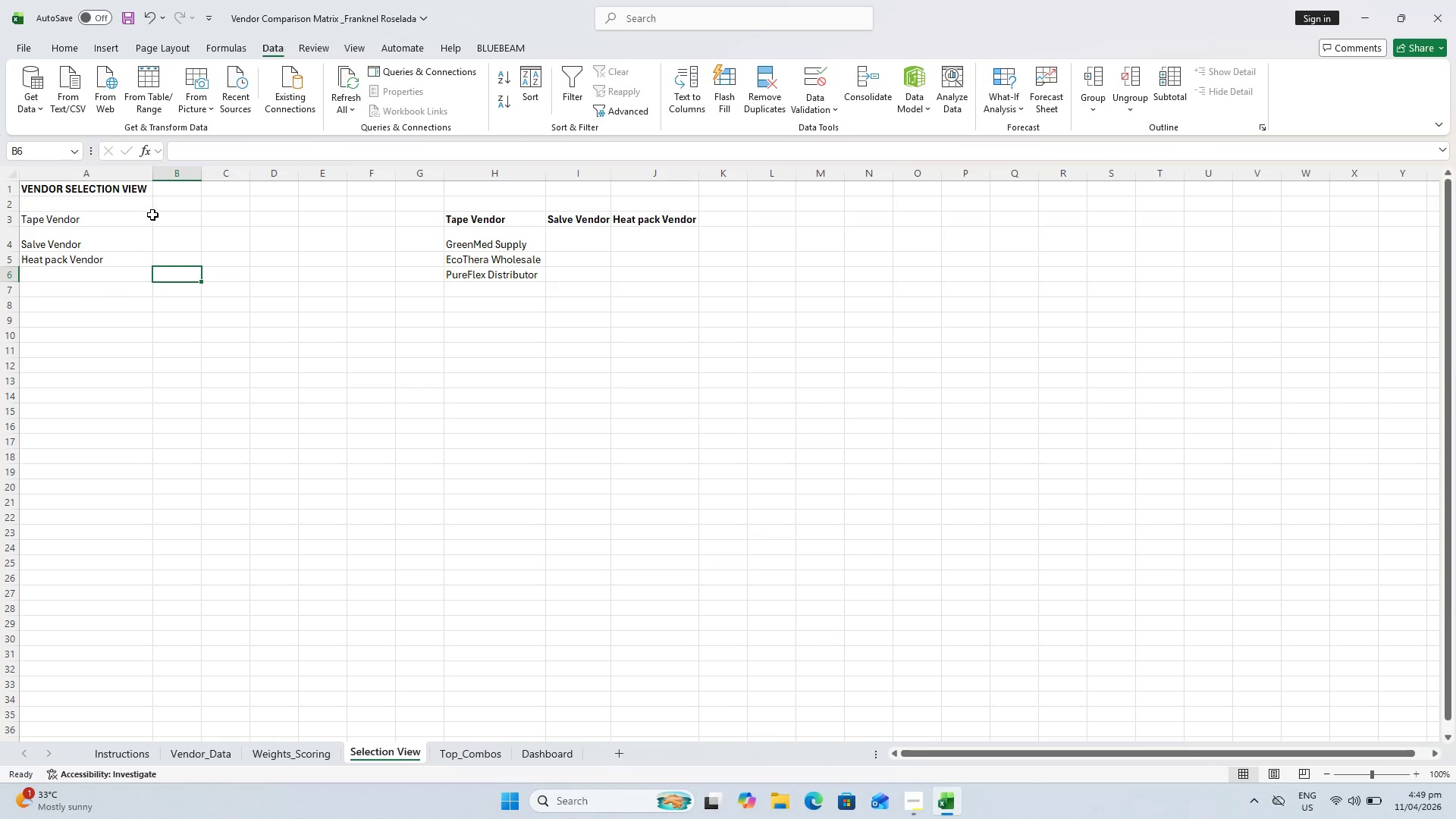 
key(Control+ControlLeft)
 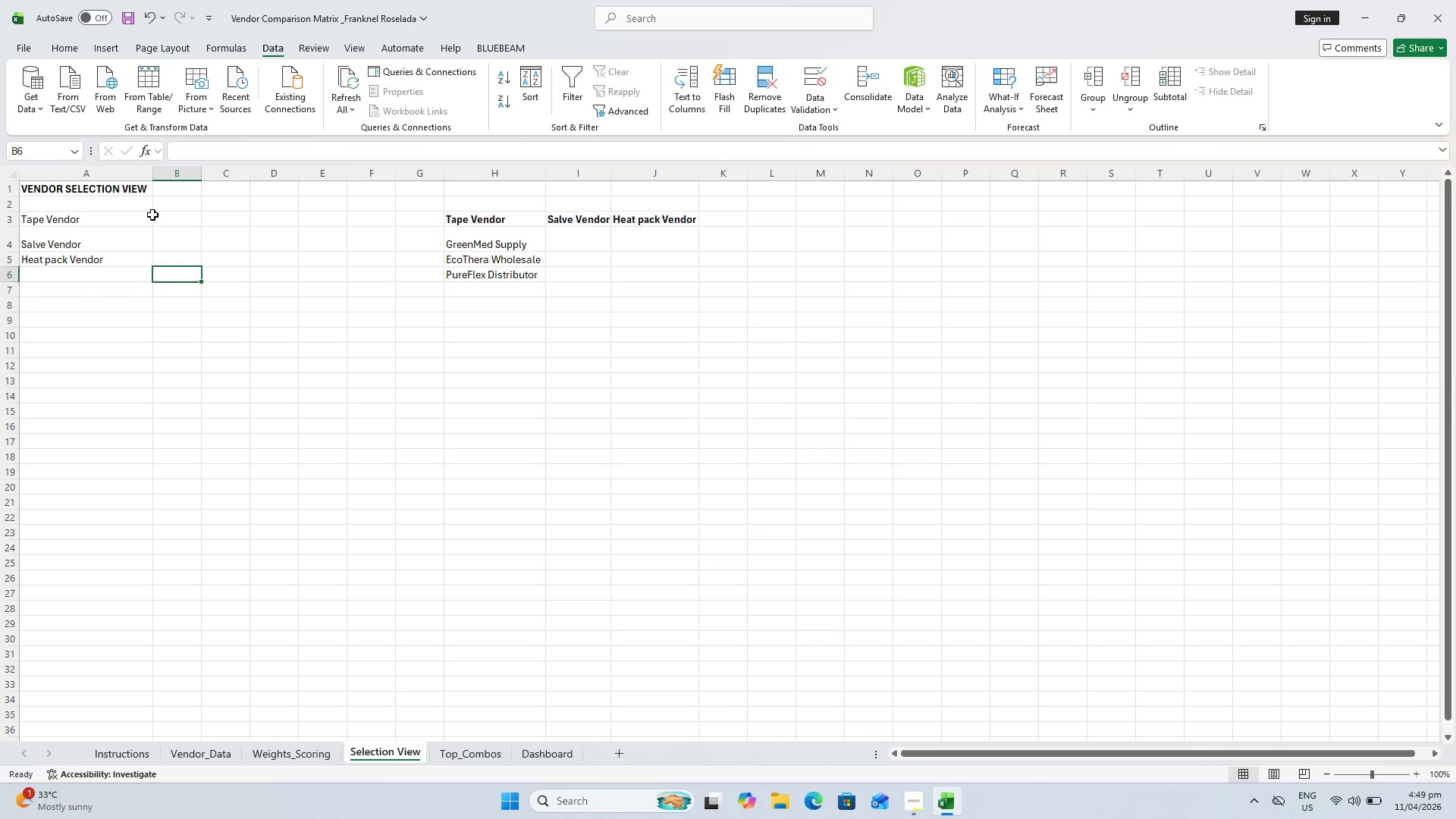 
hold_key(key=ControlLeft, duration=0.34)
 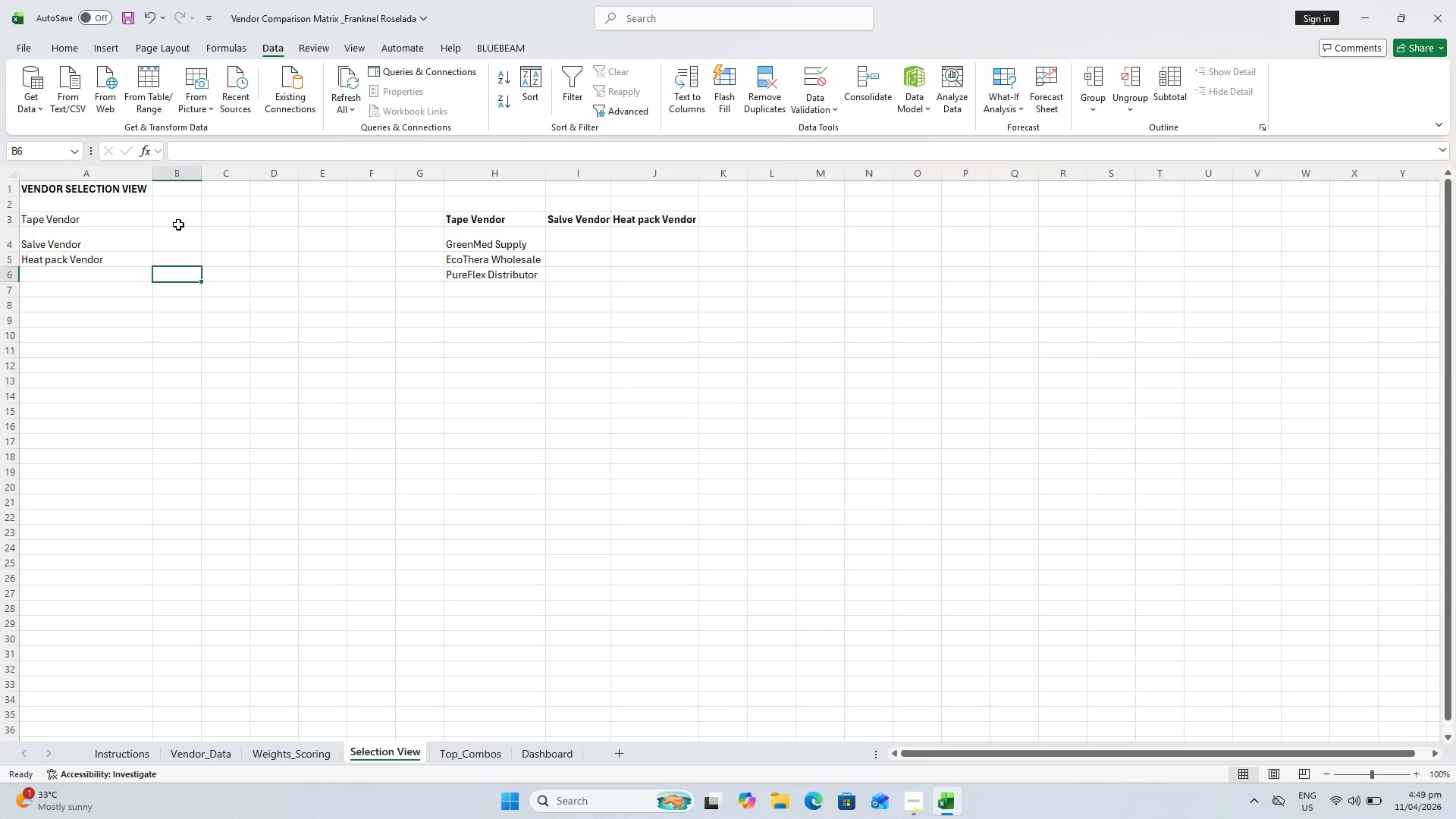 
key(Control+Shift+ShiftLeft)
 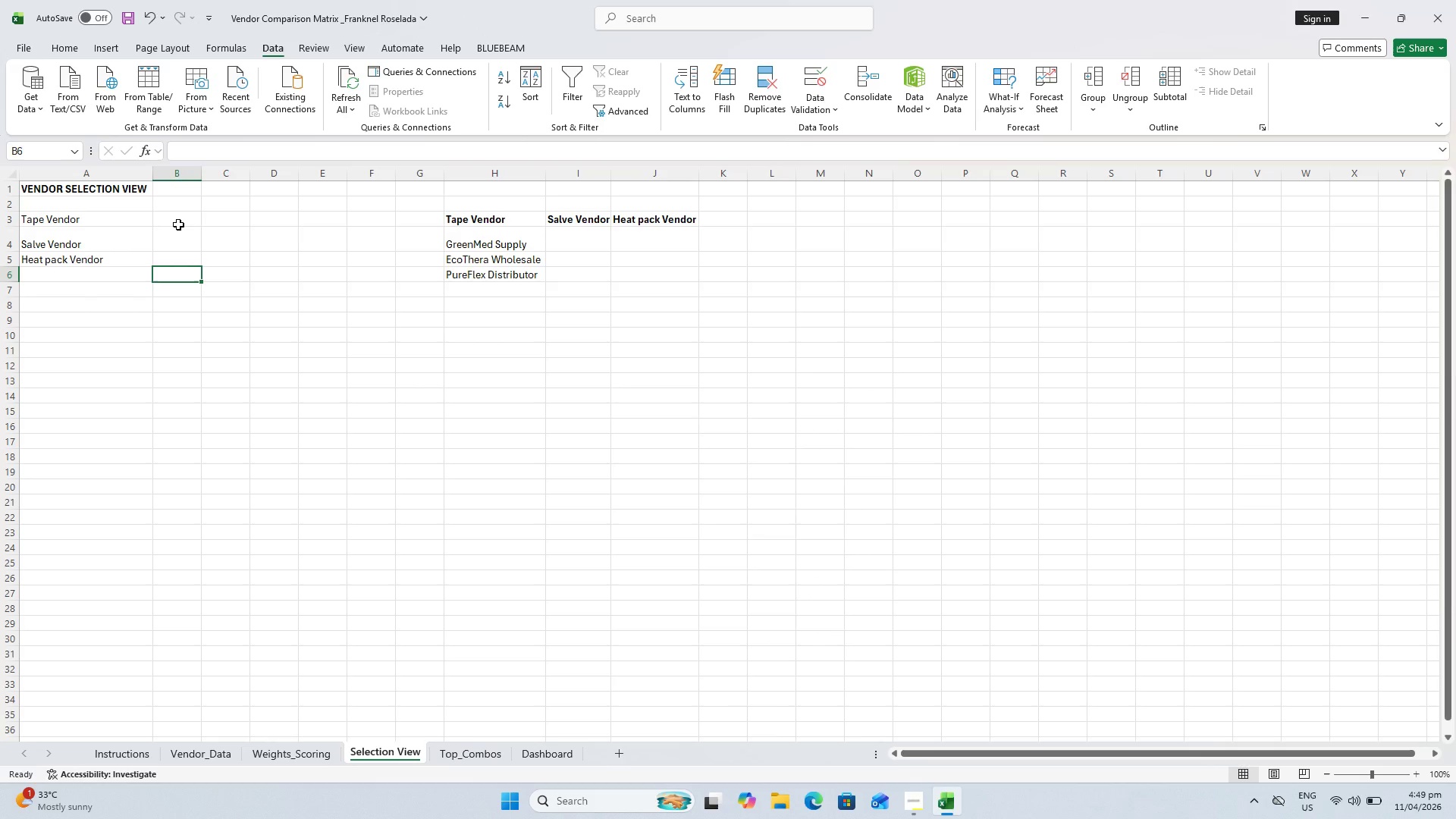 
hold_key(key=ControlLeft, duration=0.5)
 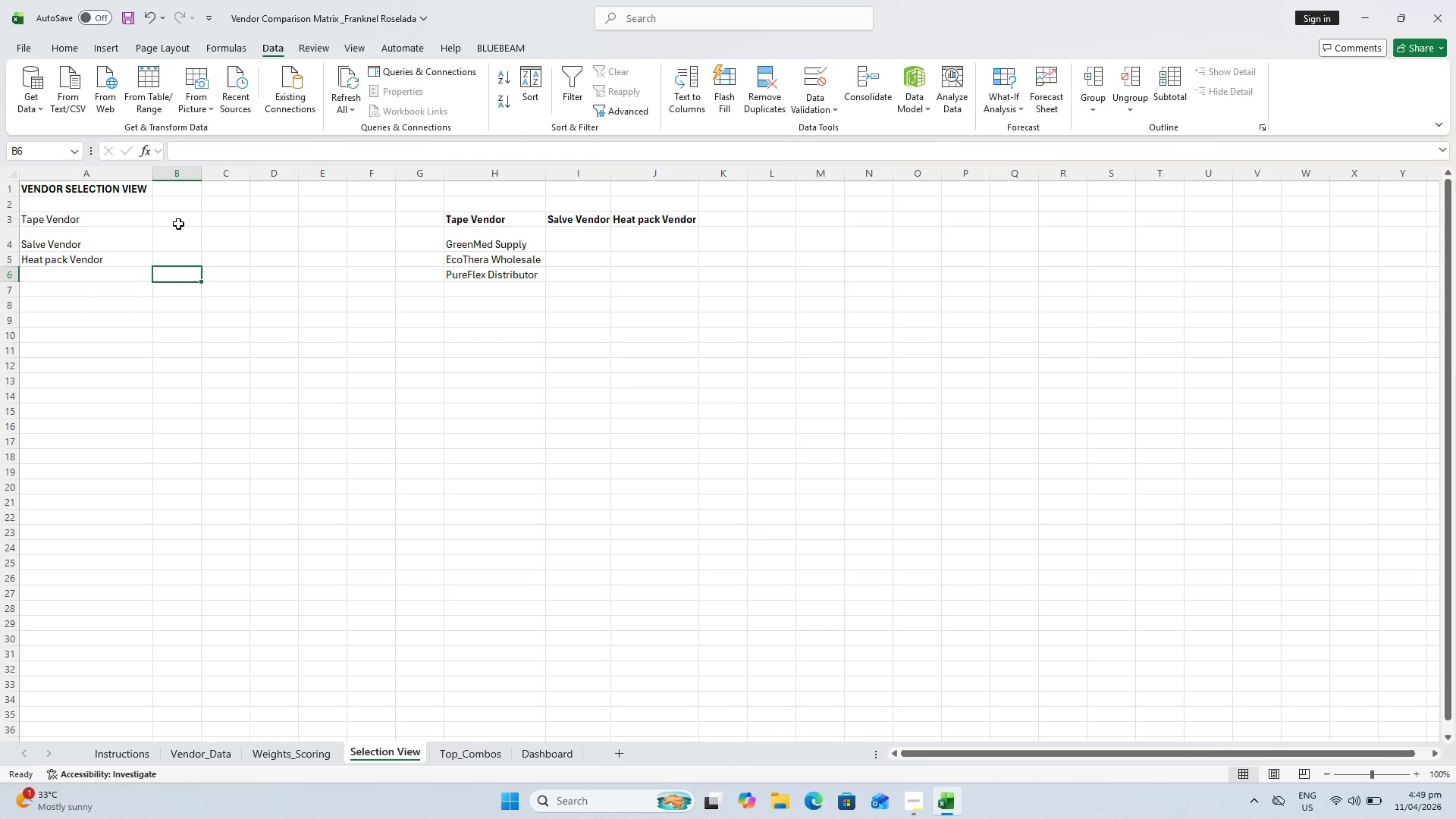 
key(Control+Shift+ShiftLeft)
 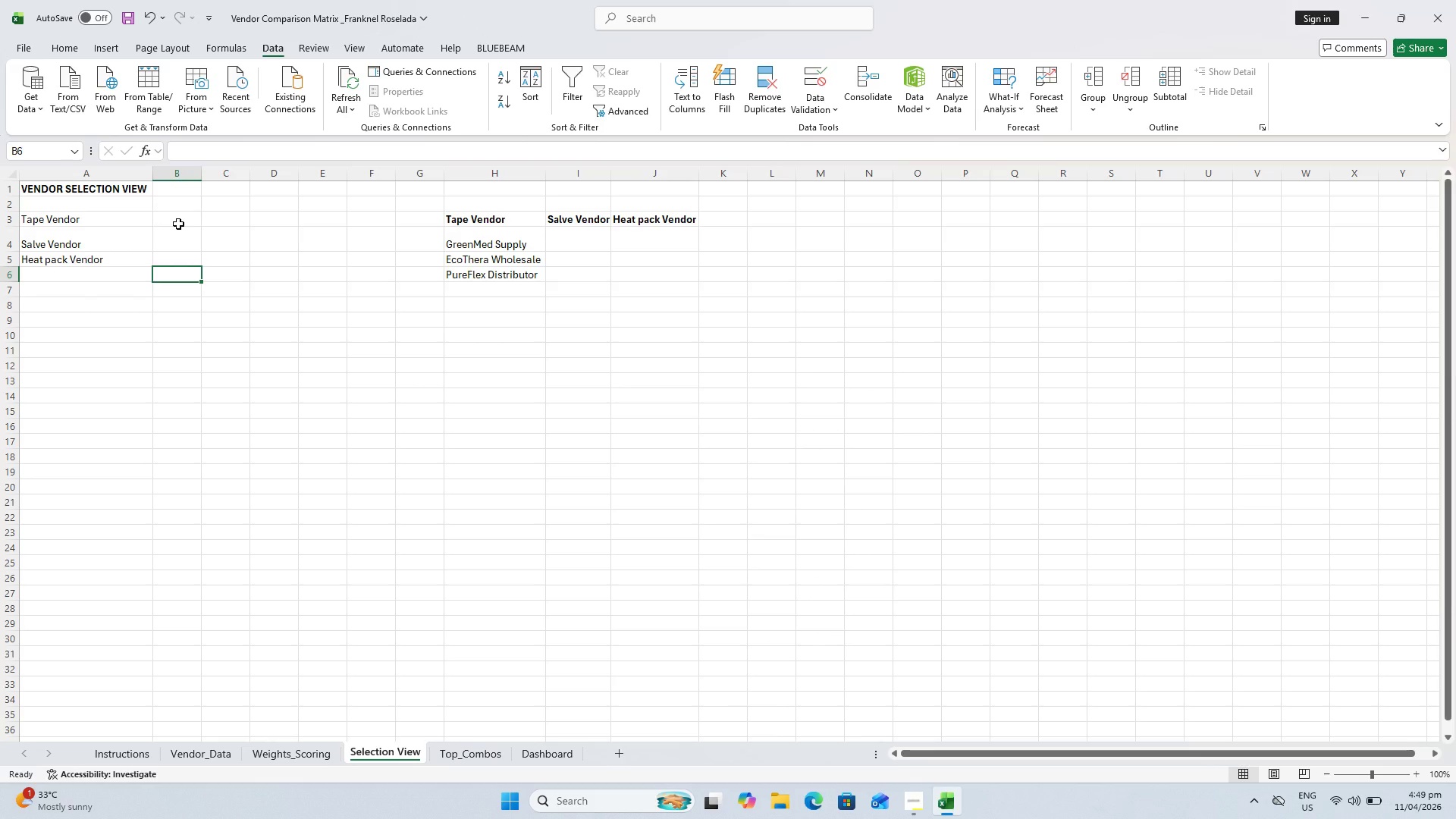 
hold_key(key=ControlLeft, duration=1.52)
 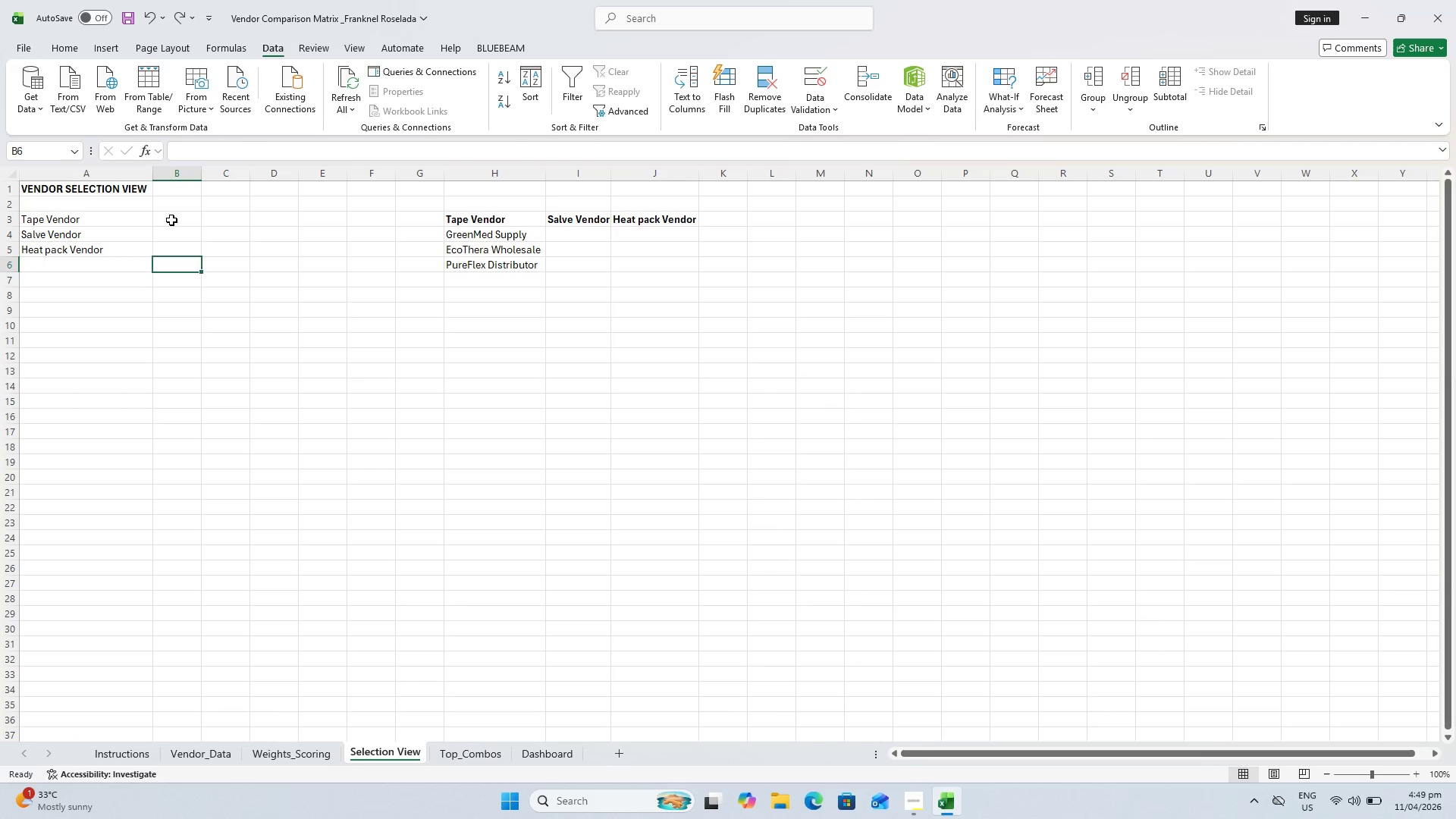 
key(Control+ControlLeft)
 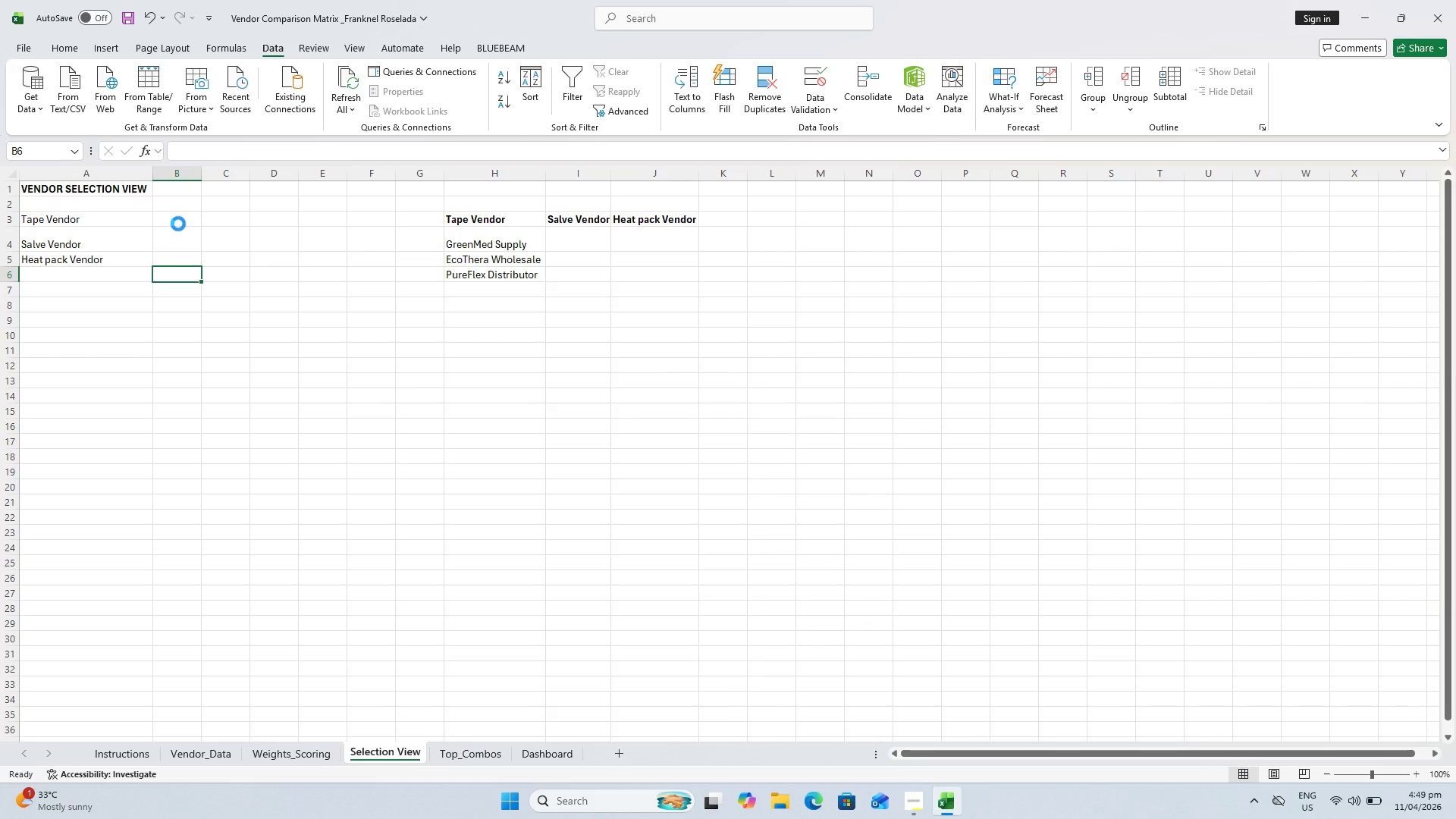 
key(Control+Z)
 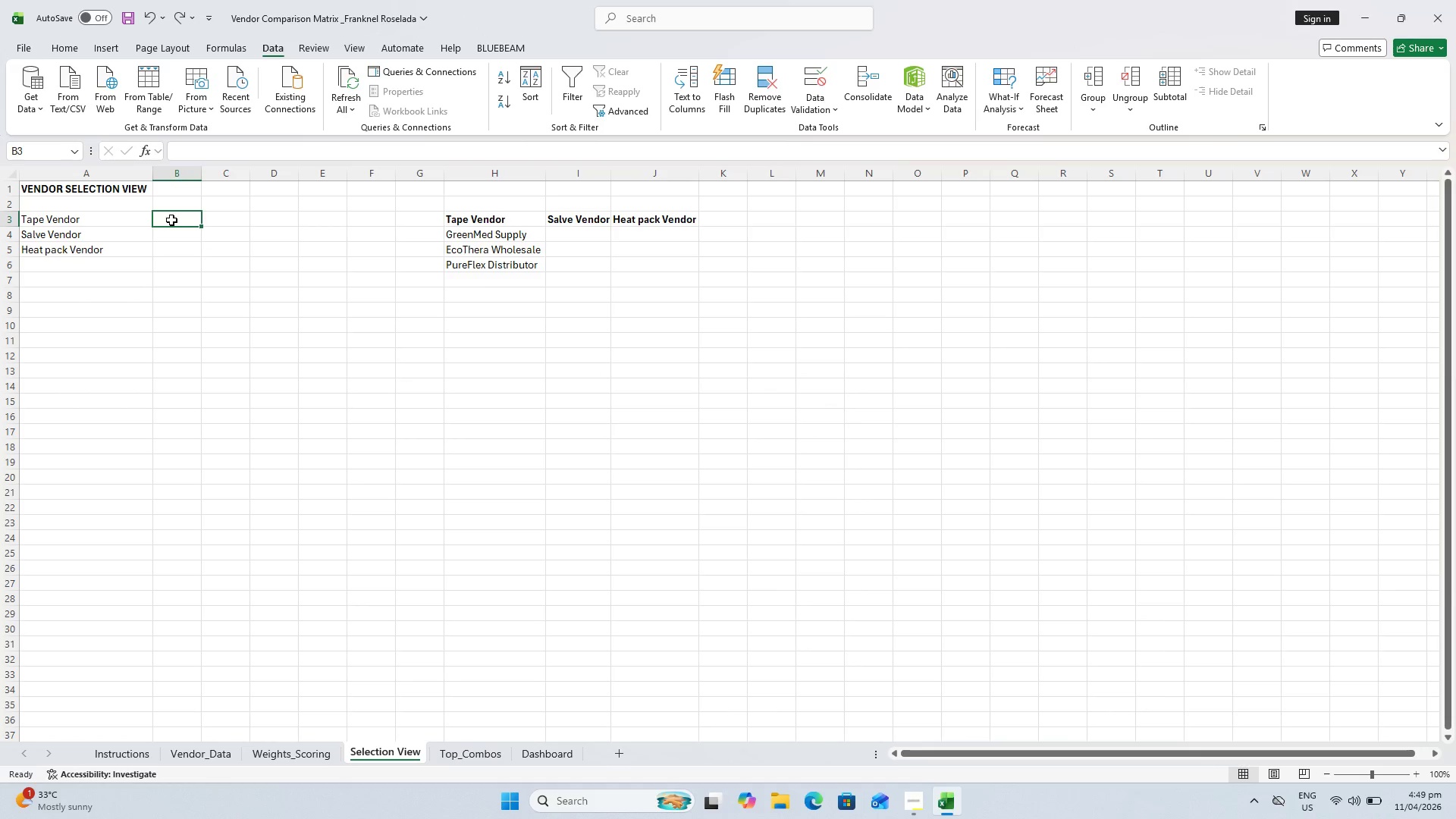 
double_click([171, 220])
 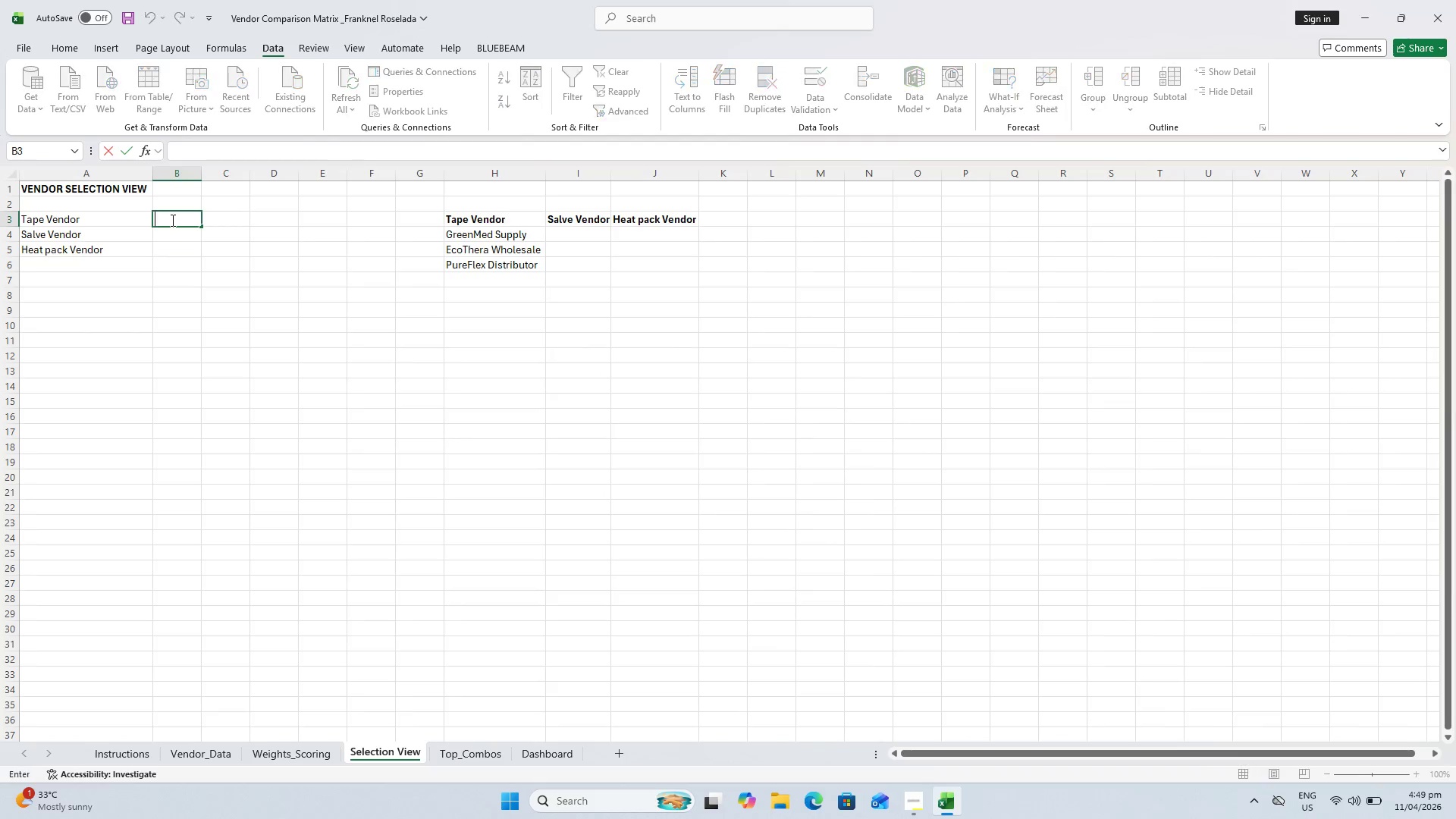 
triple_click([171, 220])
 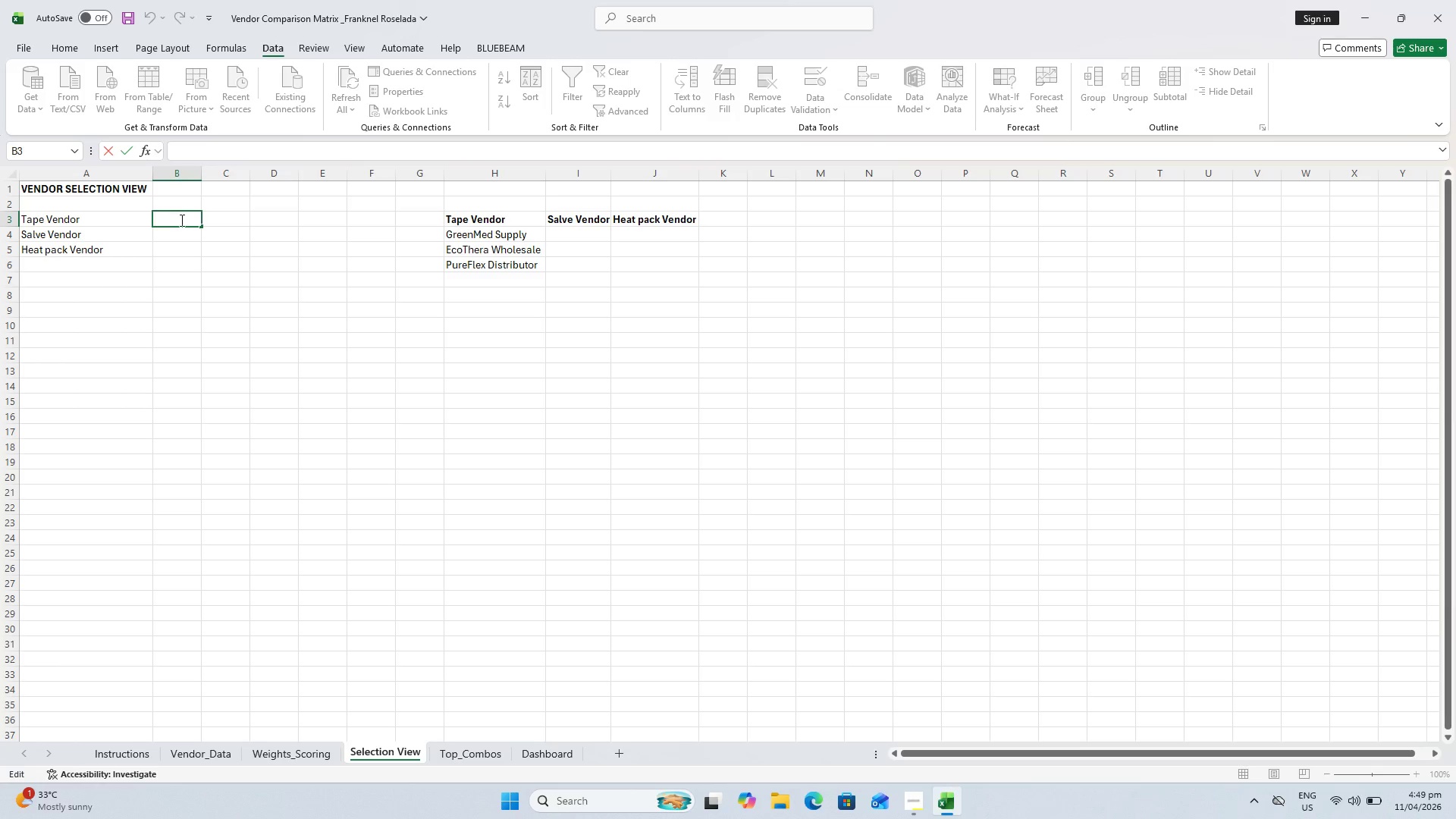 
key(Escape)
 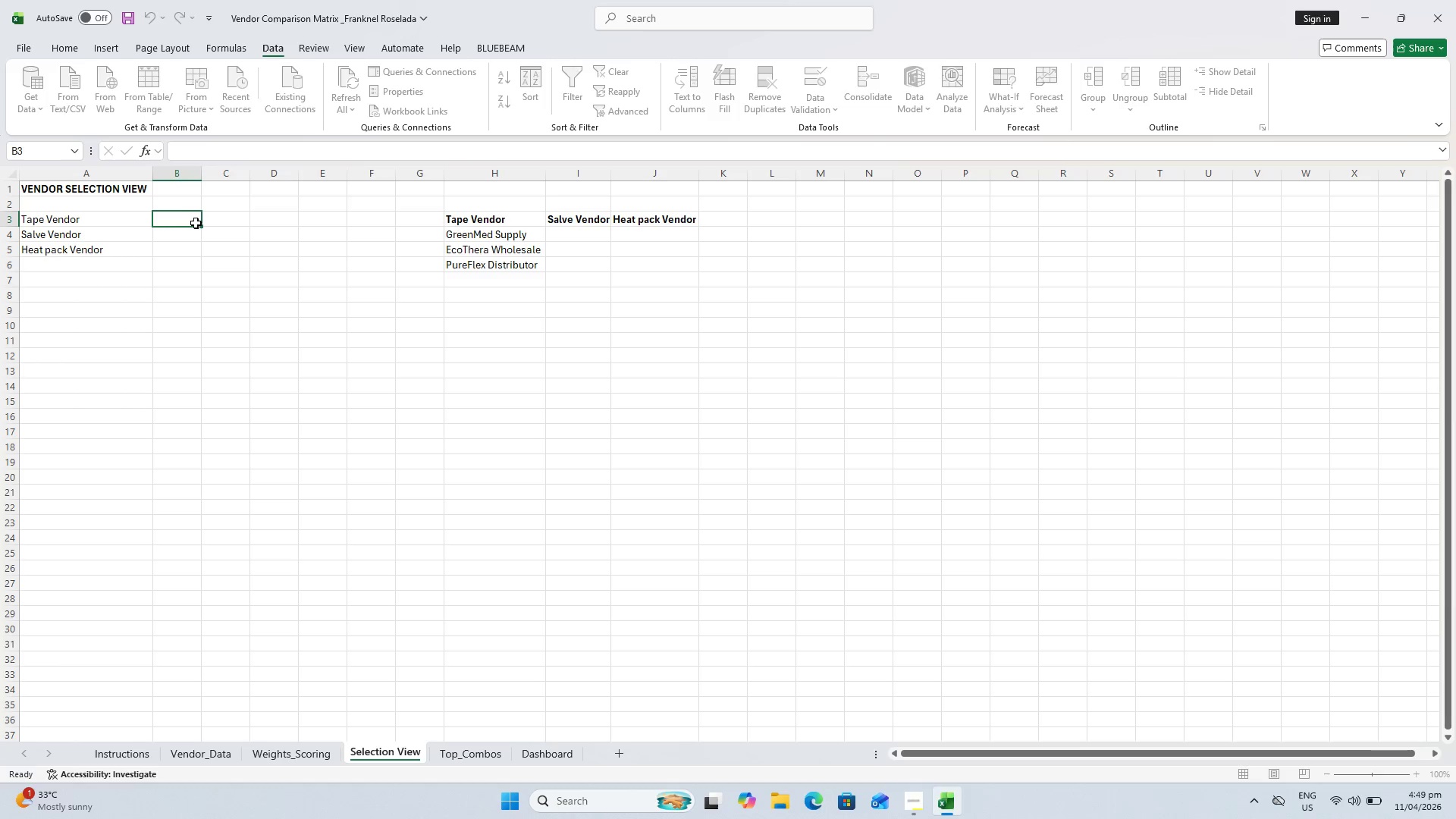 
key(Escape)
 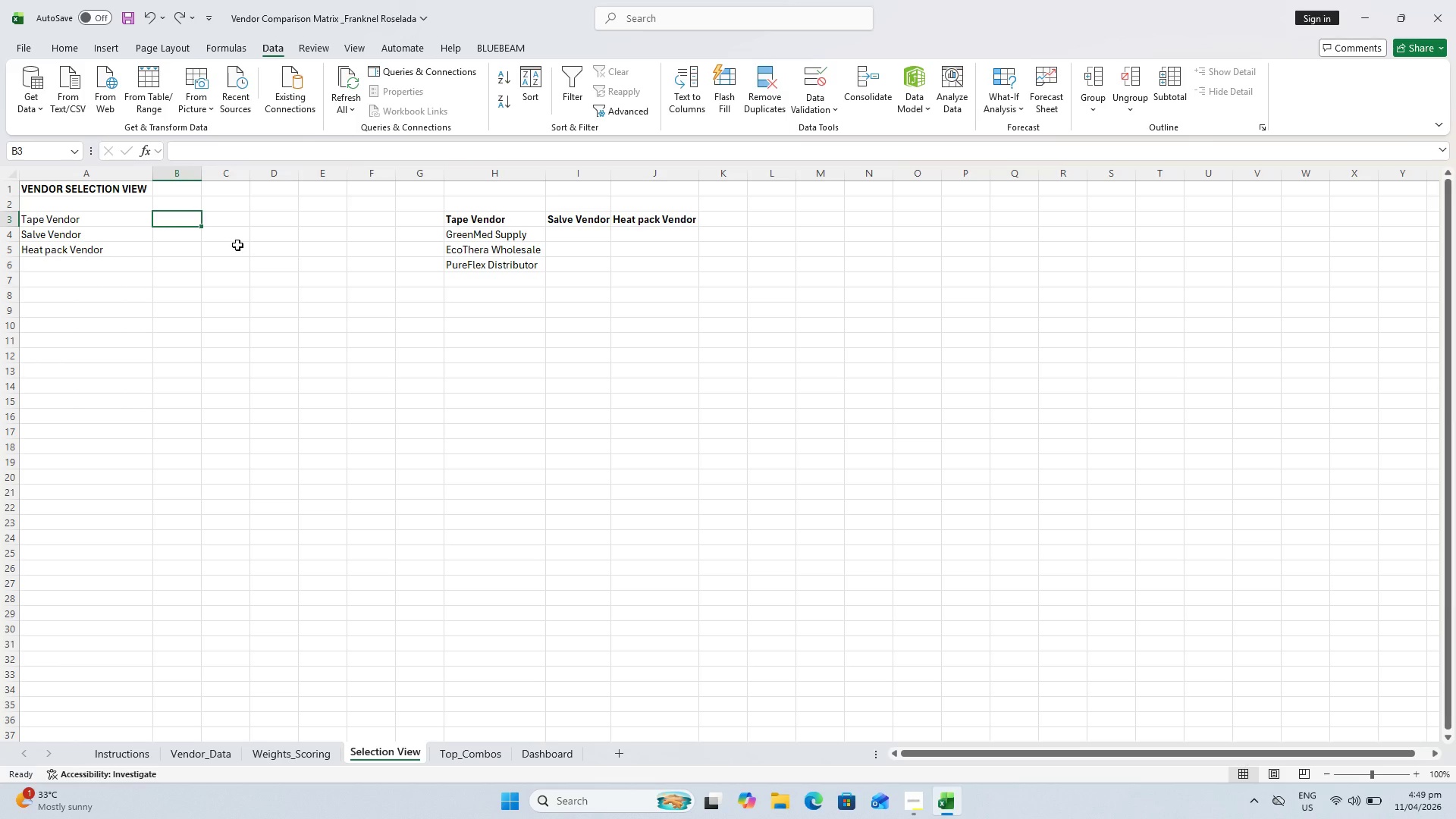 
left_click([331, 85])
 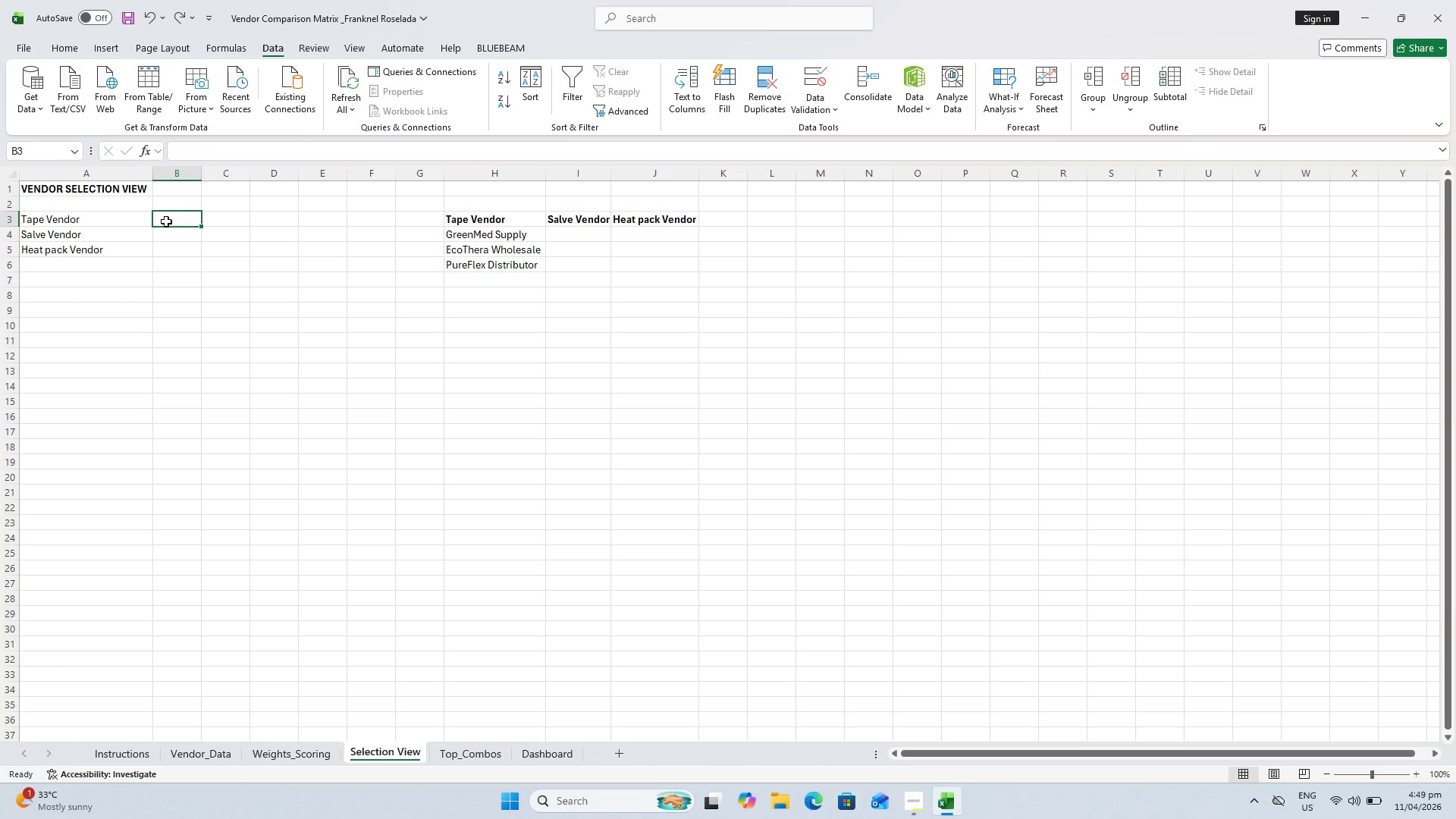 
double_click([166, 221])
 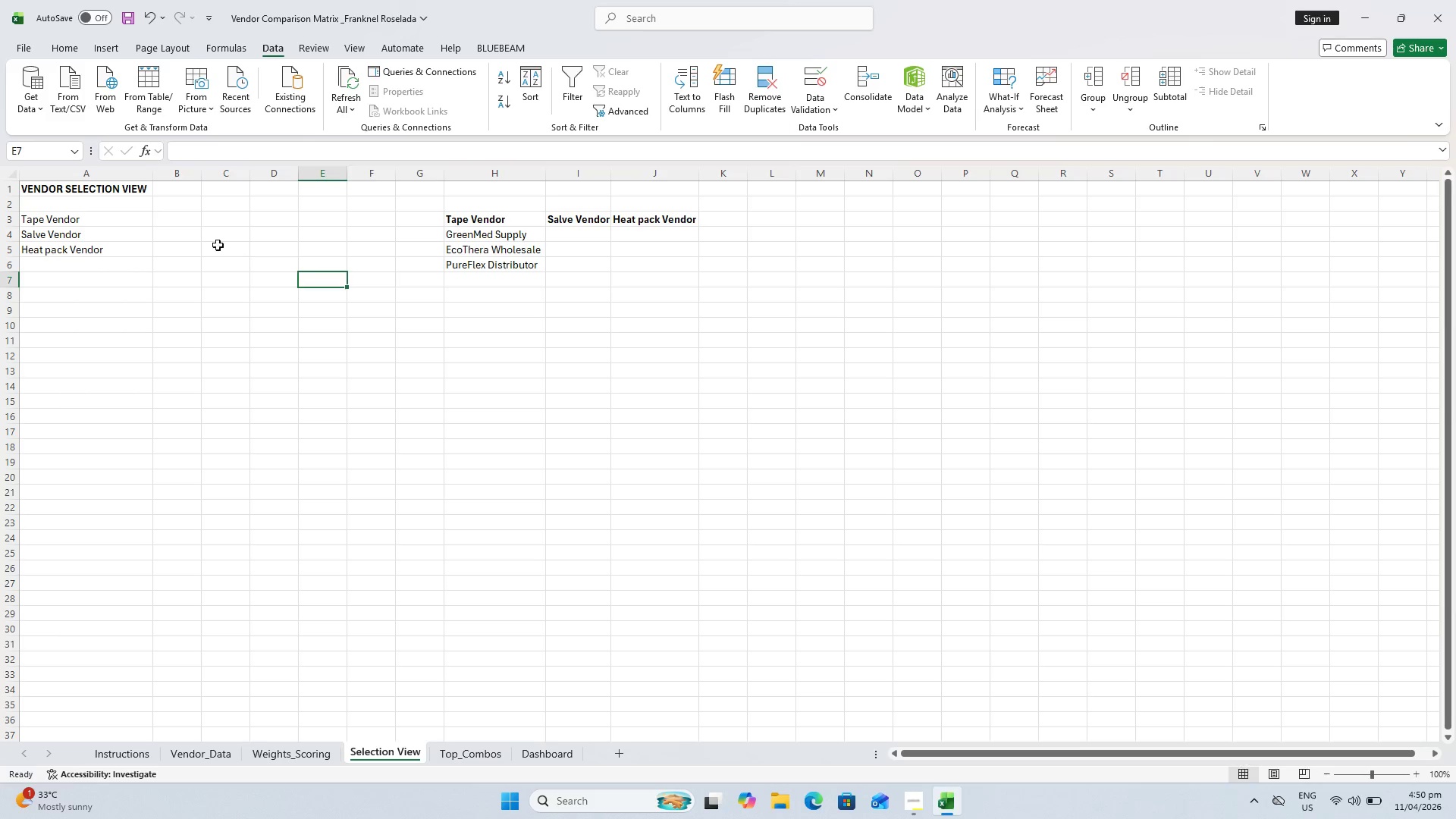 
left_click([192, 215])
 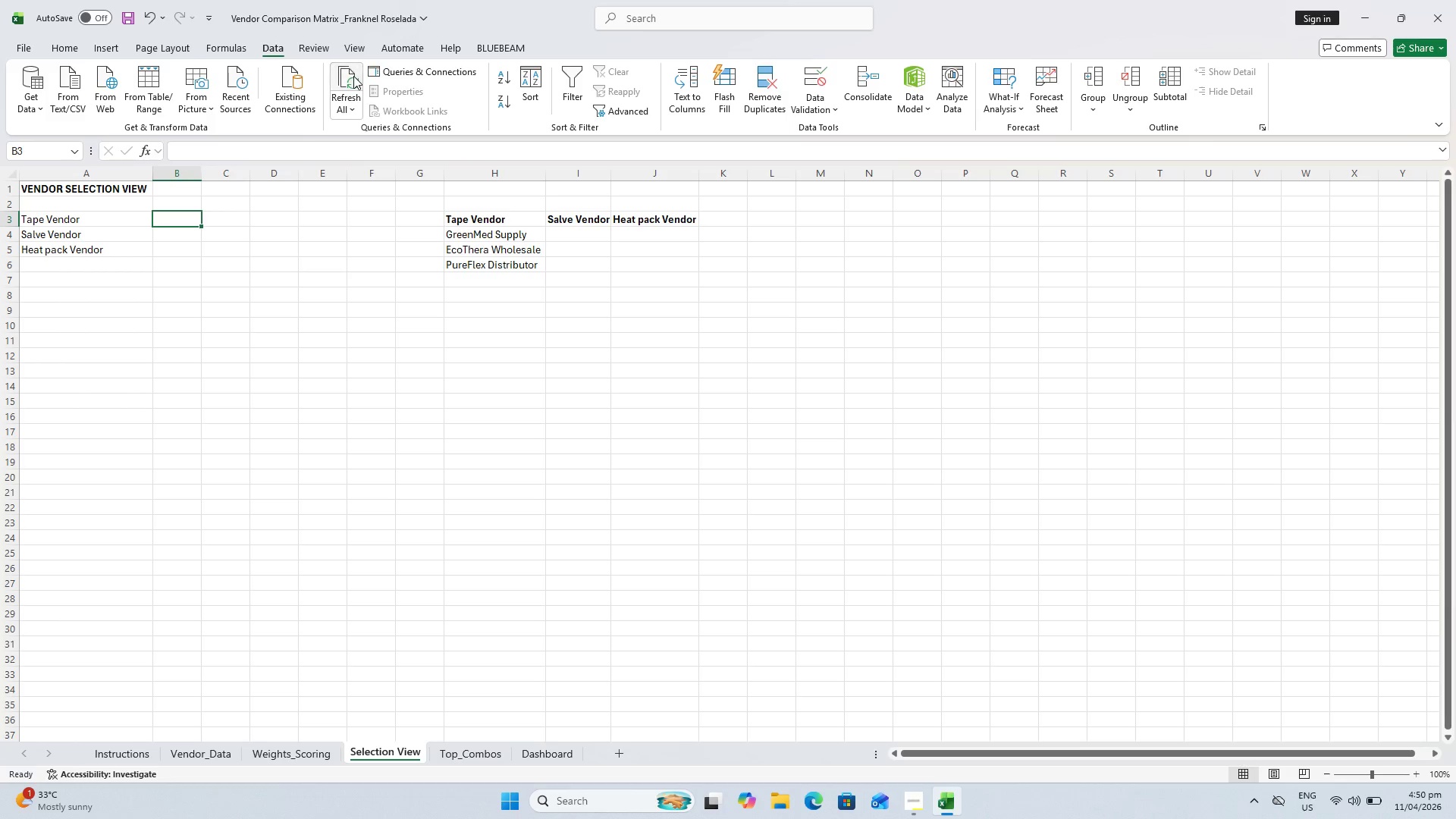 
double_click([342, 121])
 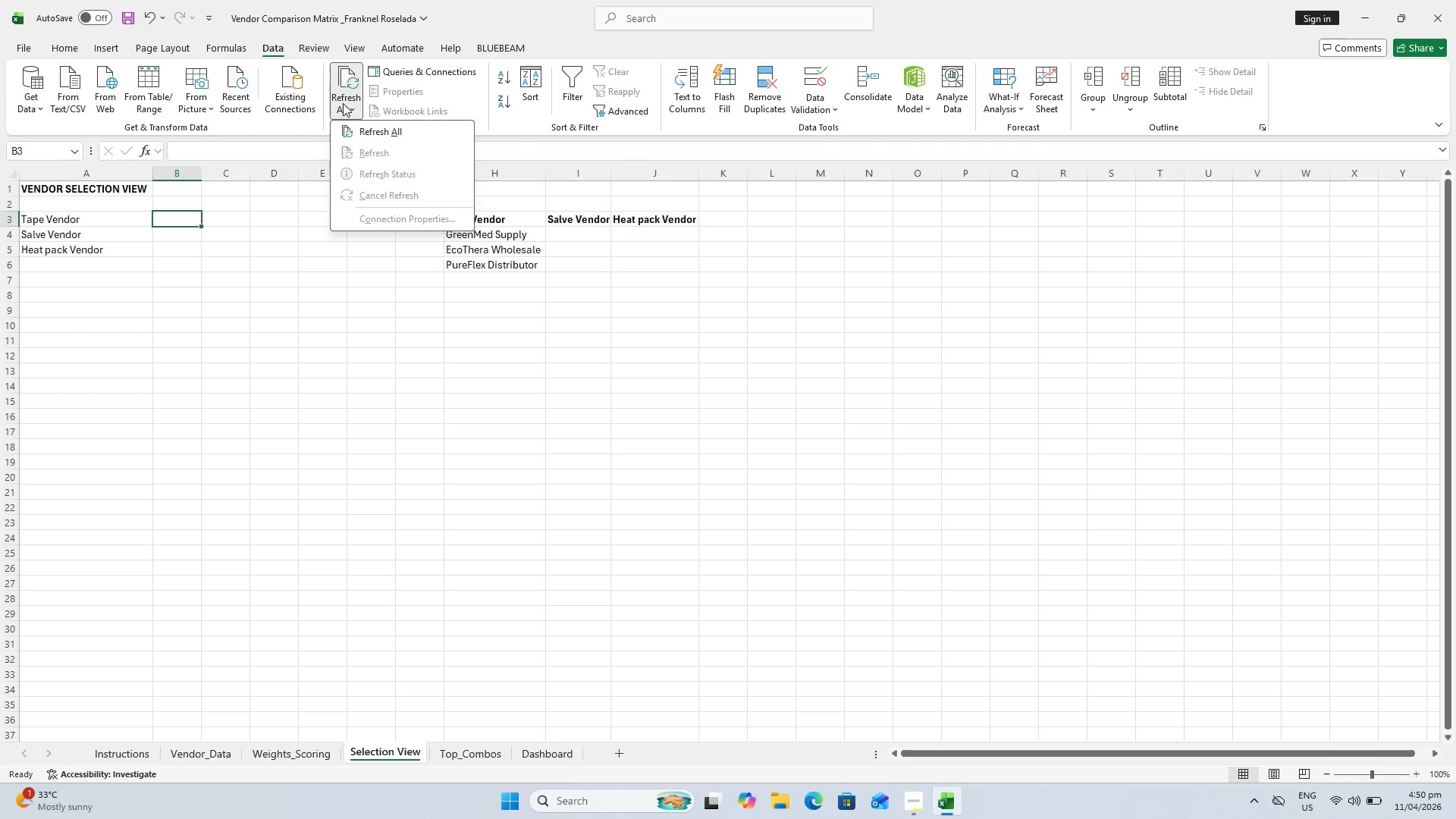 
left_click([346, 83])
 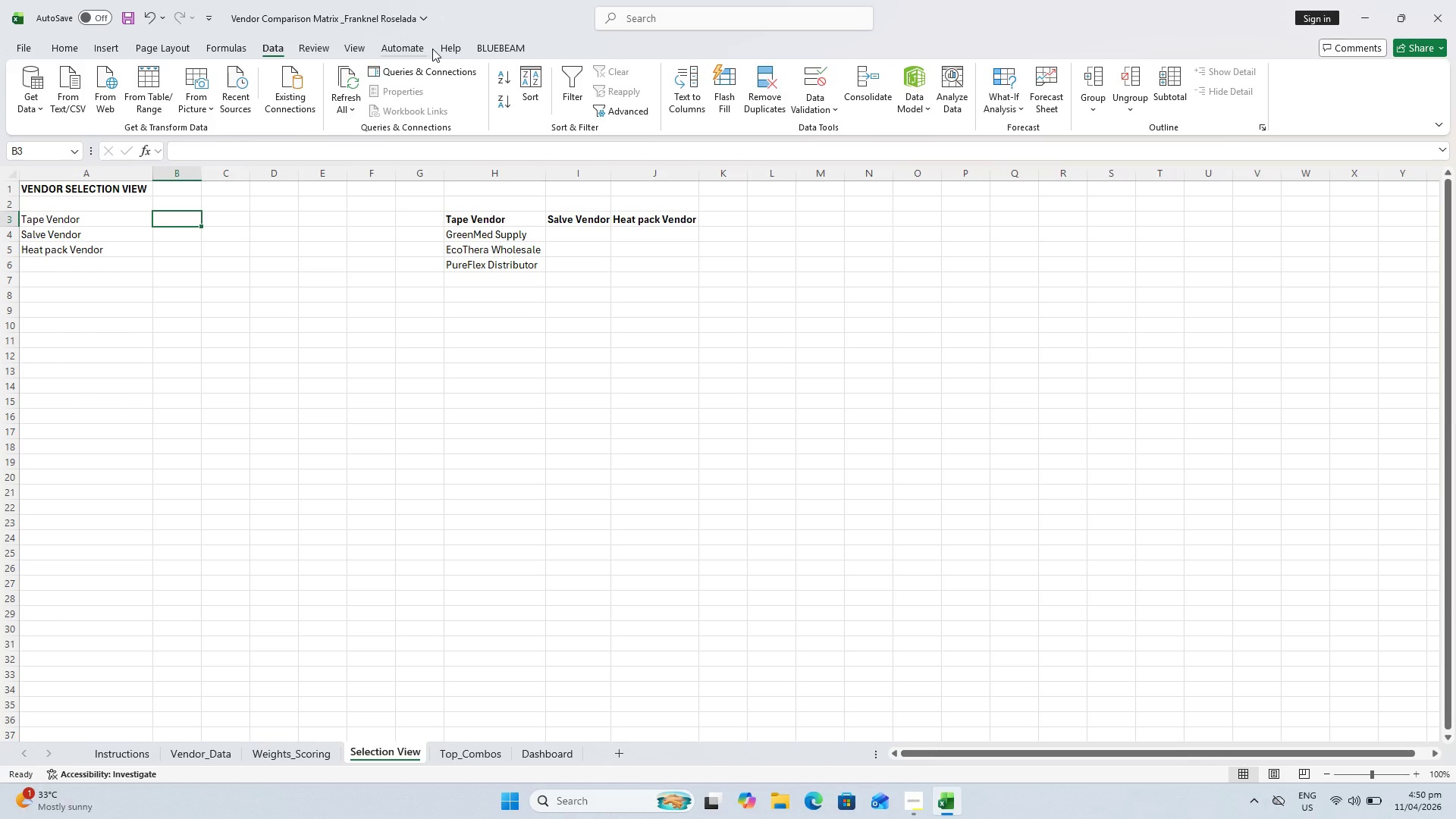 
wait(24.75)
 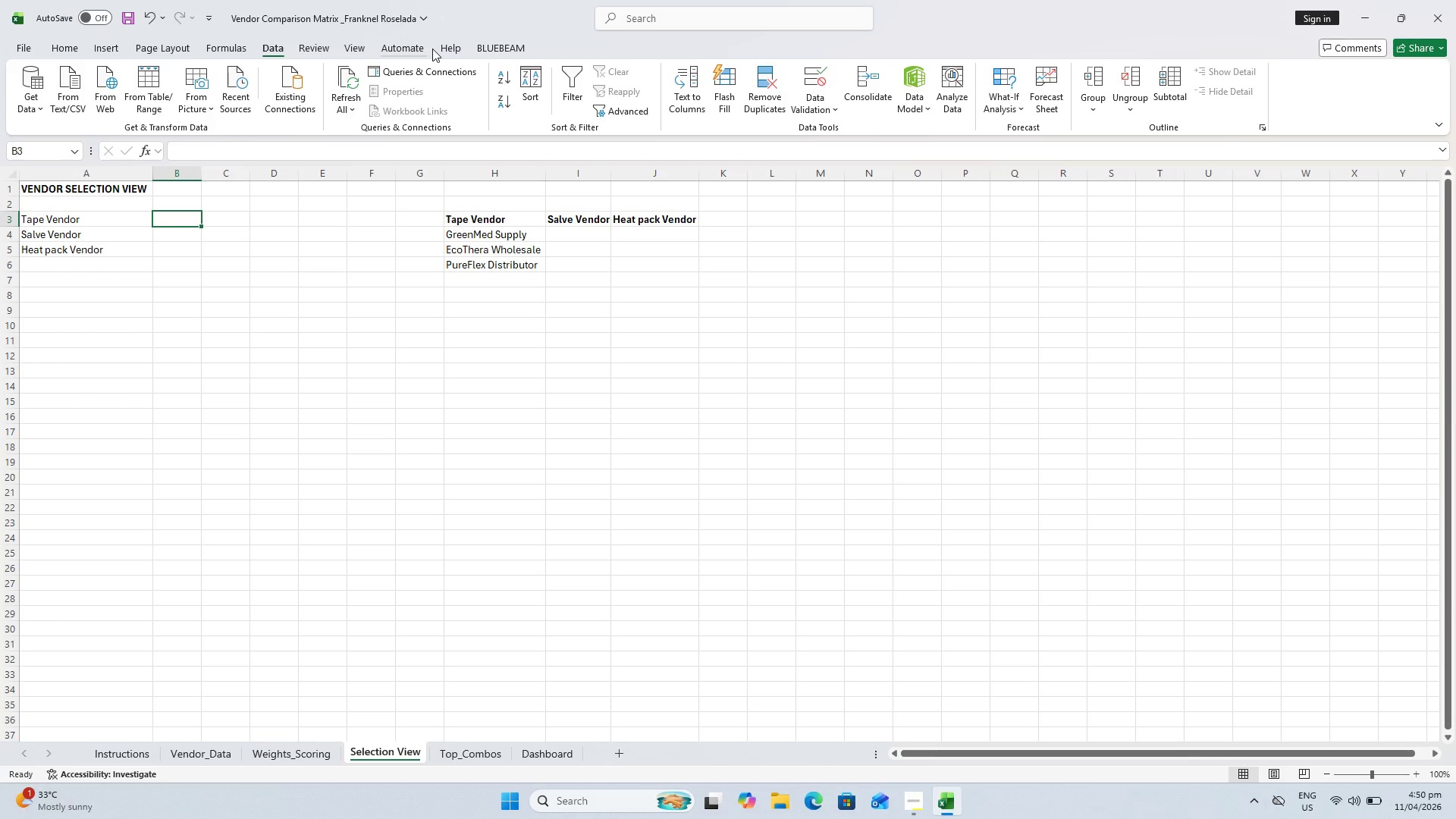 
left_click([829, 101])
 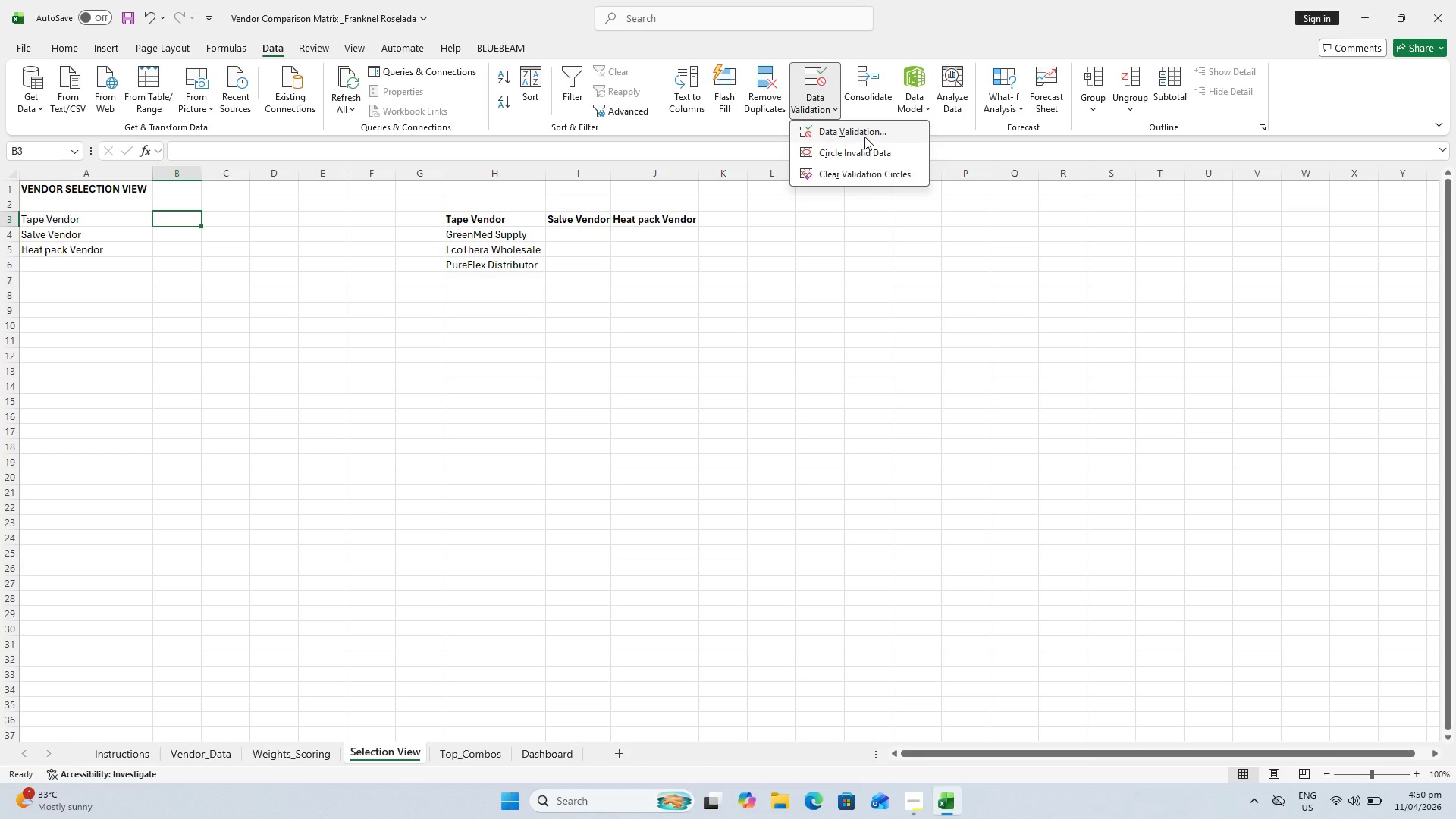 
left_click([864, 136])
 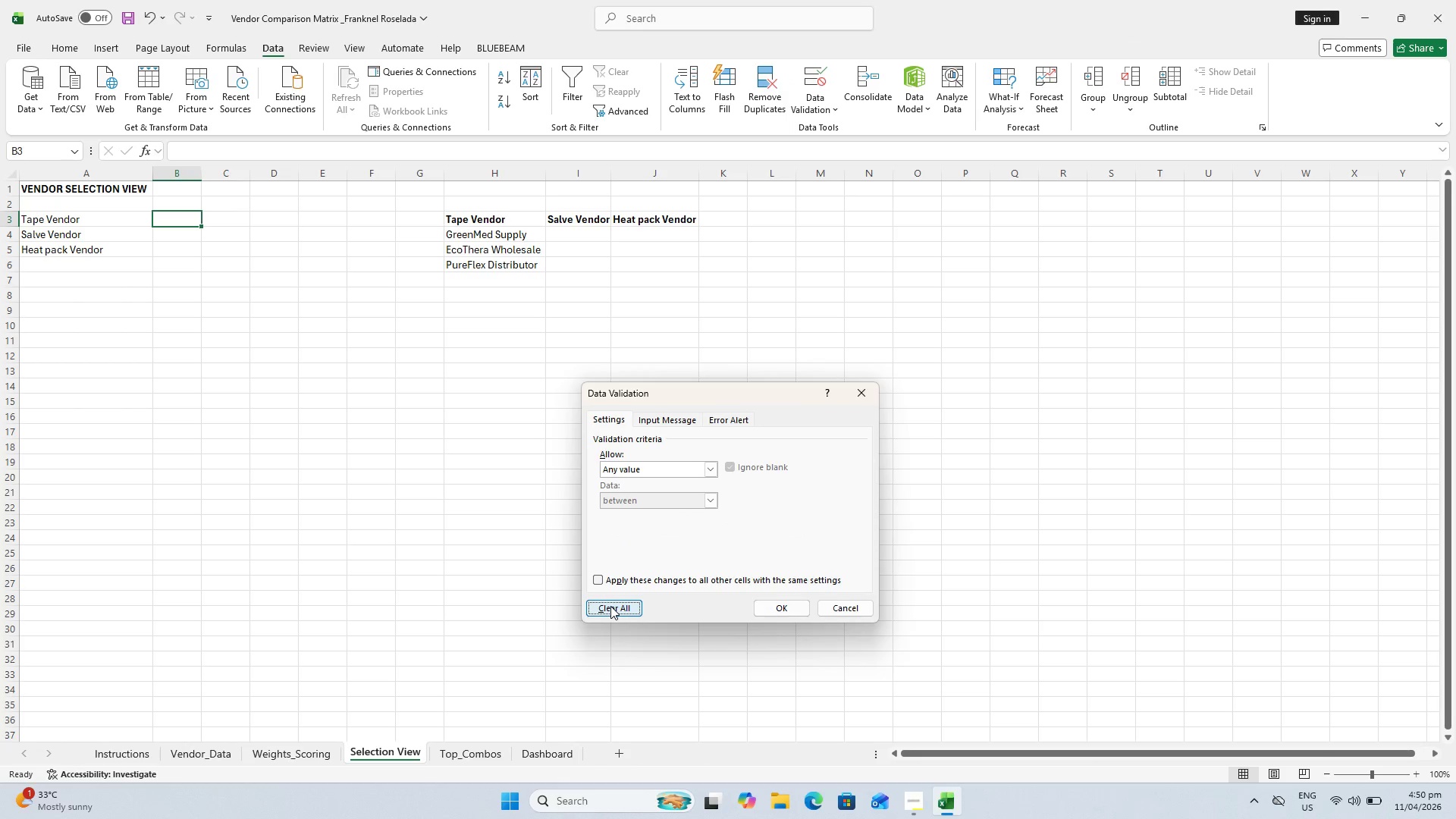 
left_click([708, 466])
 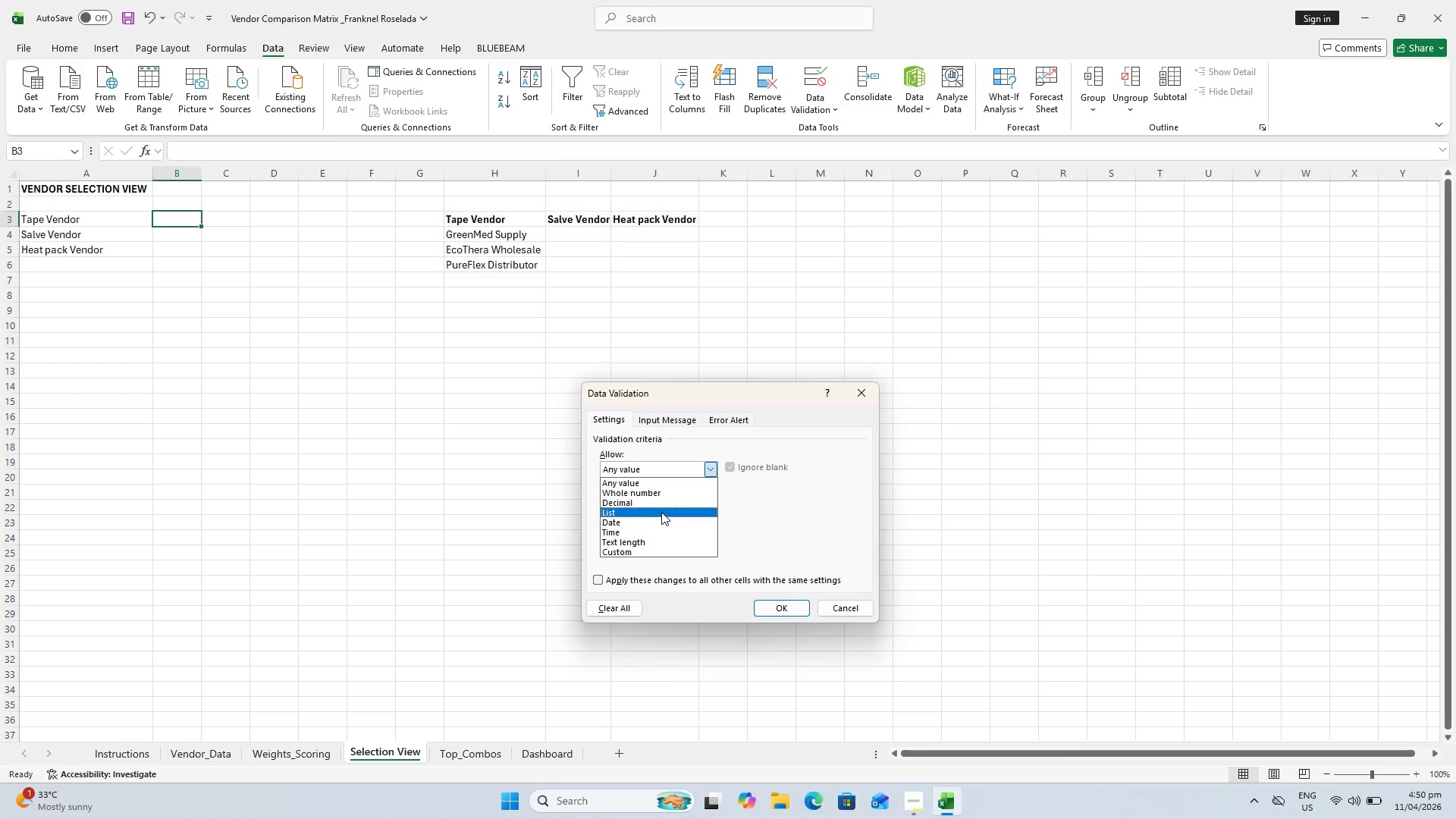 
wait(6.91)
 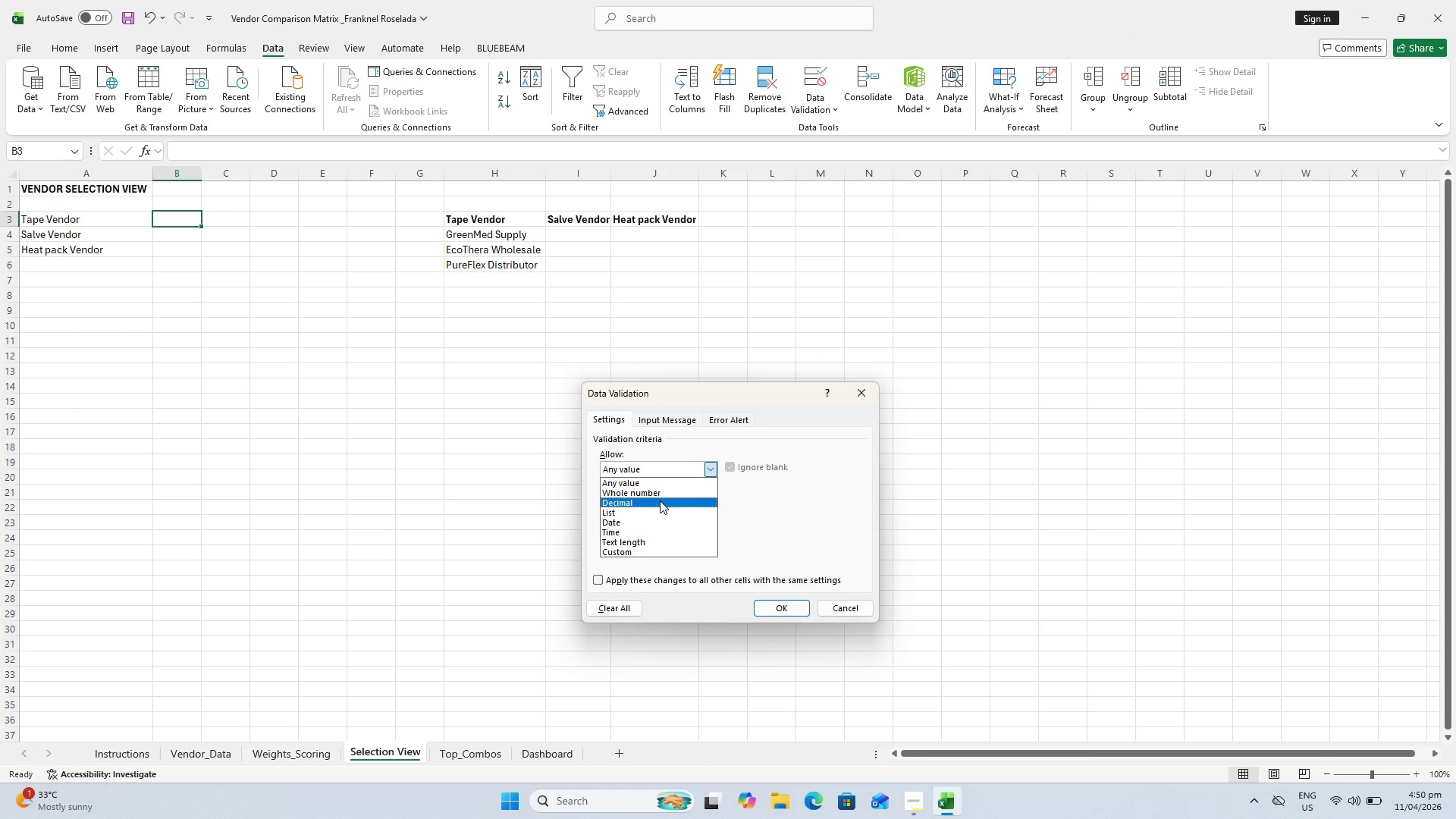 
left_click([803, 534])
 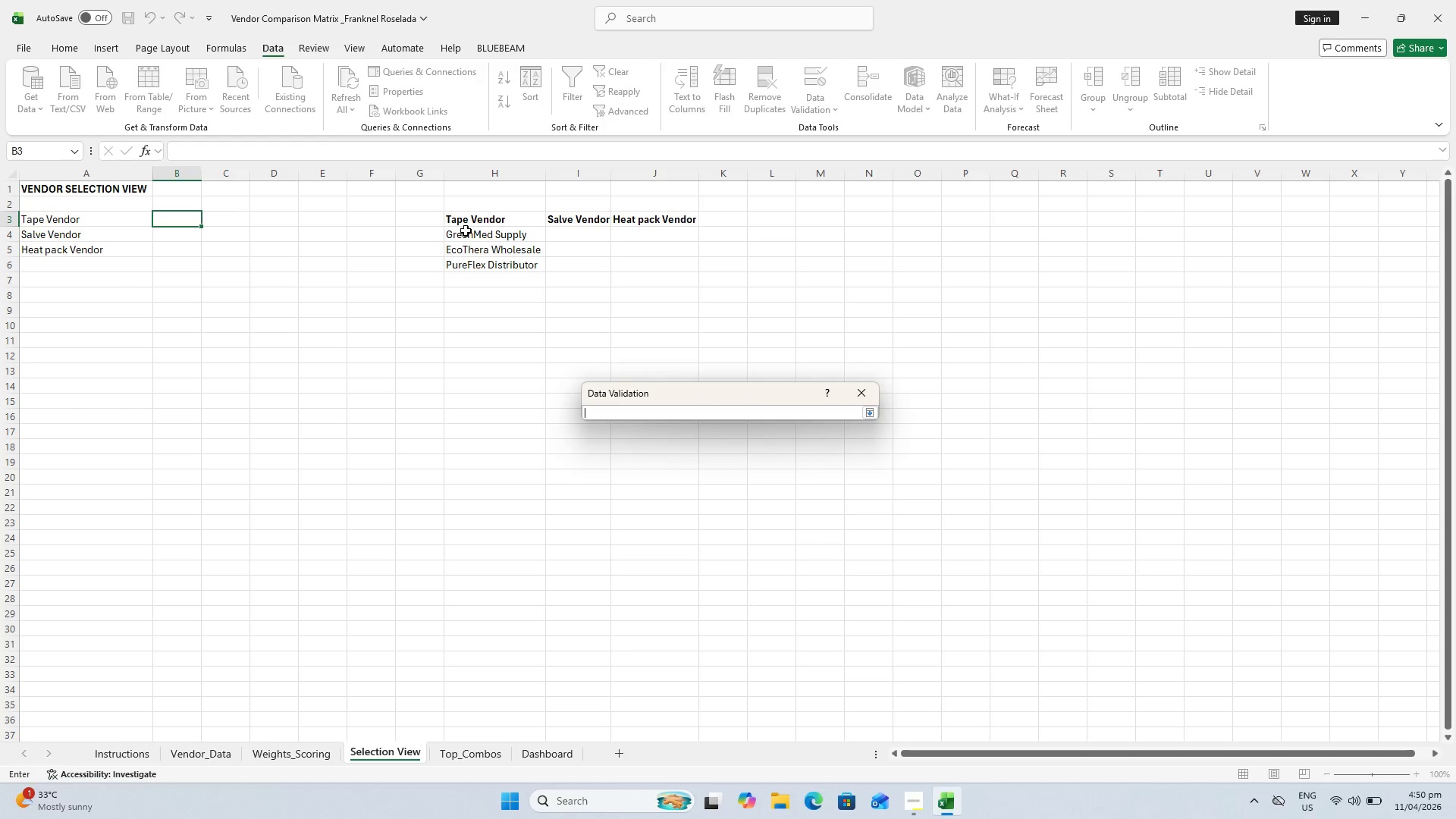 
left_click_drag(start_coordinate=[461, 232], to_coordinate=[464, 265])
 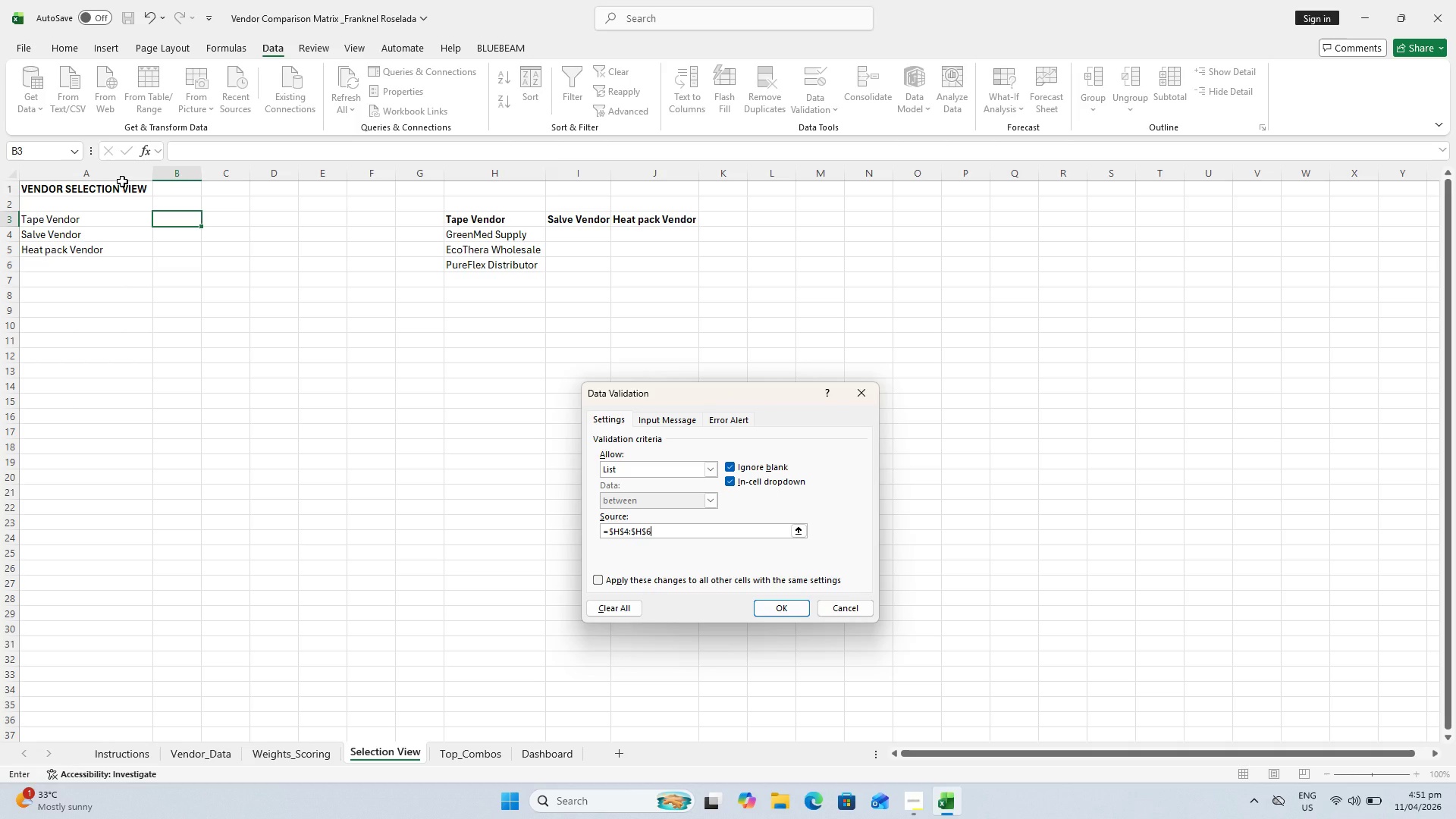 
wait(70.94)
 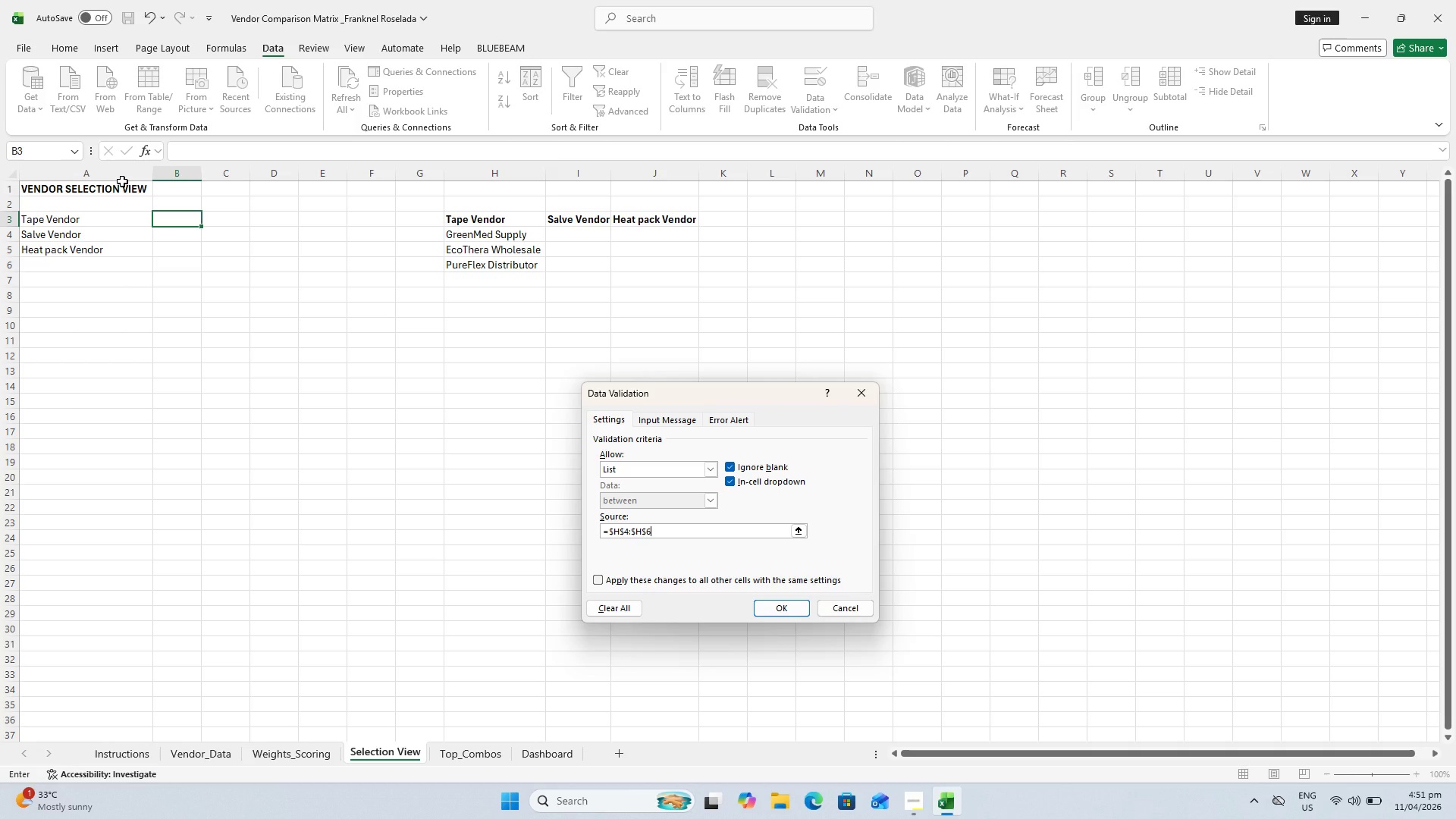 
left_click([782, 607])
 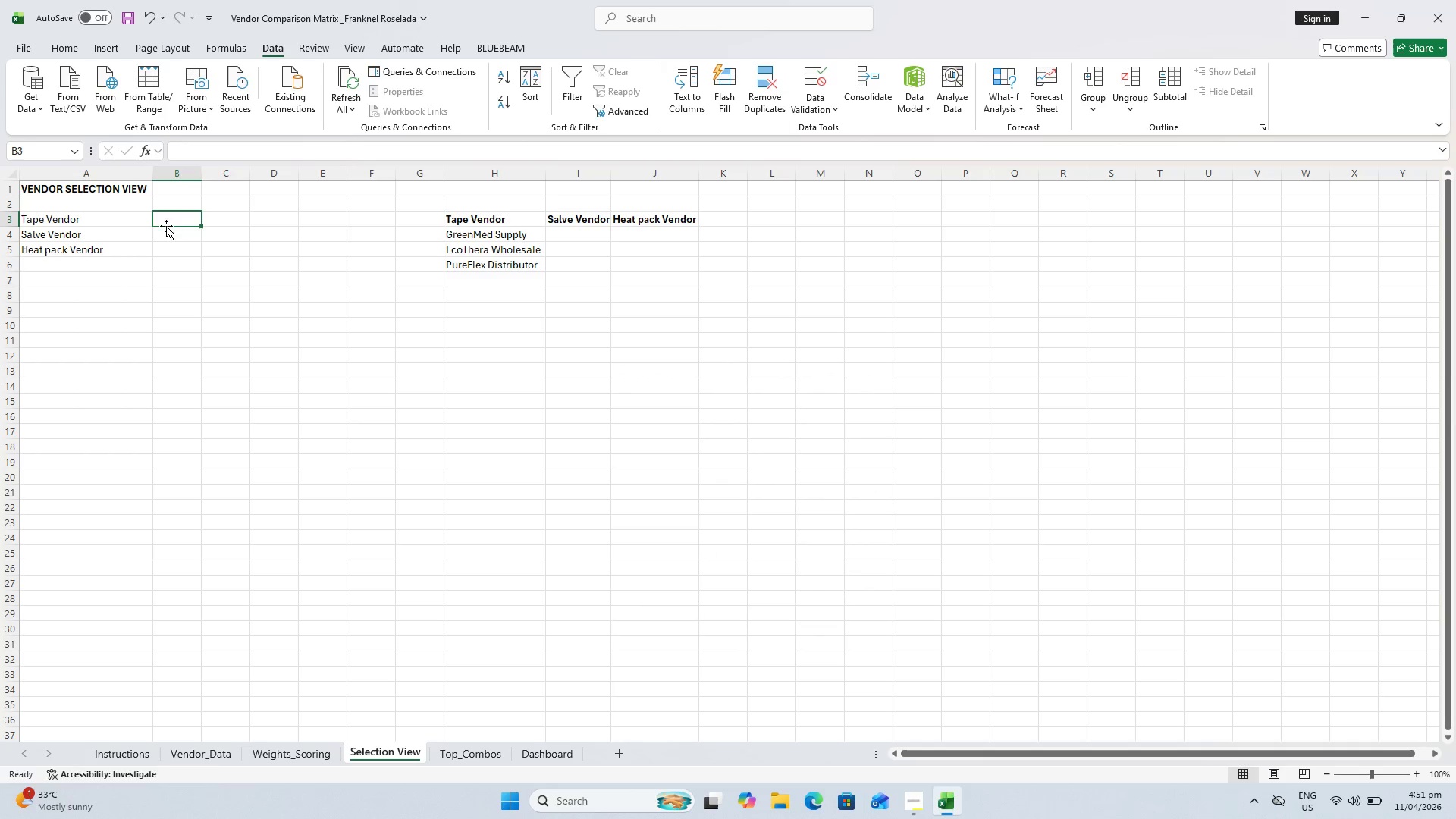 
double_click([166, 224])
 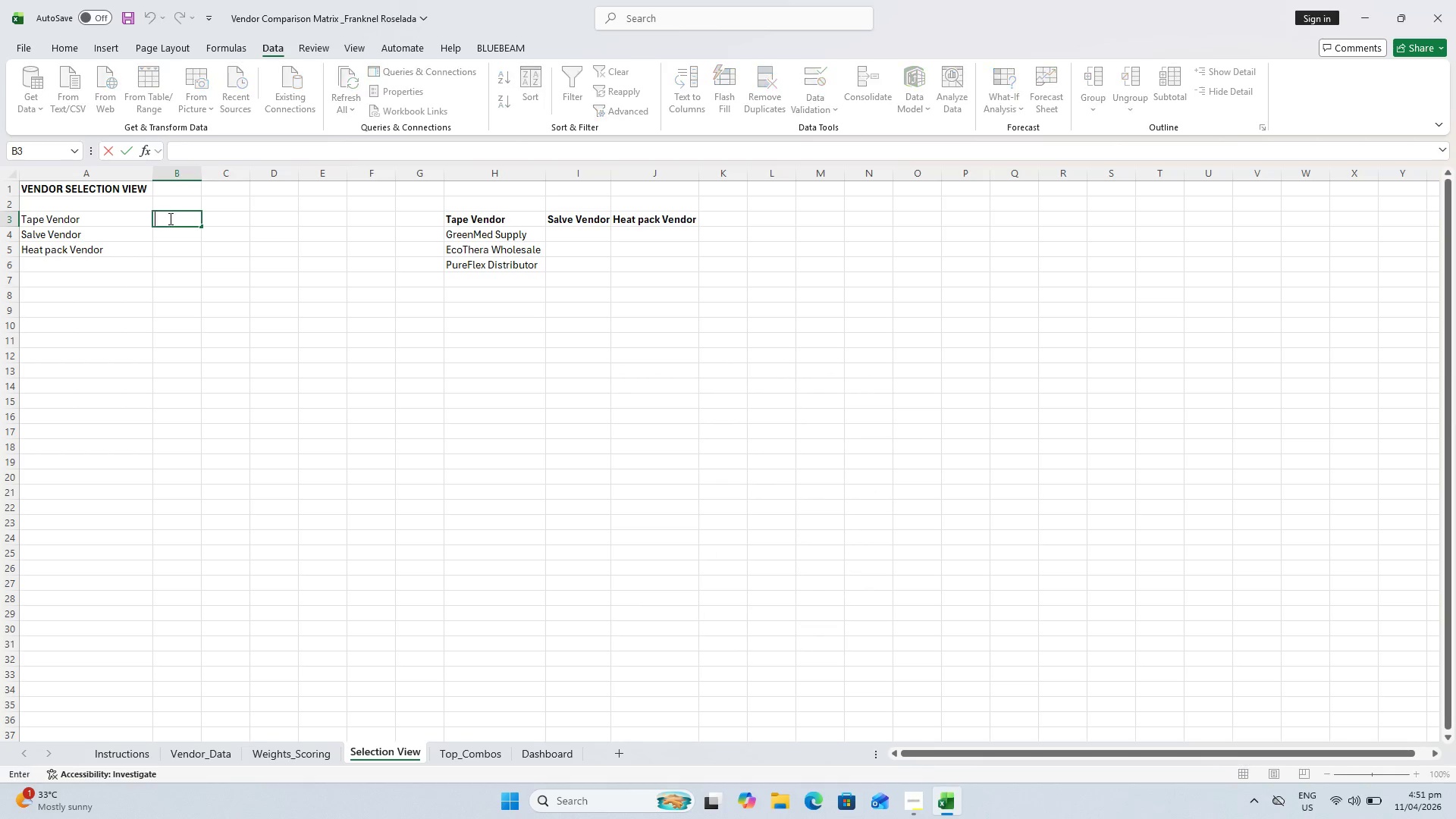 
triple_click([169, 218])
 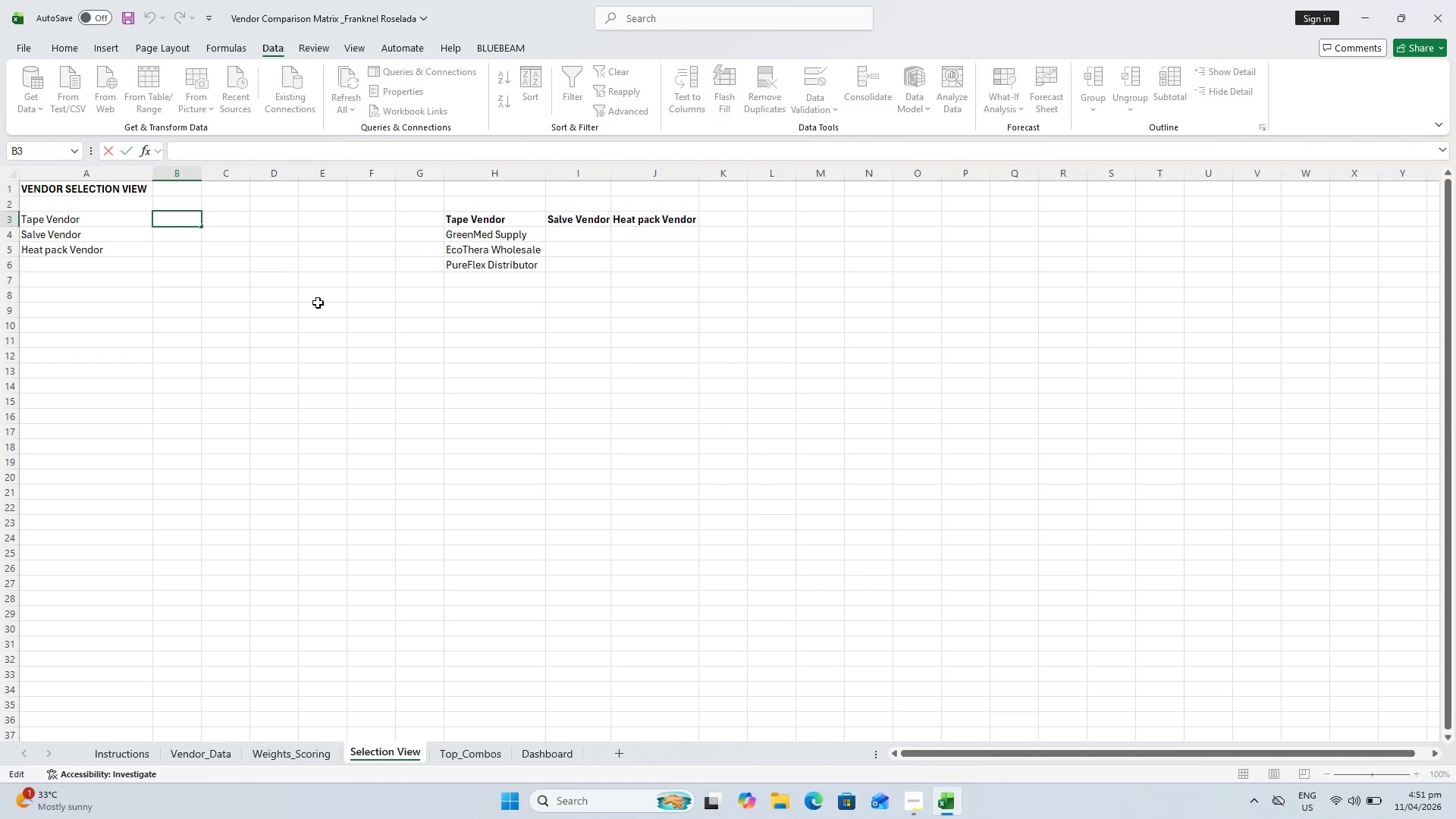 
left_click_drag(start_coordinate=[383, 419], to_coordinate=[385, 428])
 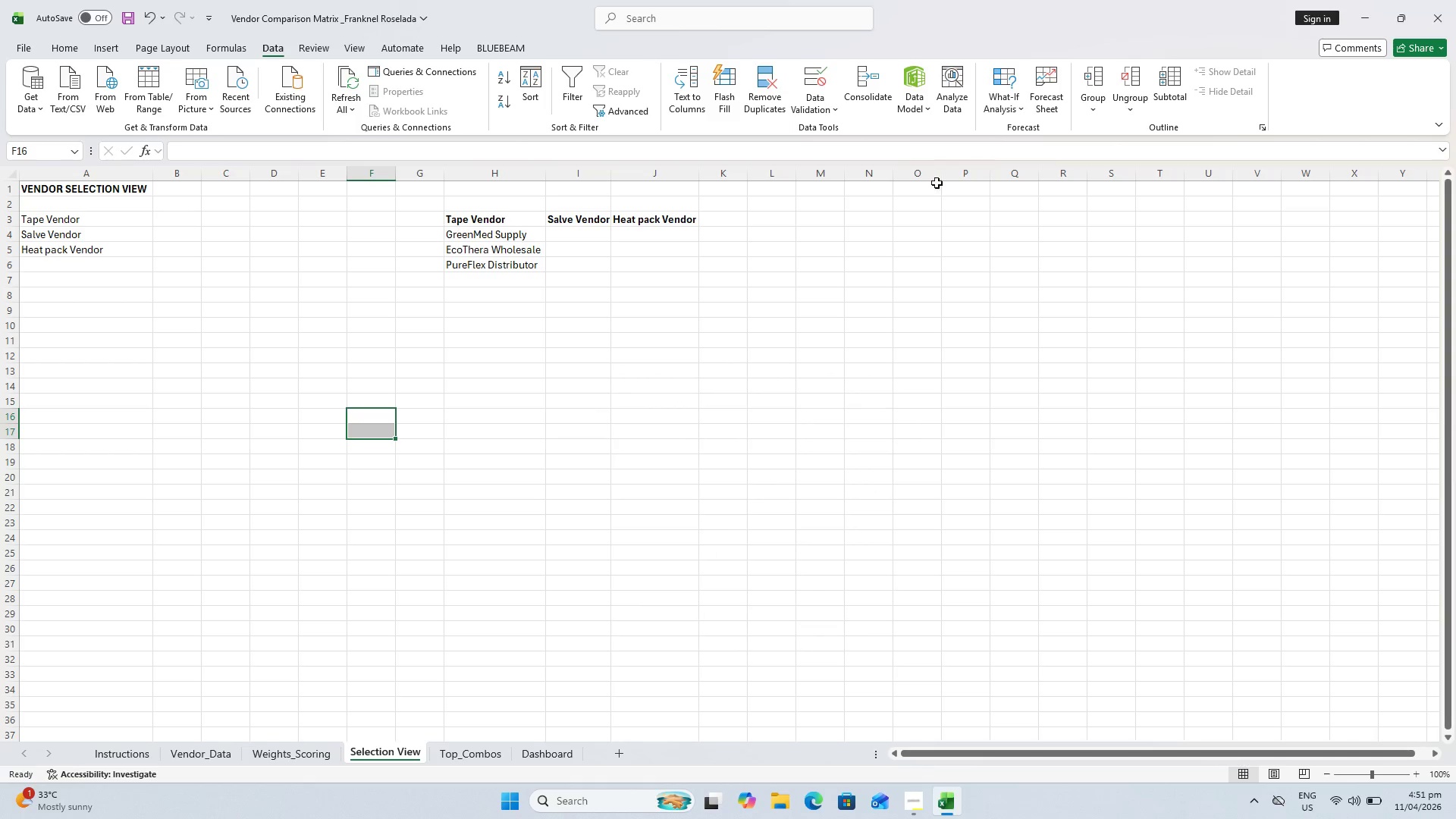 
left_click([895, 207])
 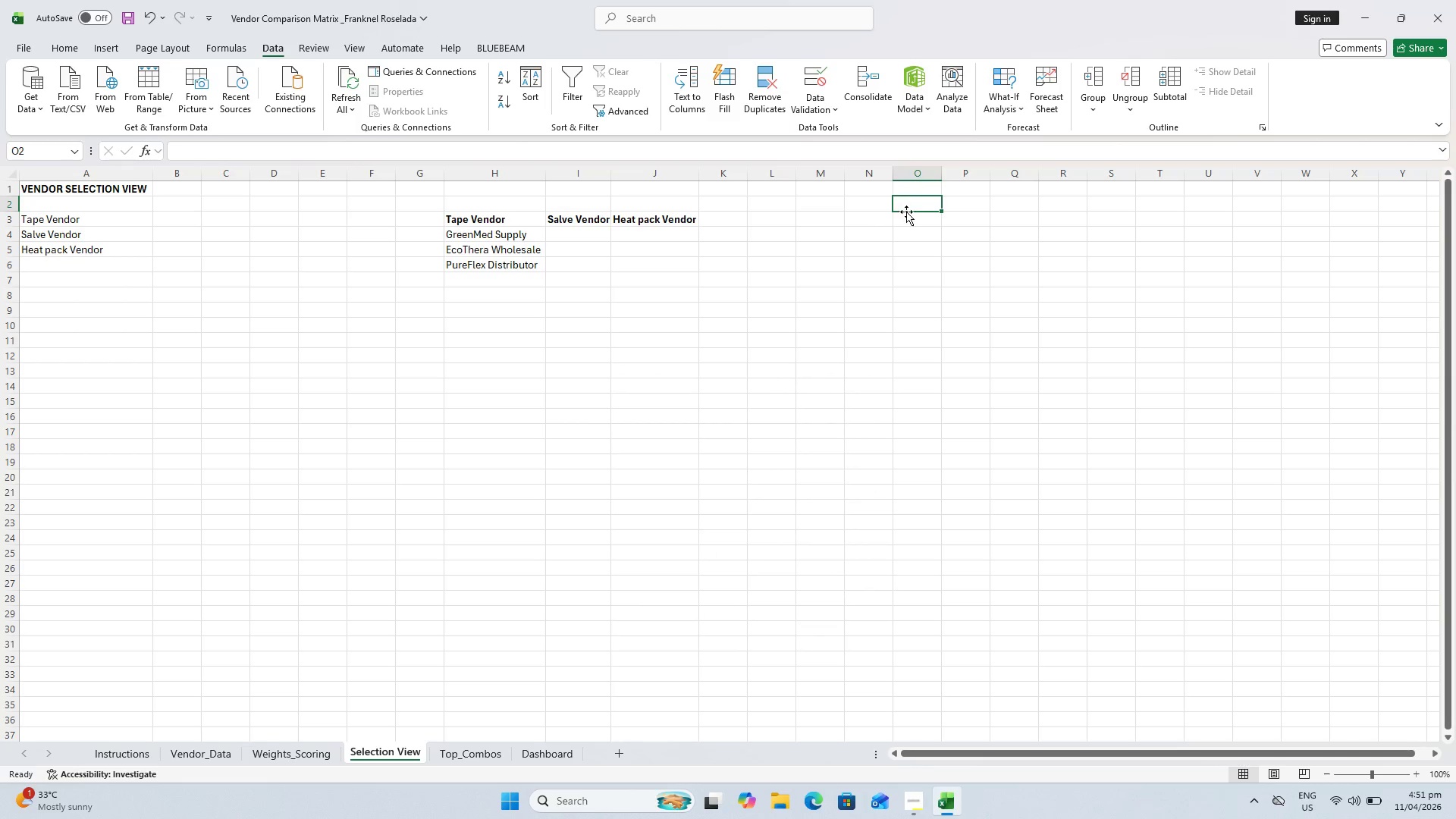 
double_click([886, 221])
 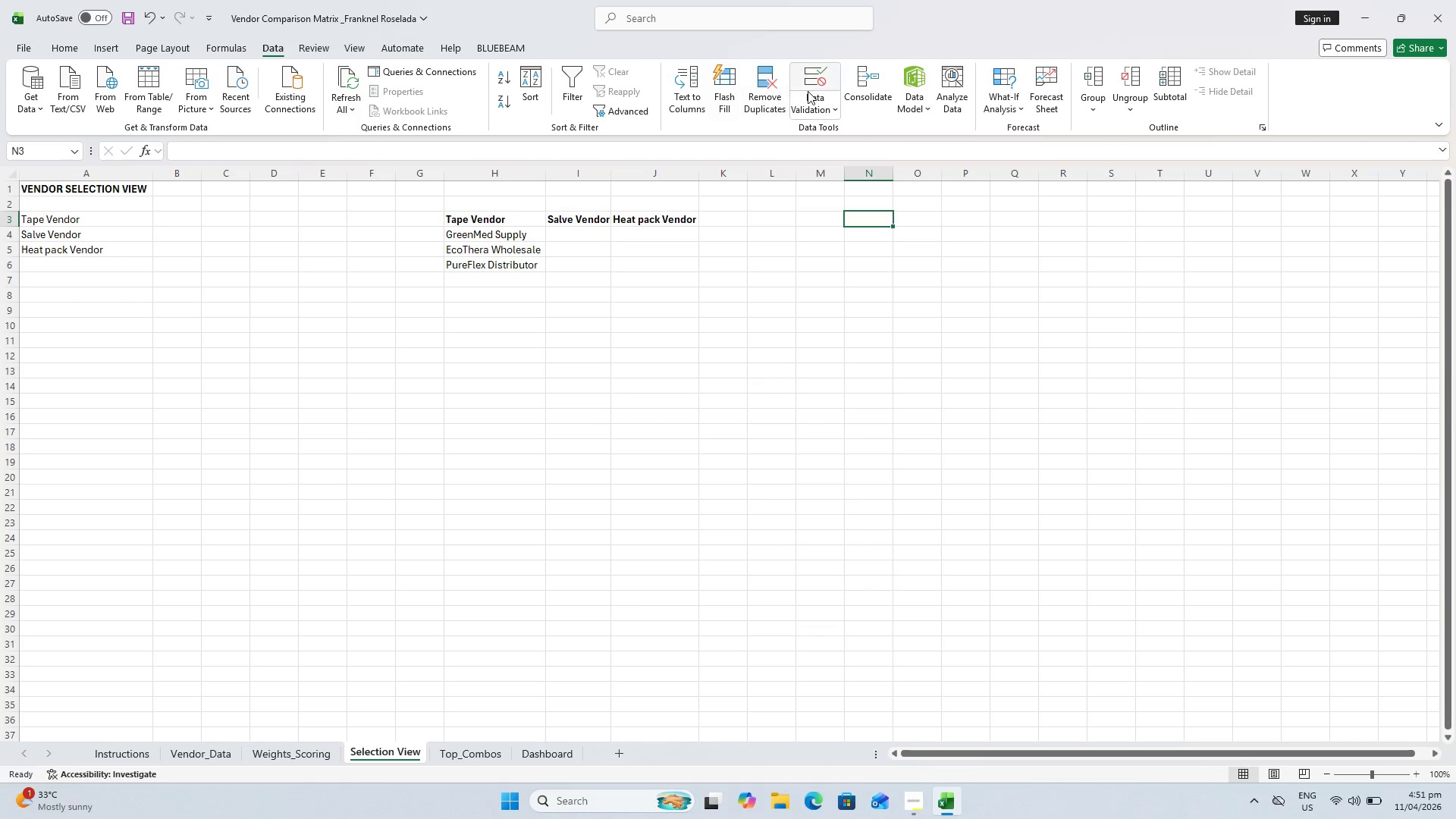 
left_click([824, 101])
 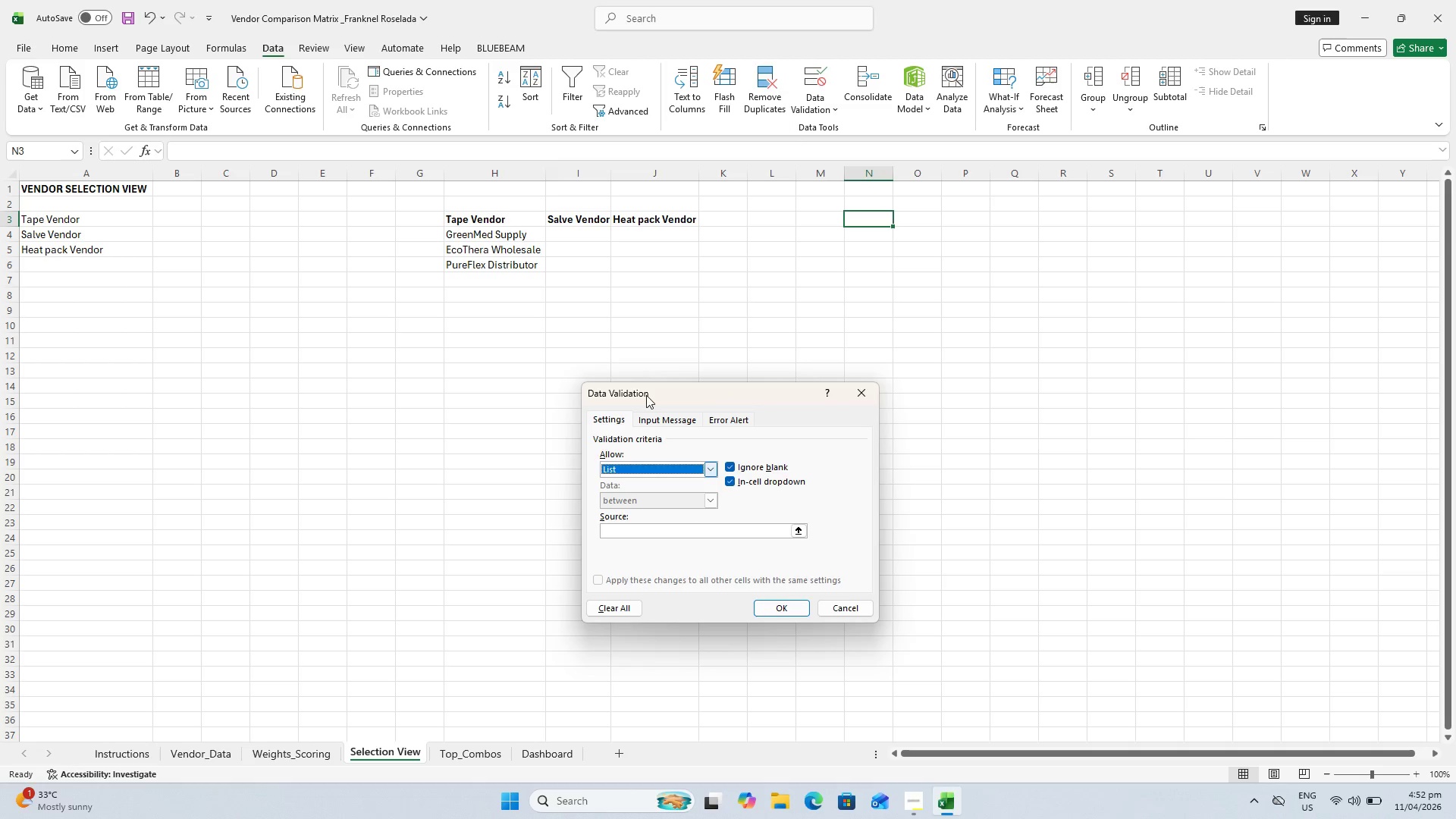 
wait(5.11)
 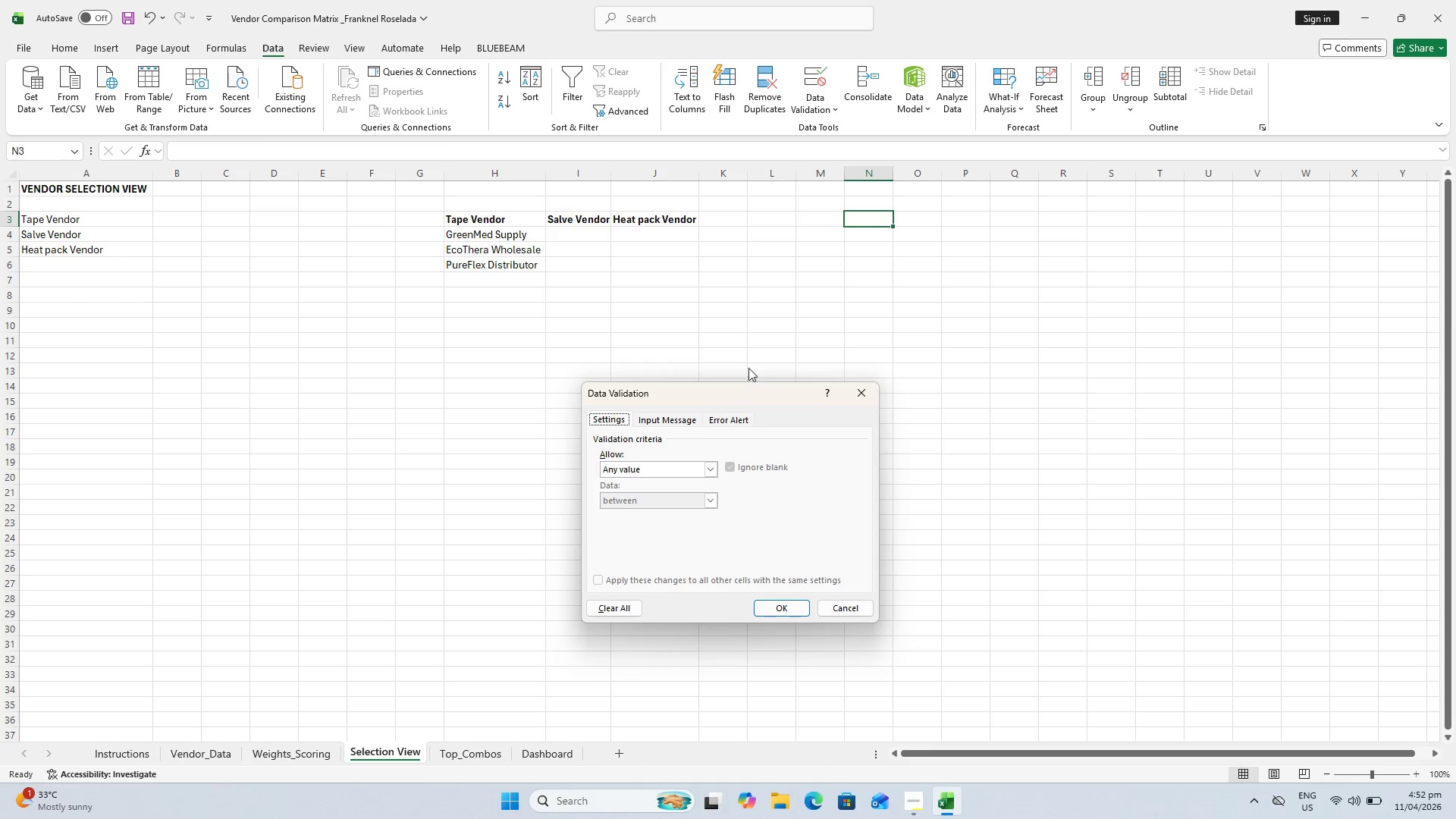 
left_click([797, 532])
 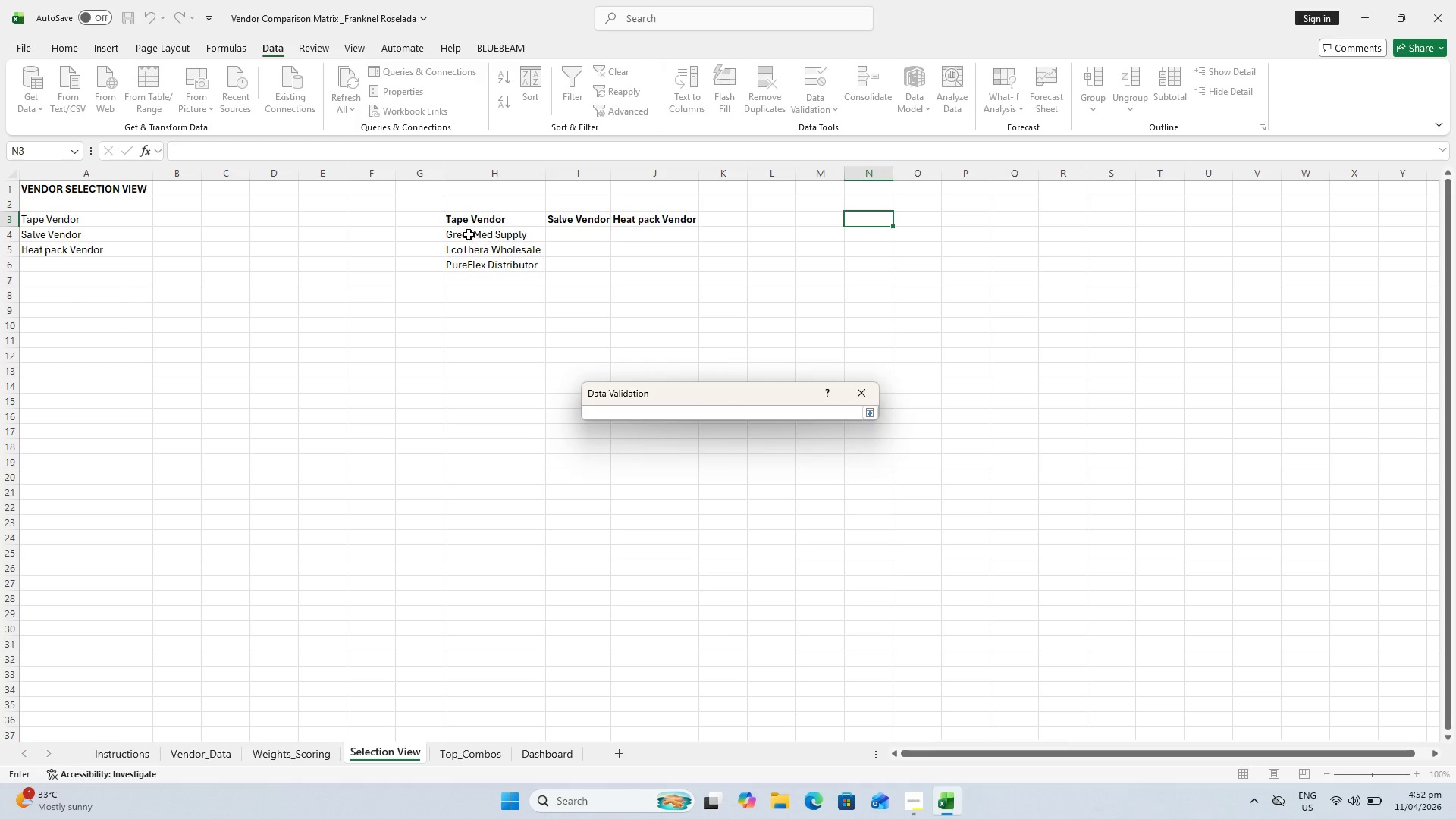 
left_click_drag(start_coordinate=[467, 233], to_coordinate=[472, 268])
 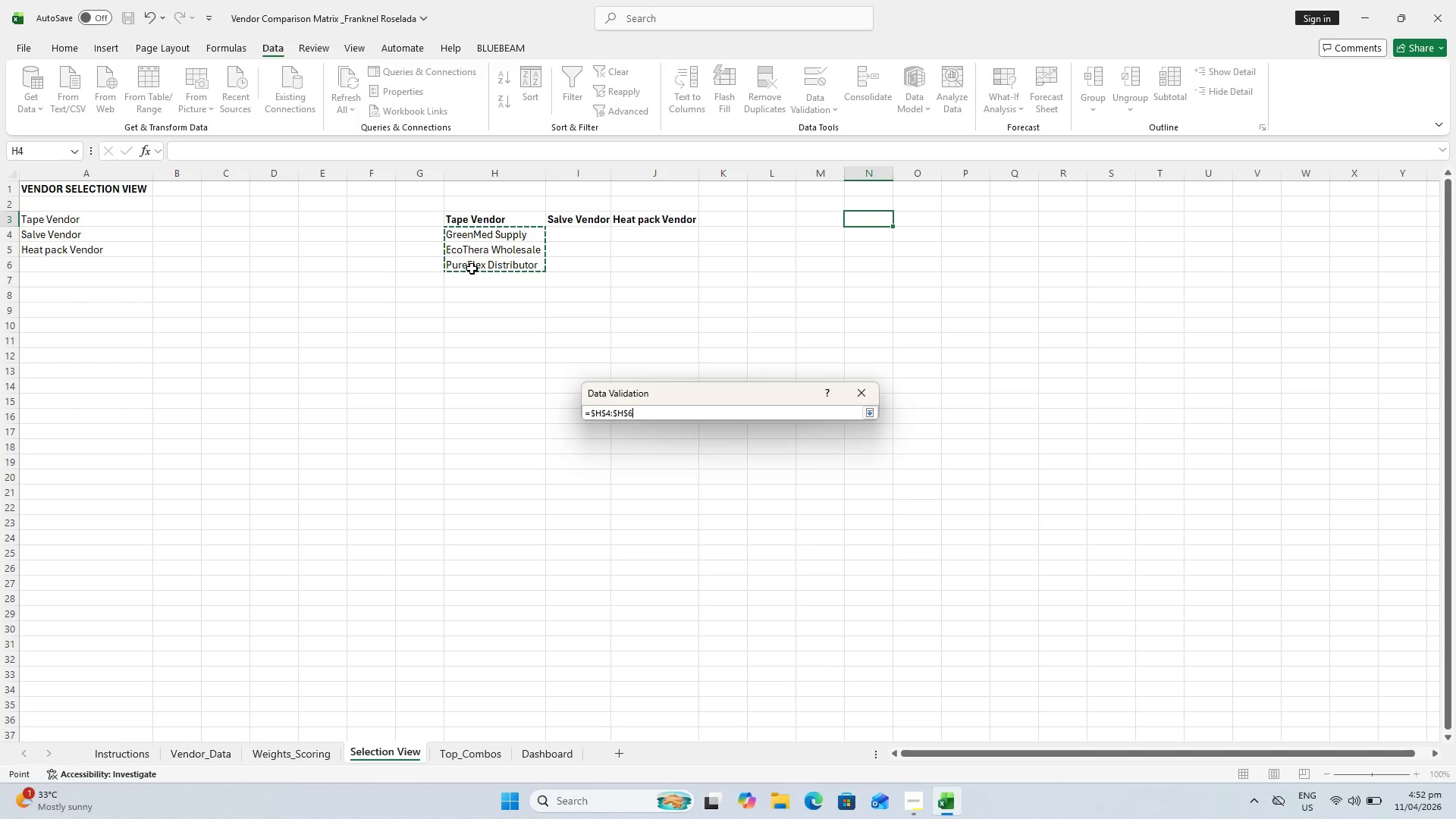 
key(Enter)
 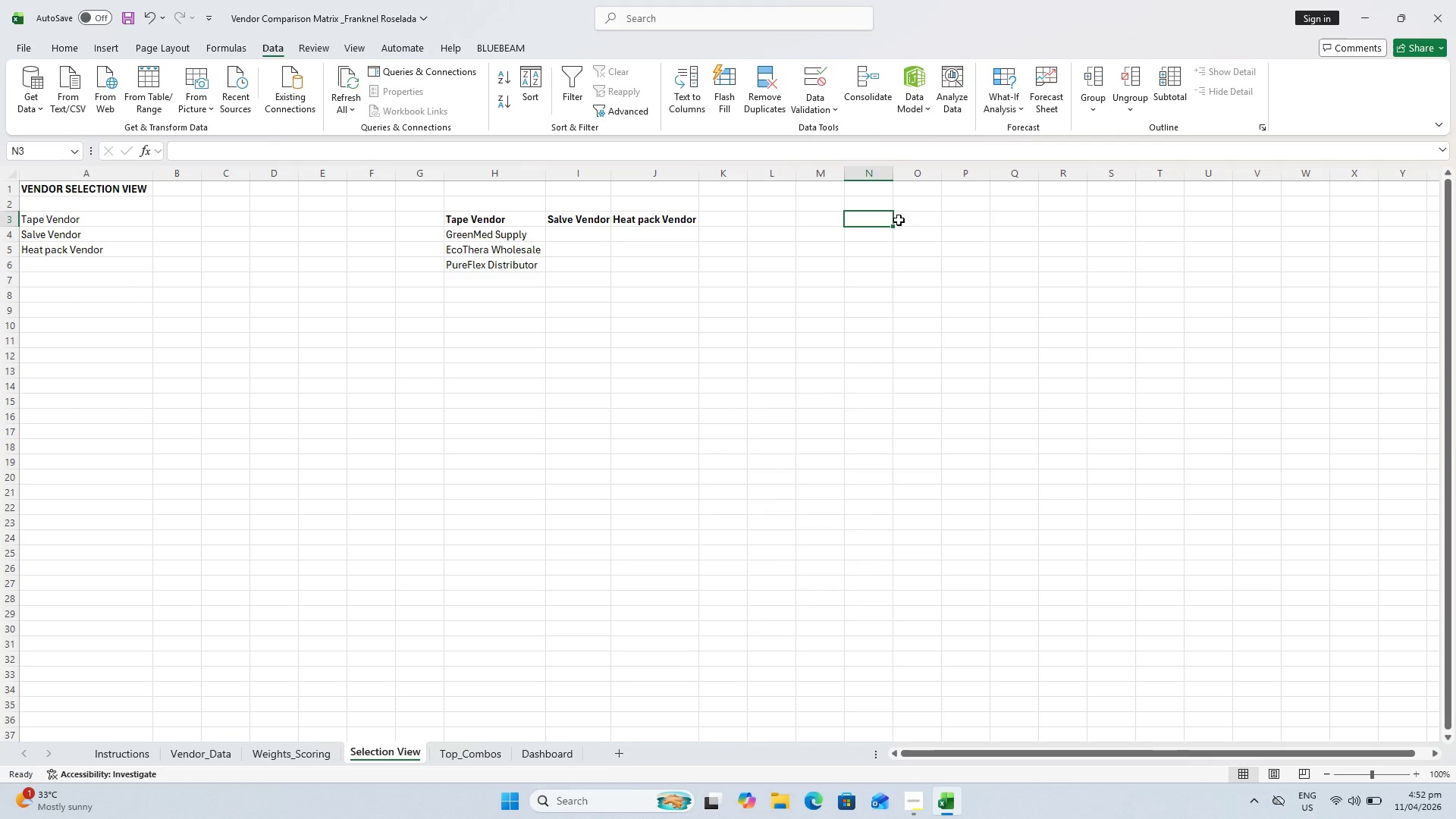 
double_click([877, 215])
 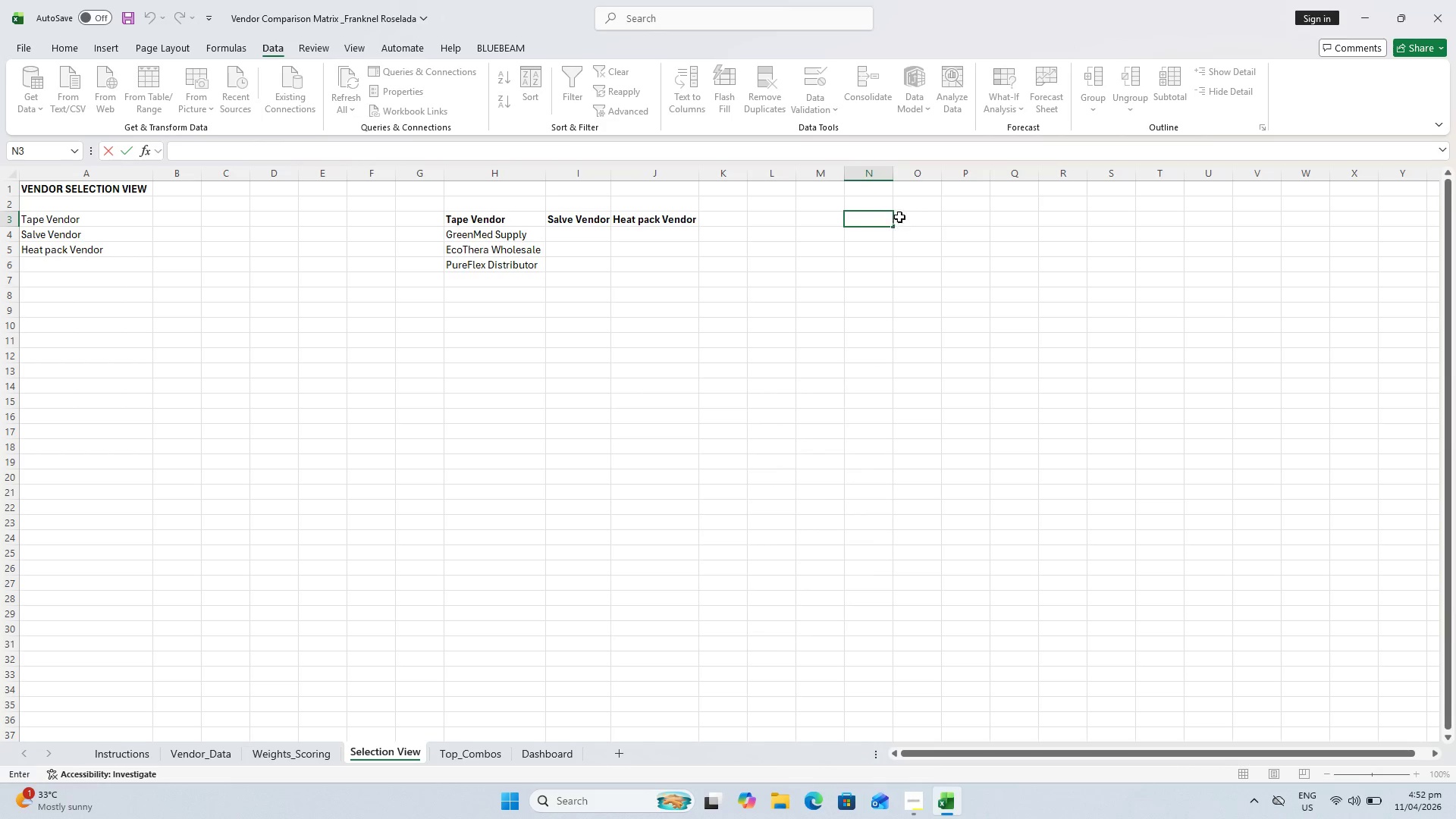 
hold_key(key=Escape, duration=0.34)
 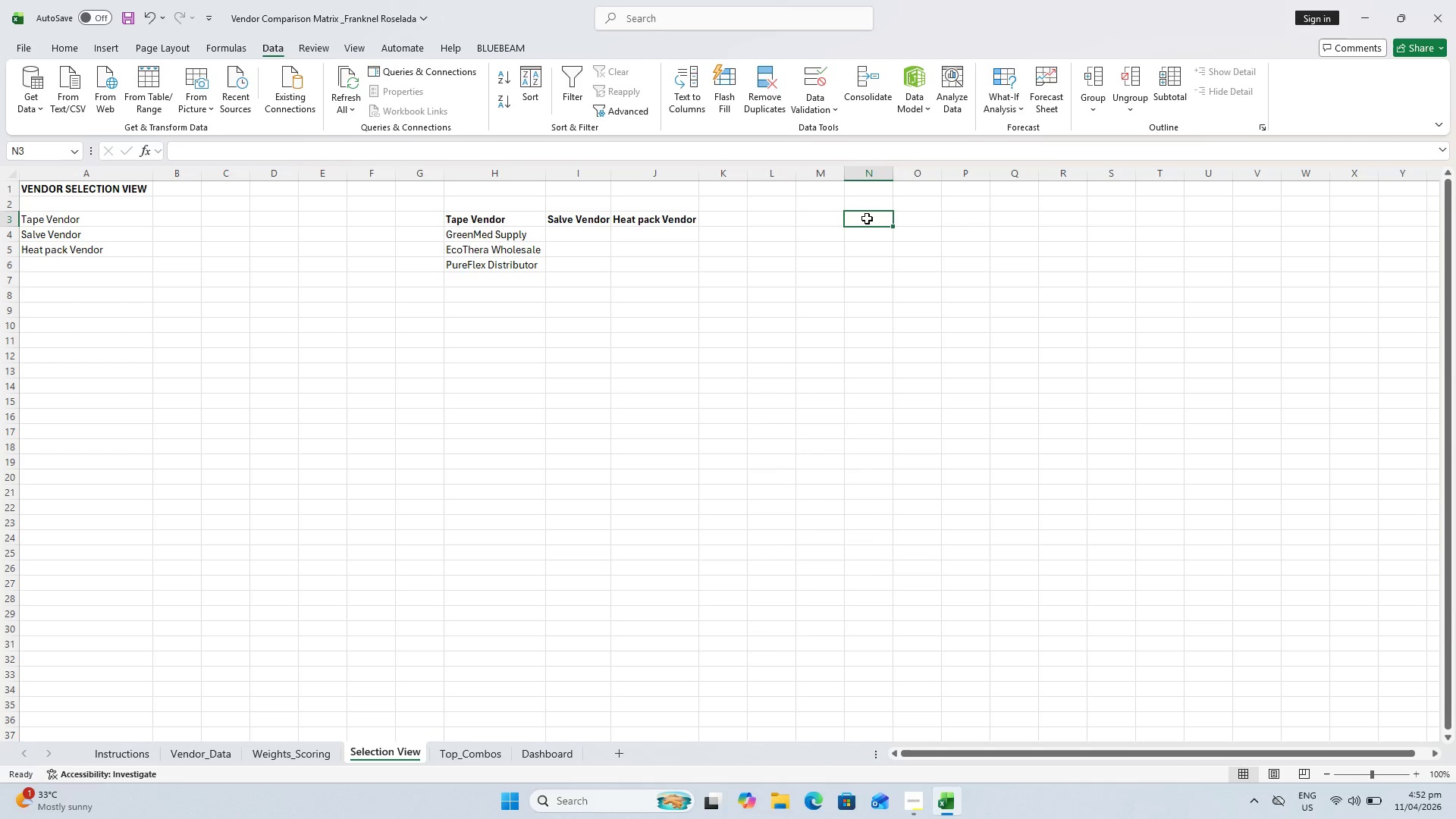 
left_click([904, 218])
 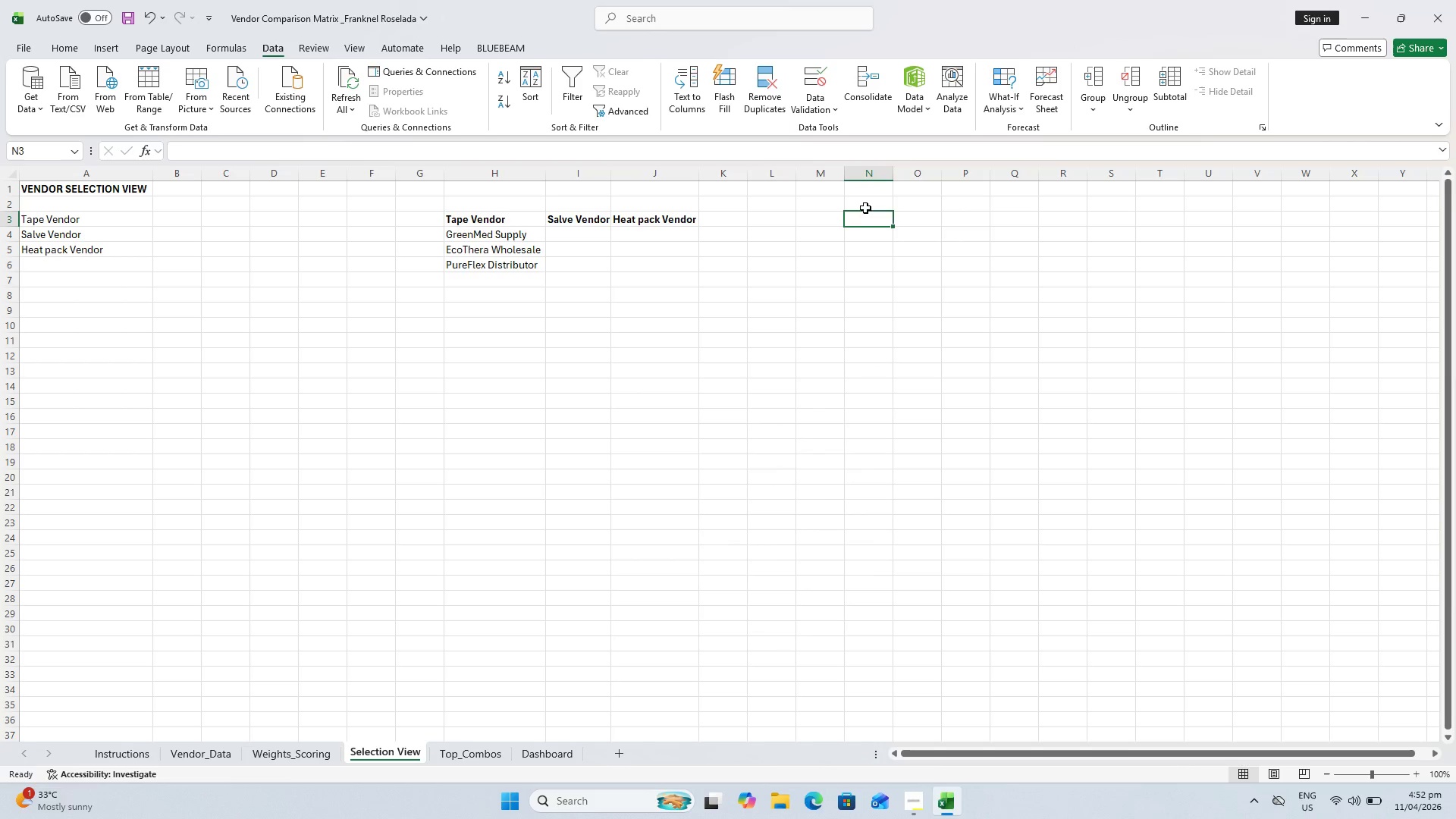 
key(Escape)
 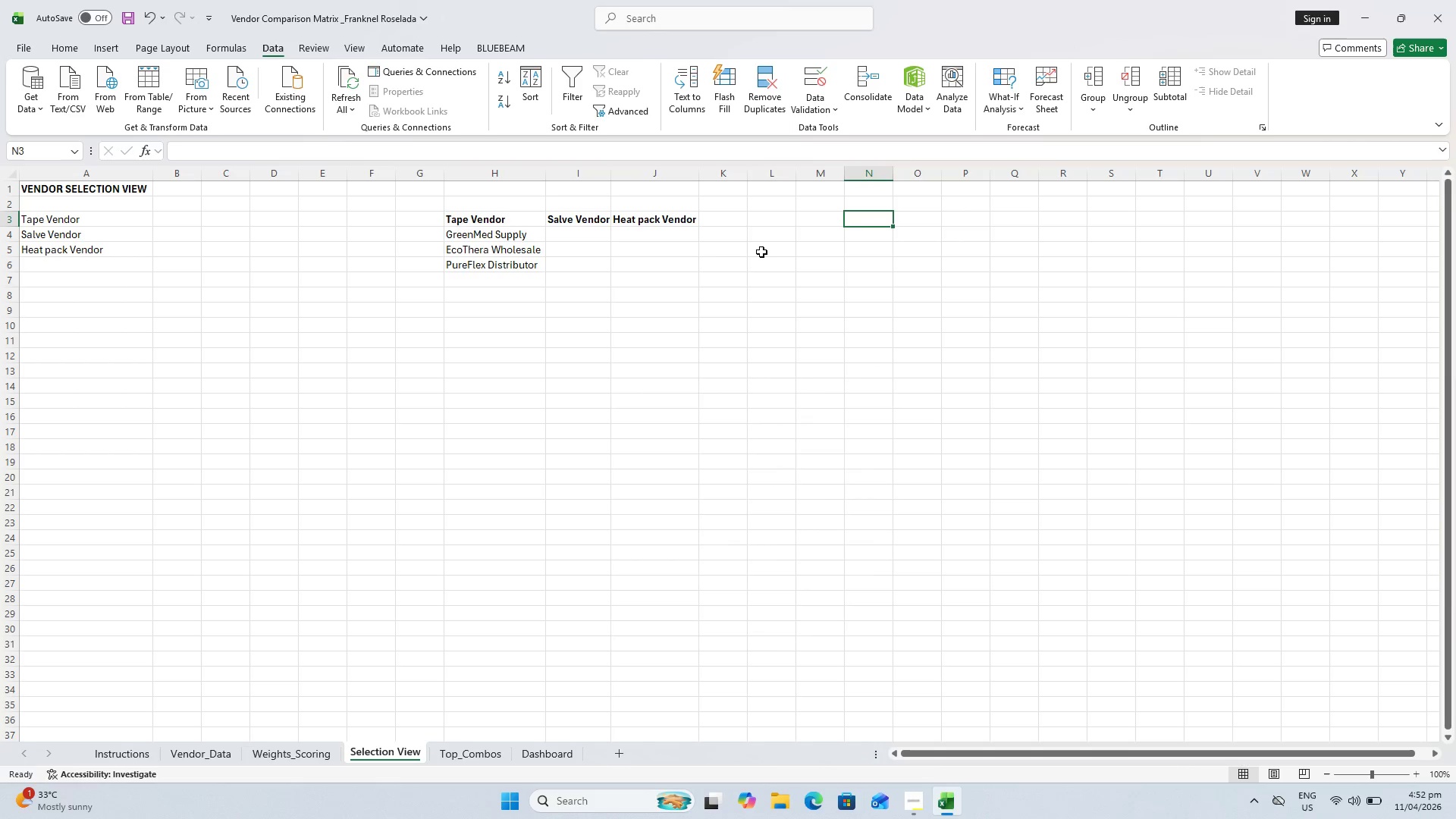 
key(Escape)
 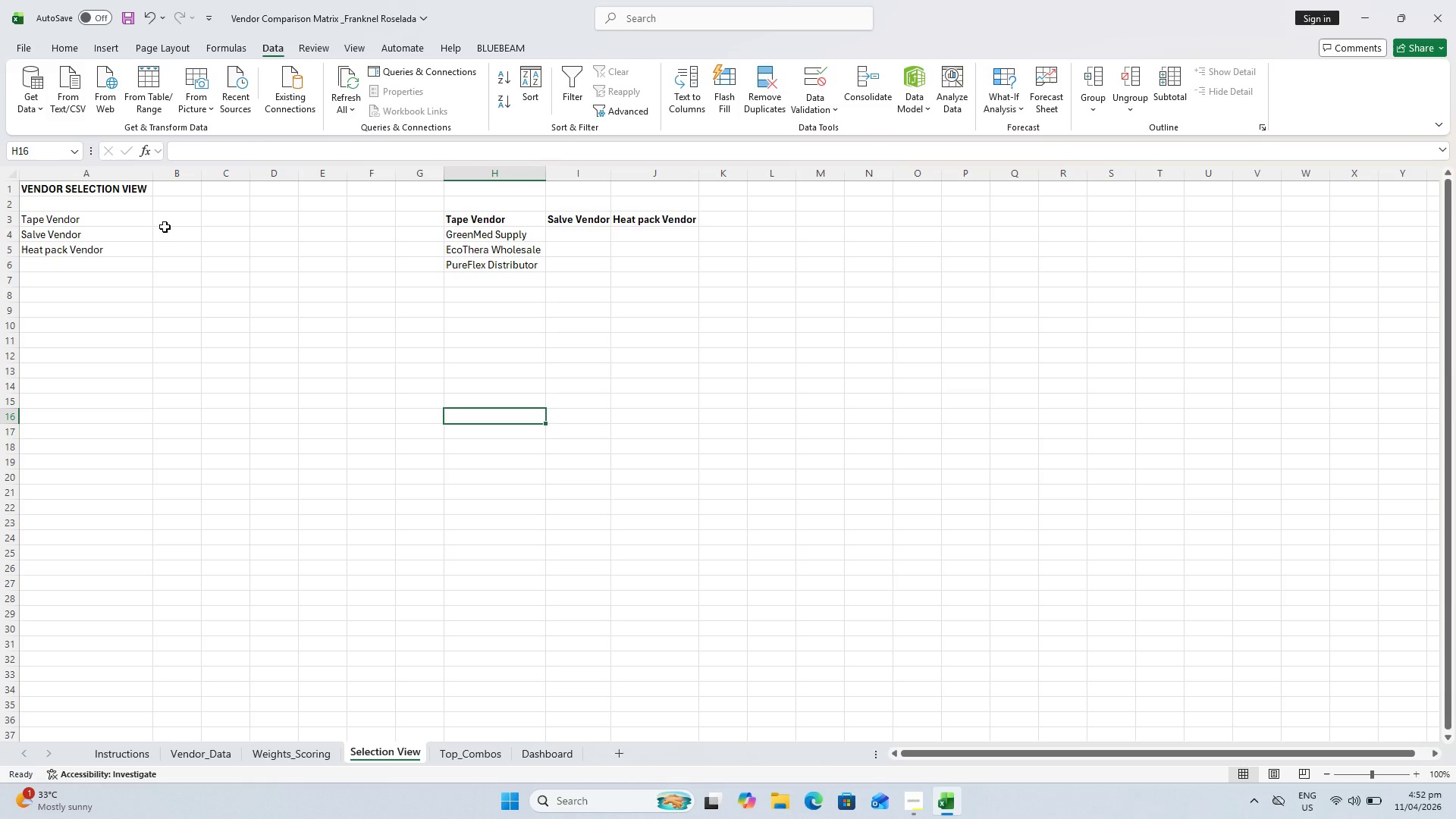 
left_click([164, 218])
 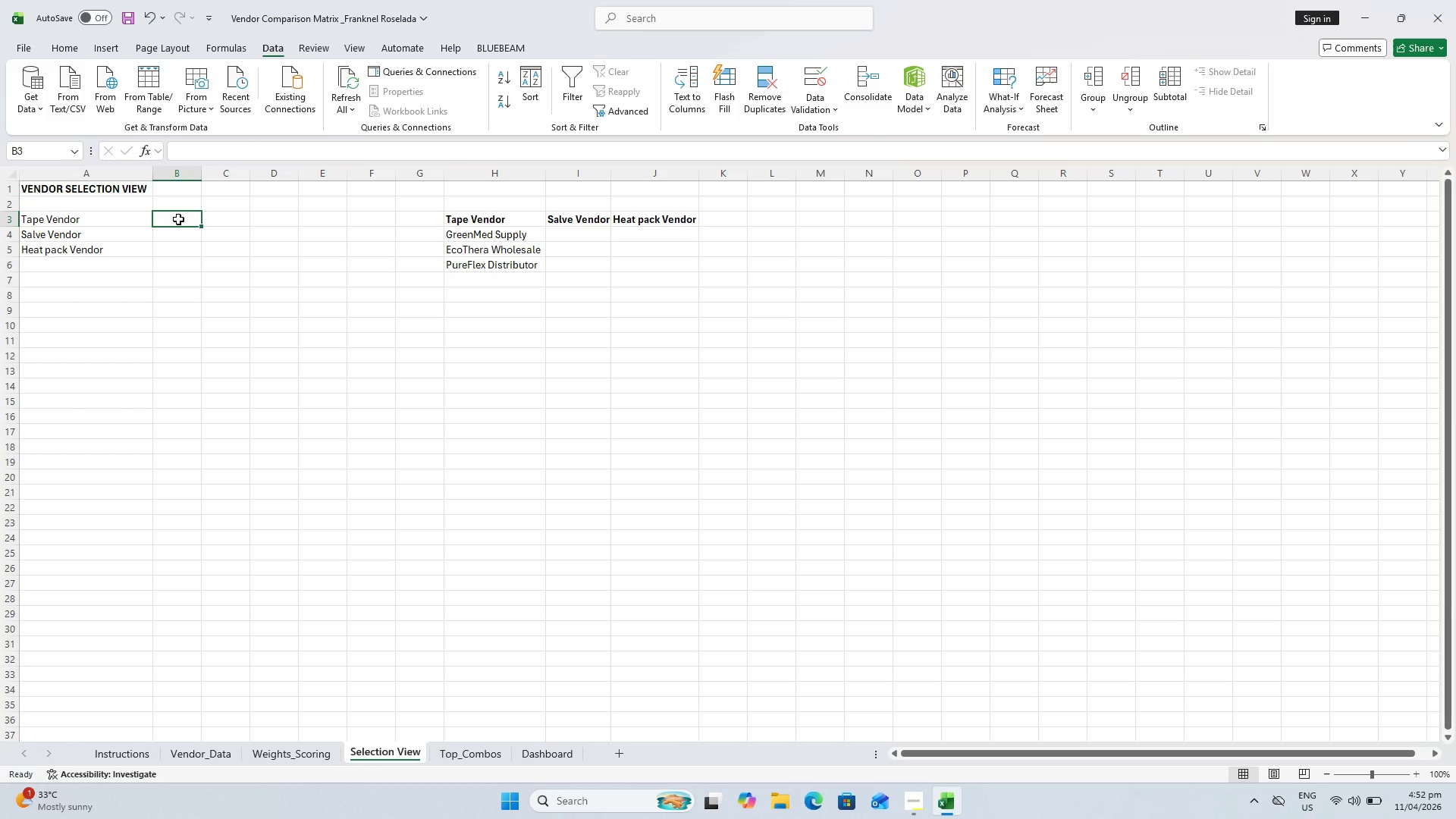 
wait(30.11)
 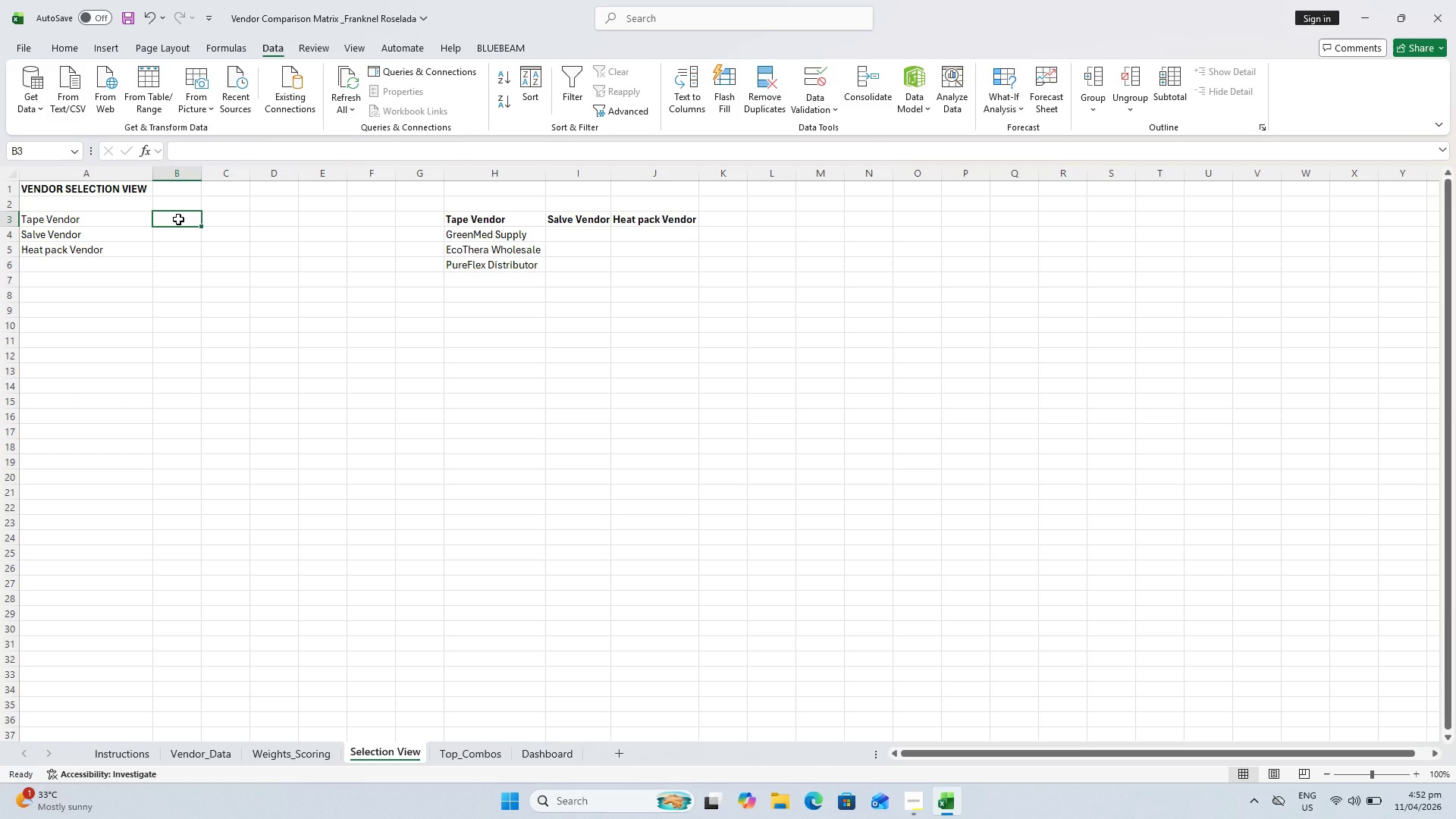 
double_click([179, 215])
 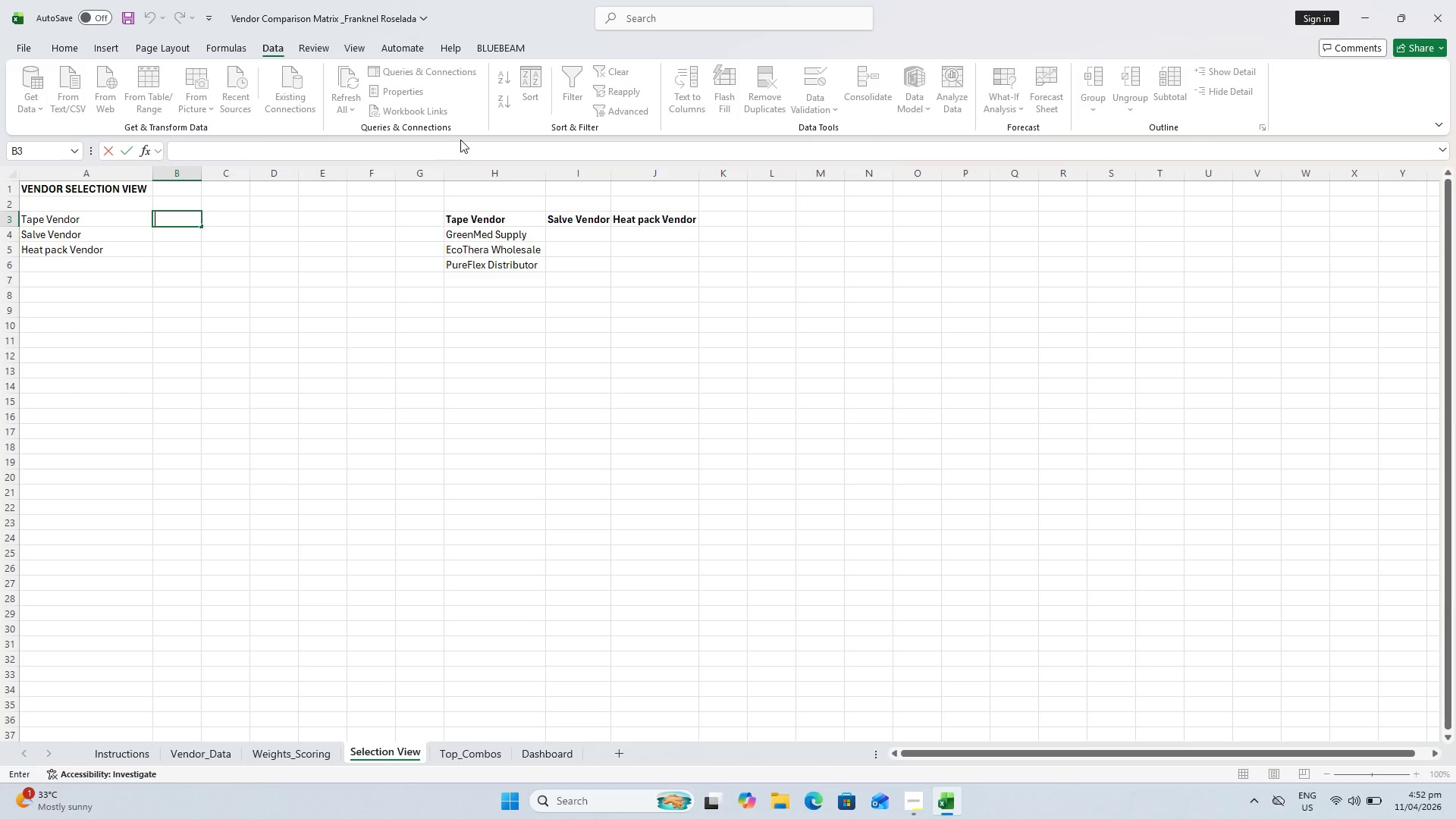 
key(Escape)
 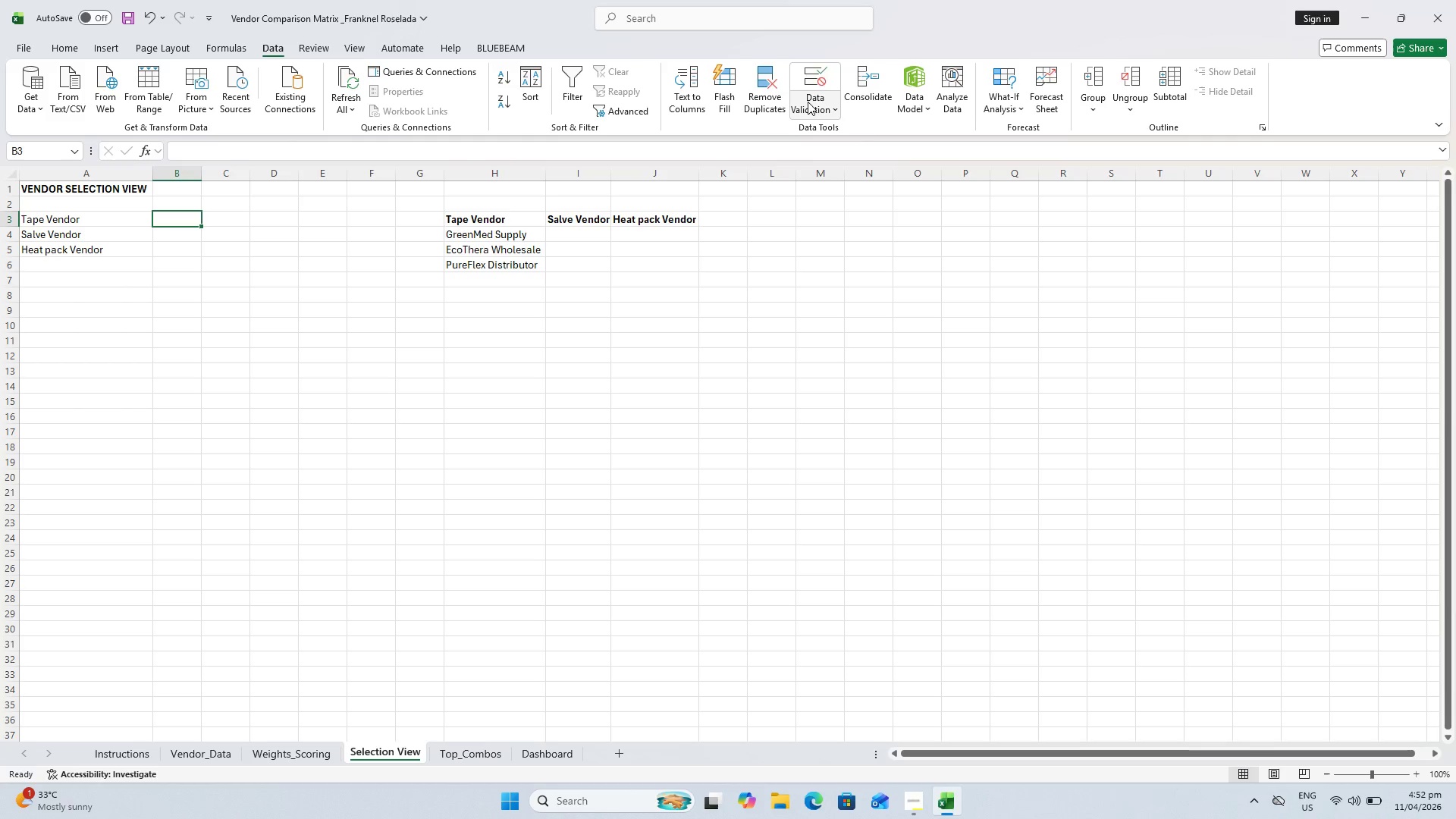 
left_click([808, 102])
 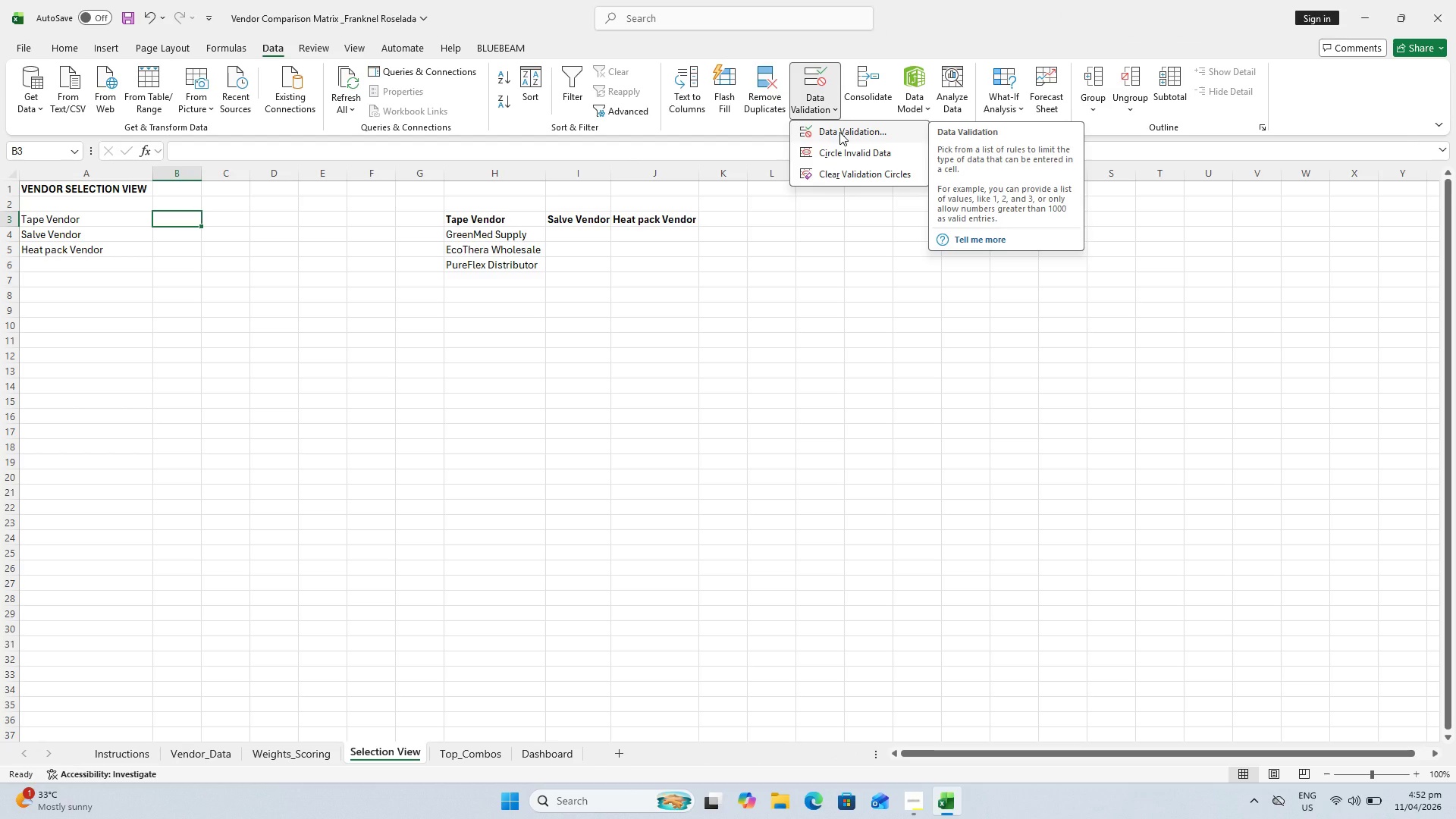 
wait(5.51)
 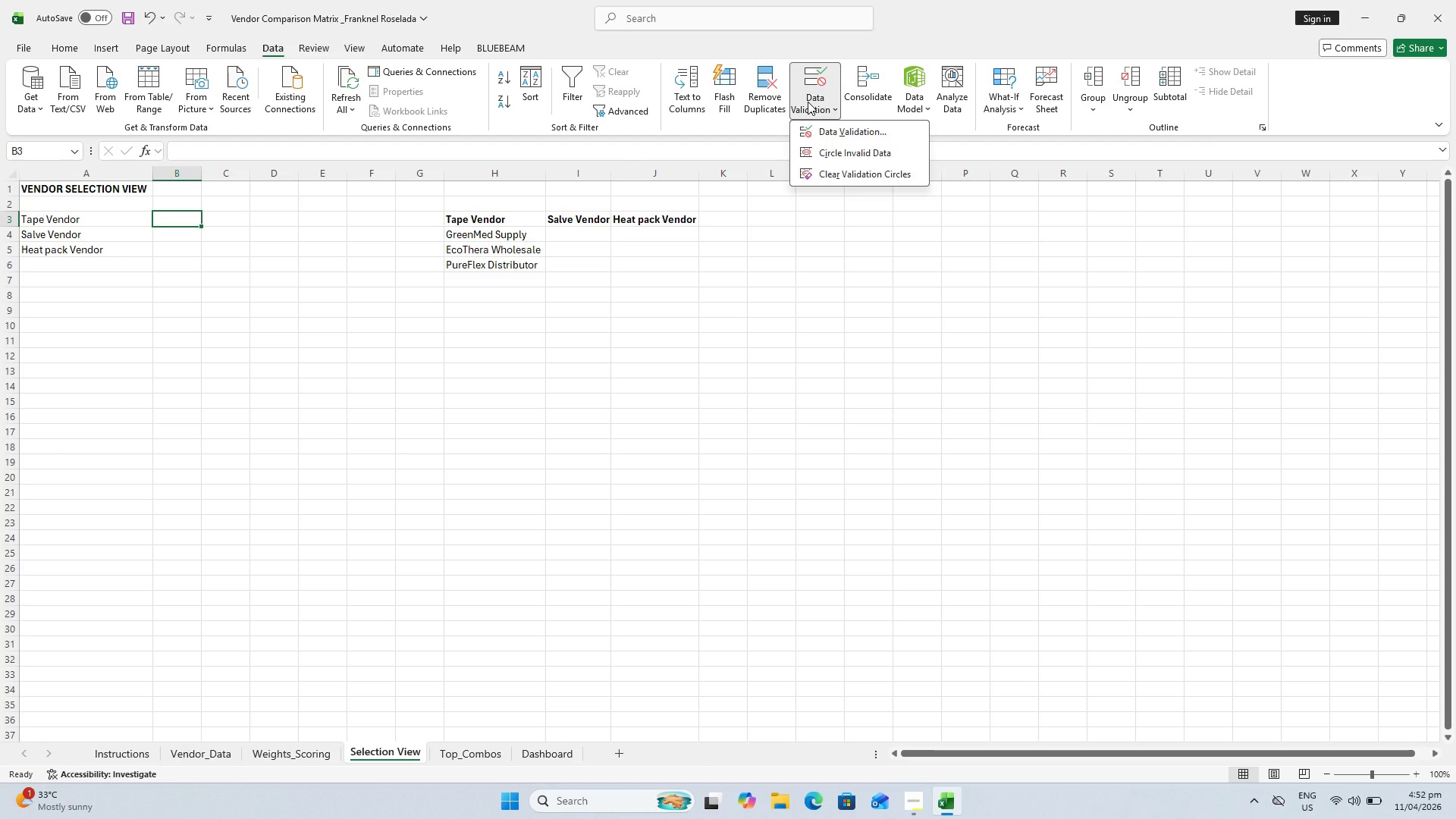 
left_click([846, 154])
 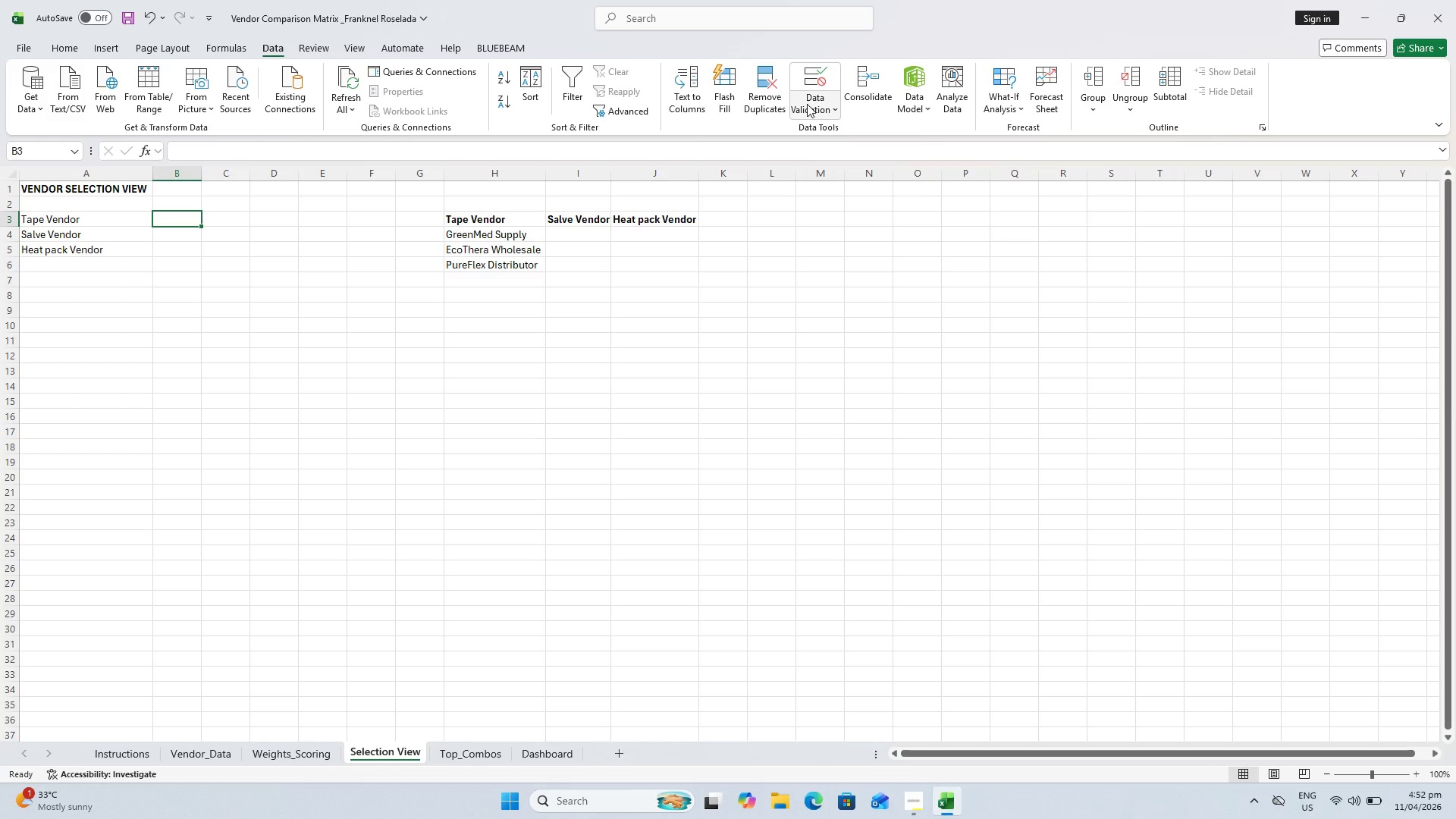 
left_click([806, 111])
 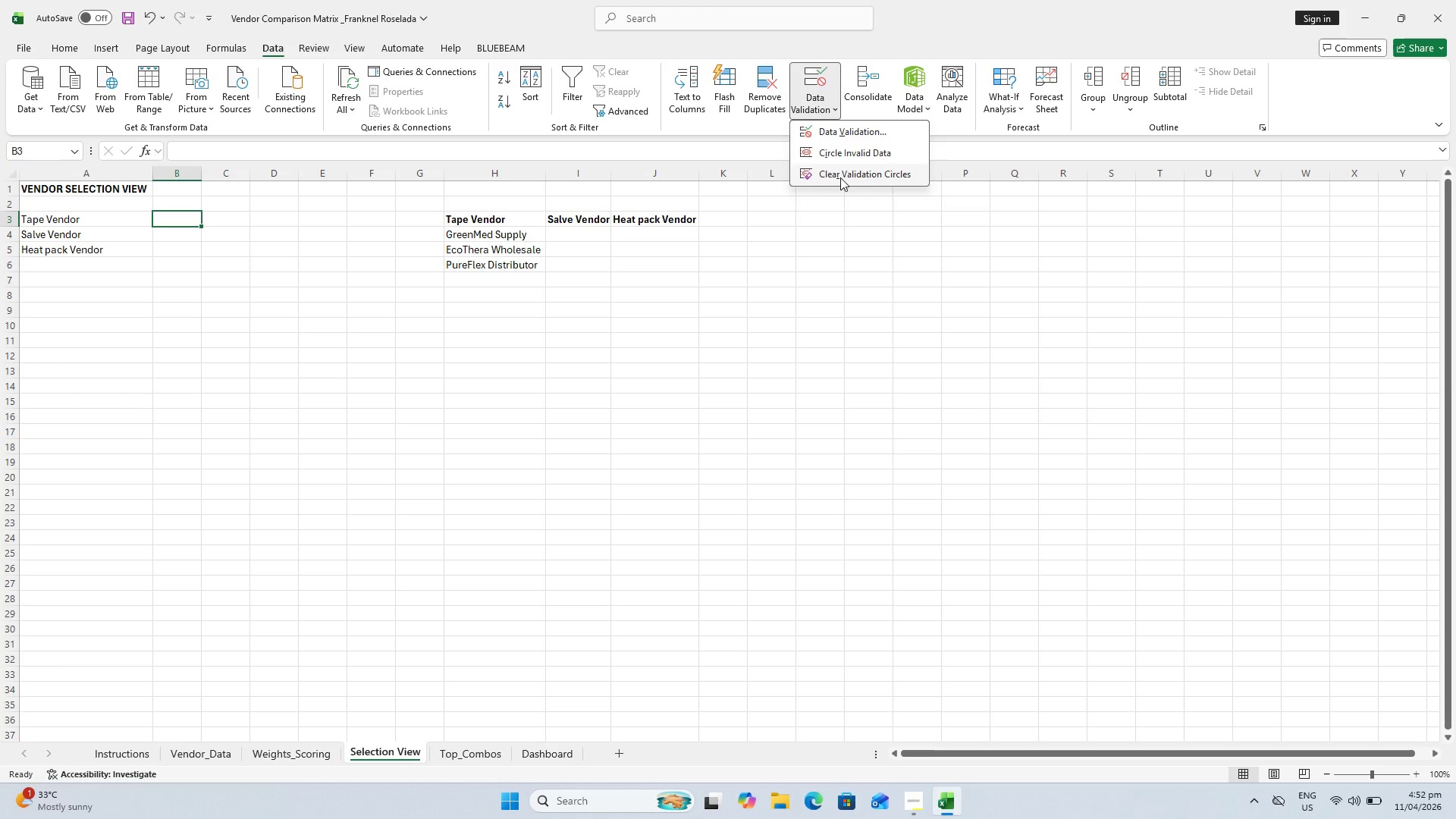 
left_click([840, 177])
 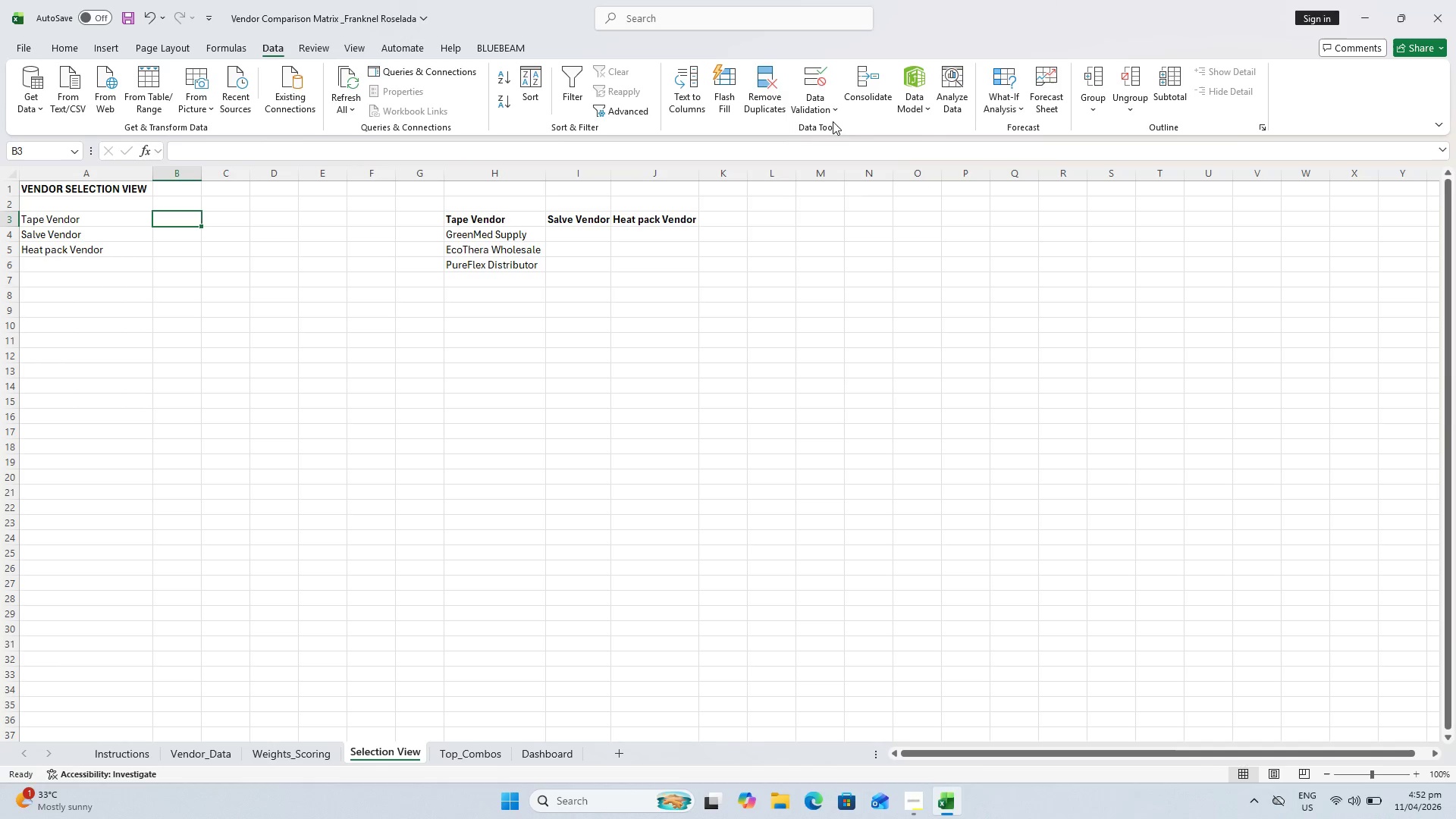 
left_click([827, 117])
 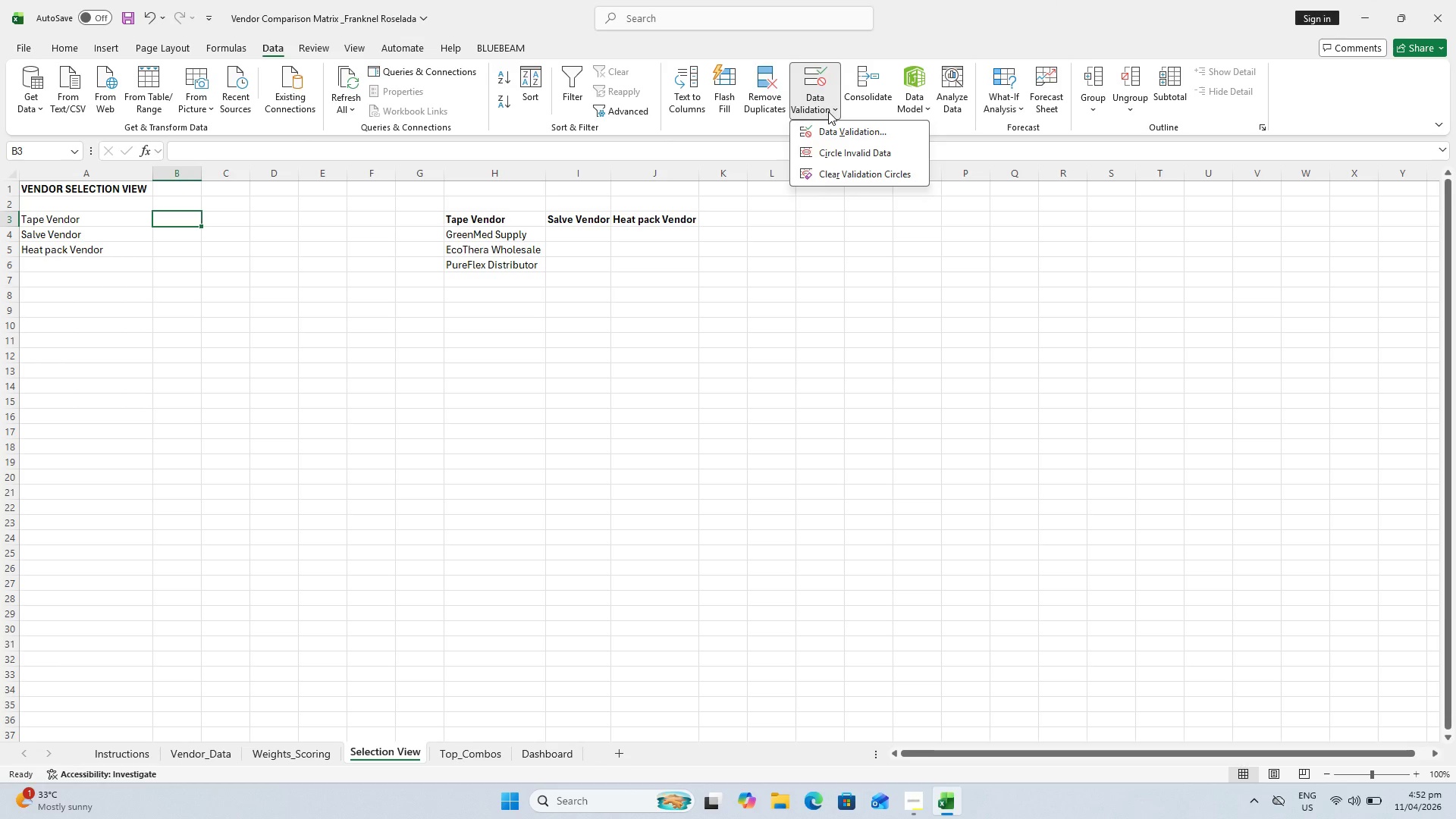 
hold_key(key=Escape, duration=1.5)
 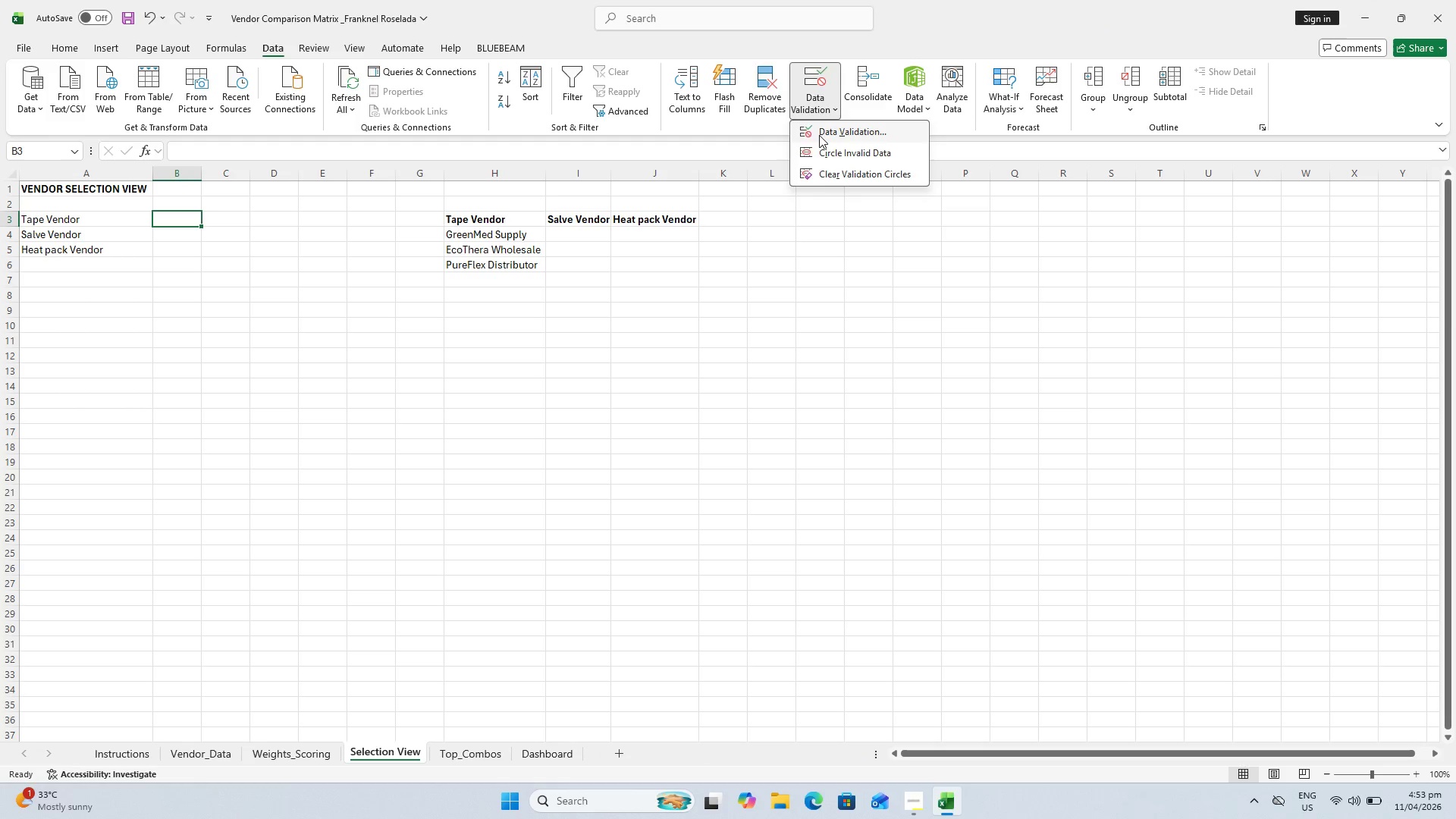 
left_click([823, 108])
 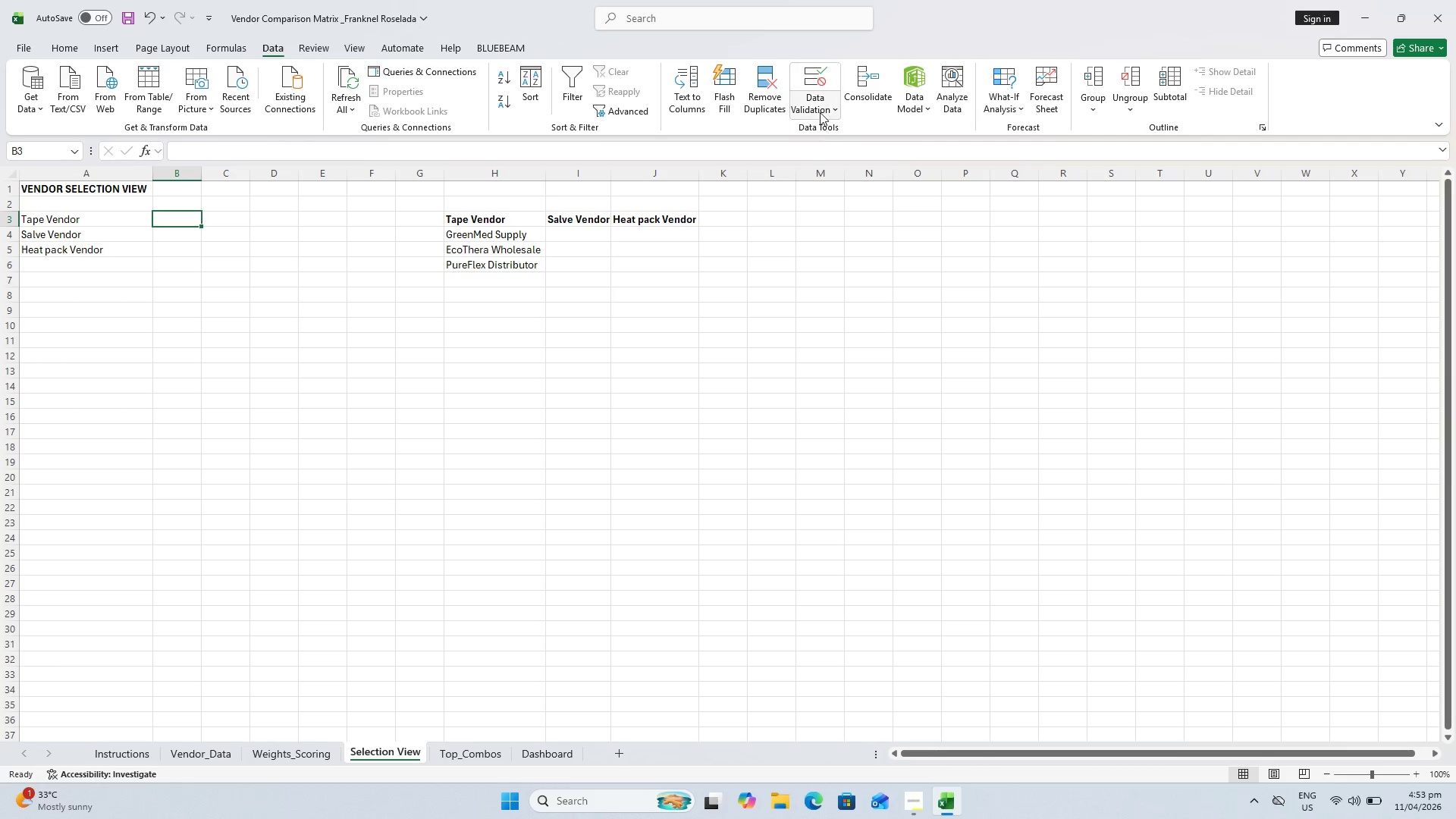 
key(Escape)
 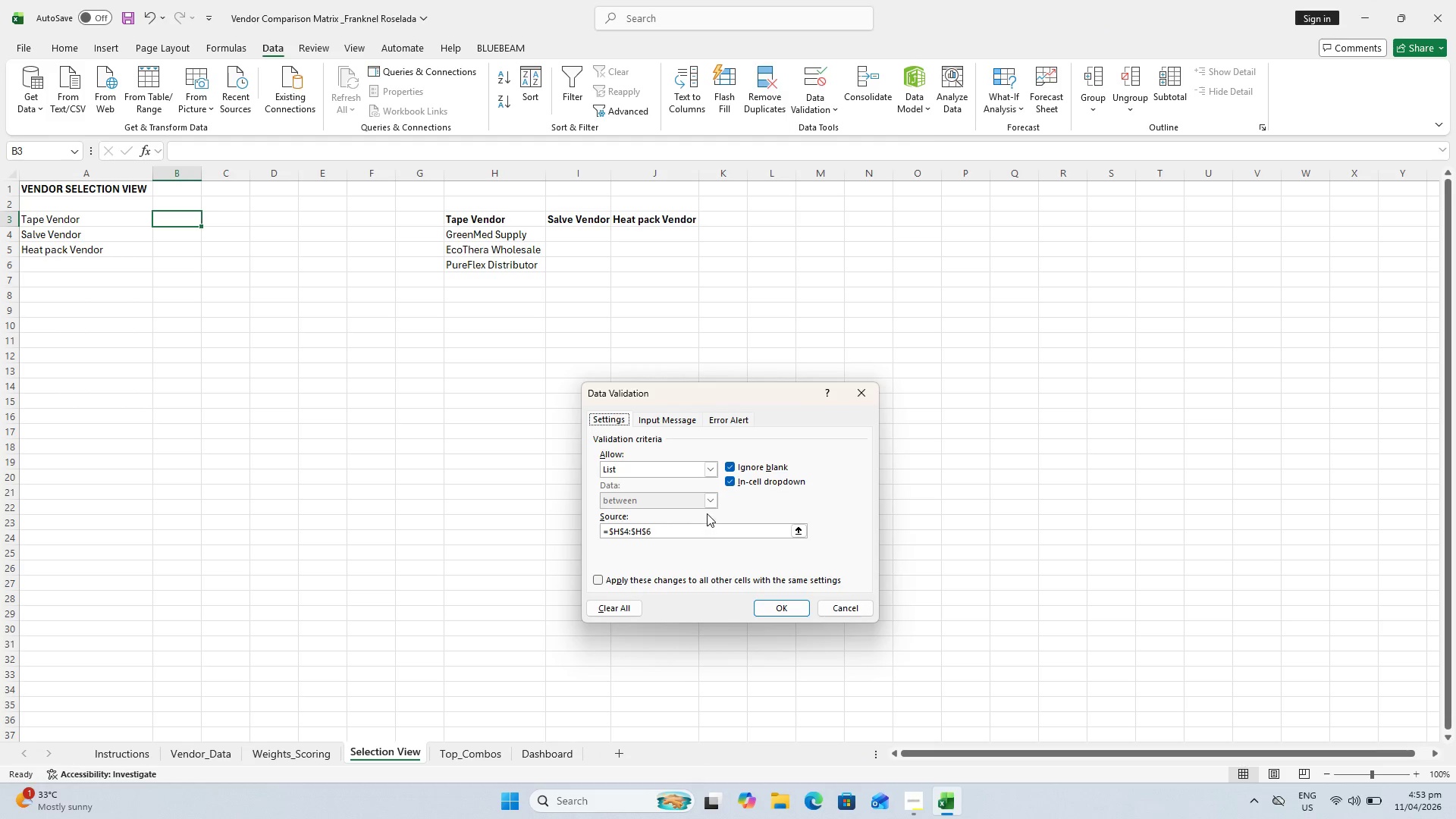 
left_click([799, 532])
 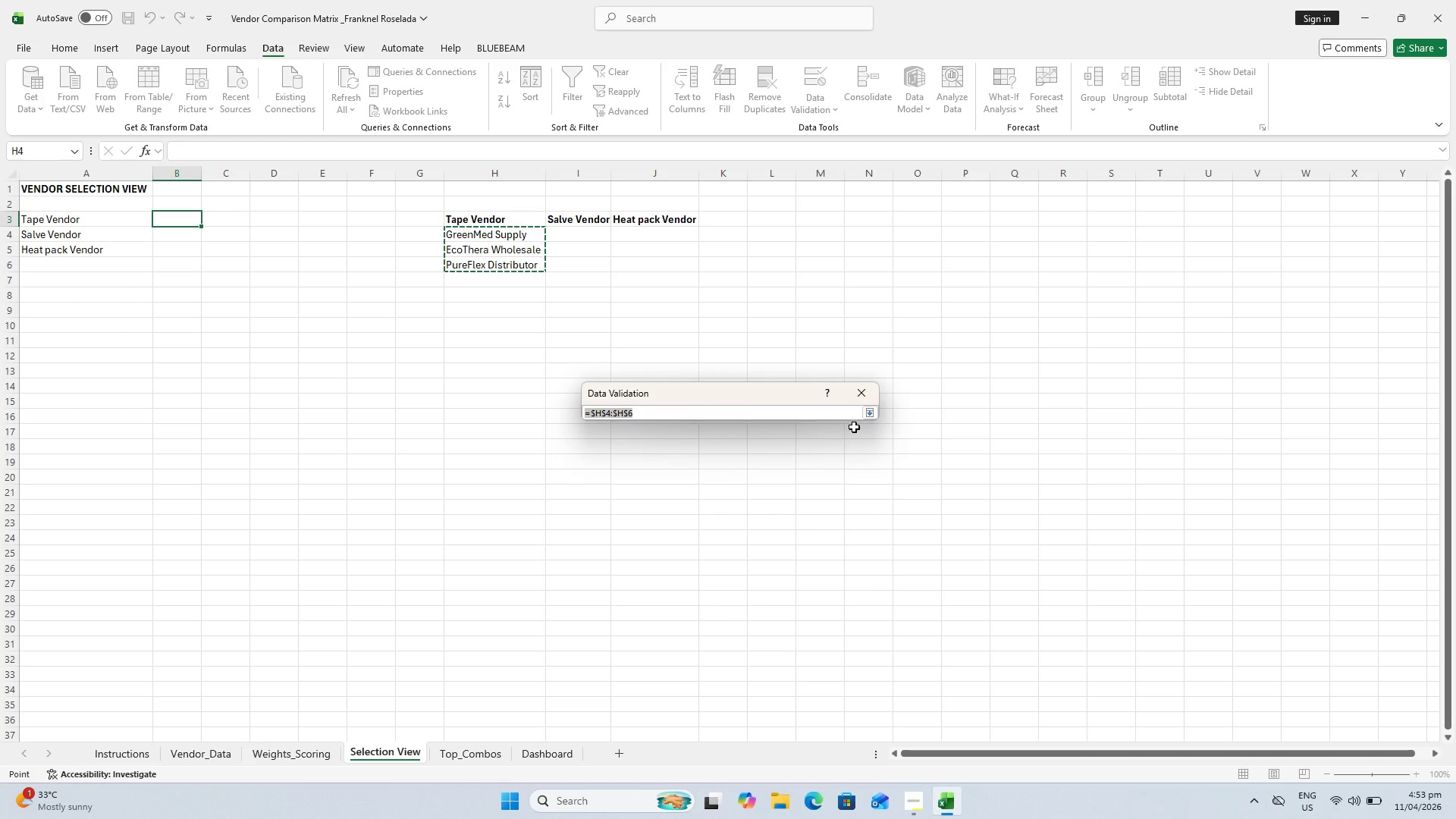 
left_click([871, 414])
 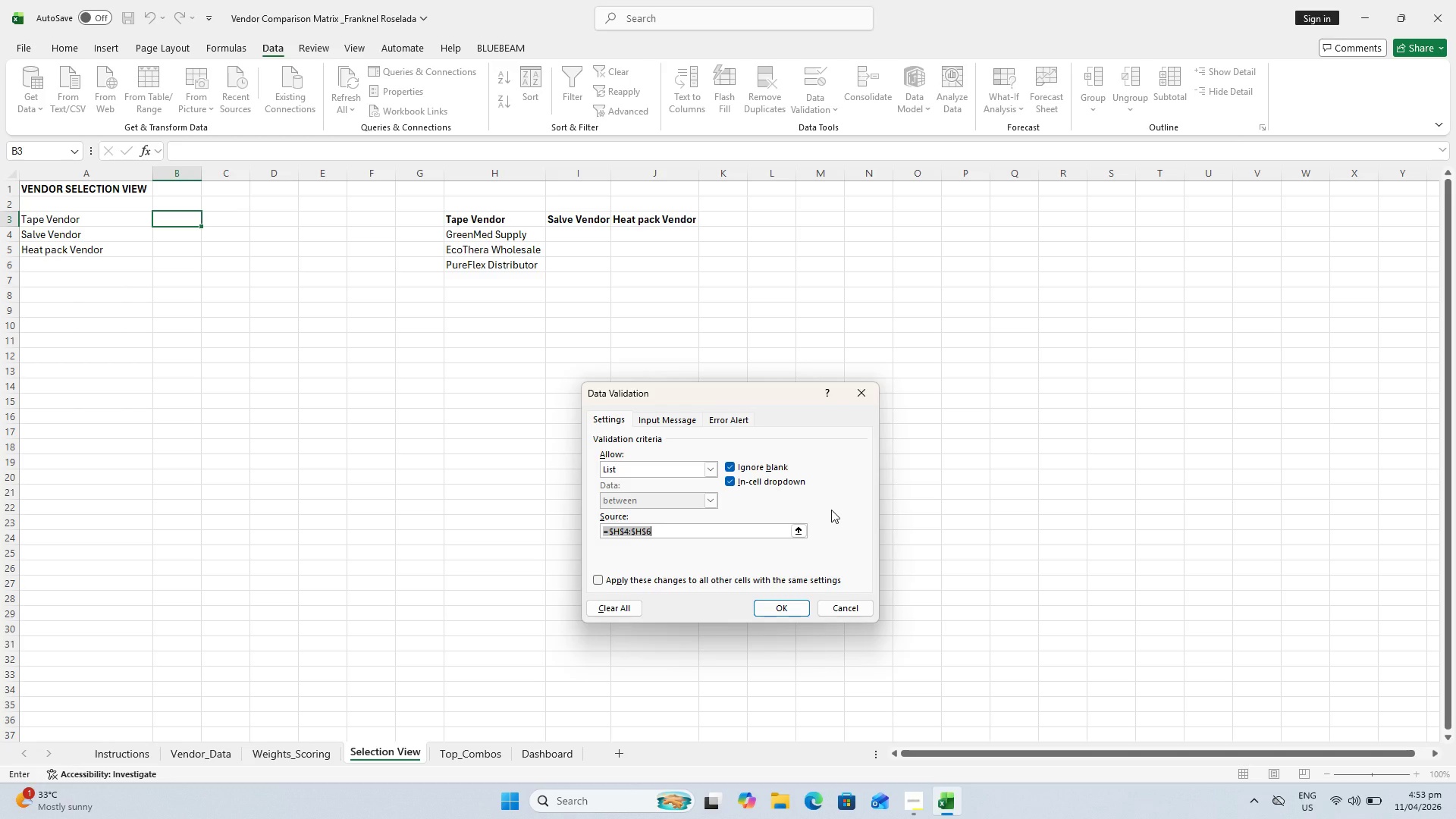 
wait(11.97)
 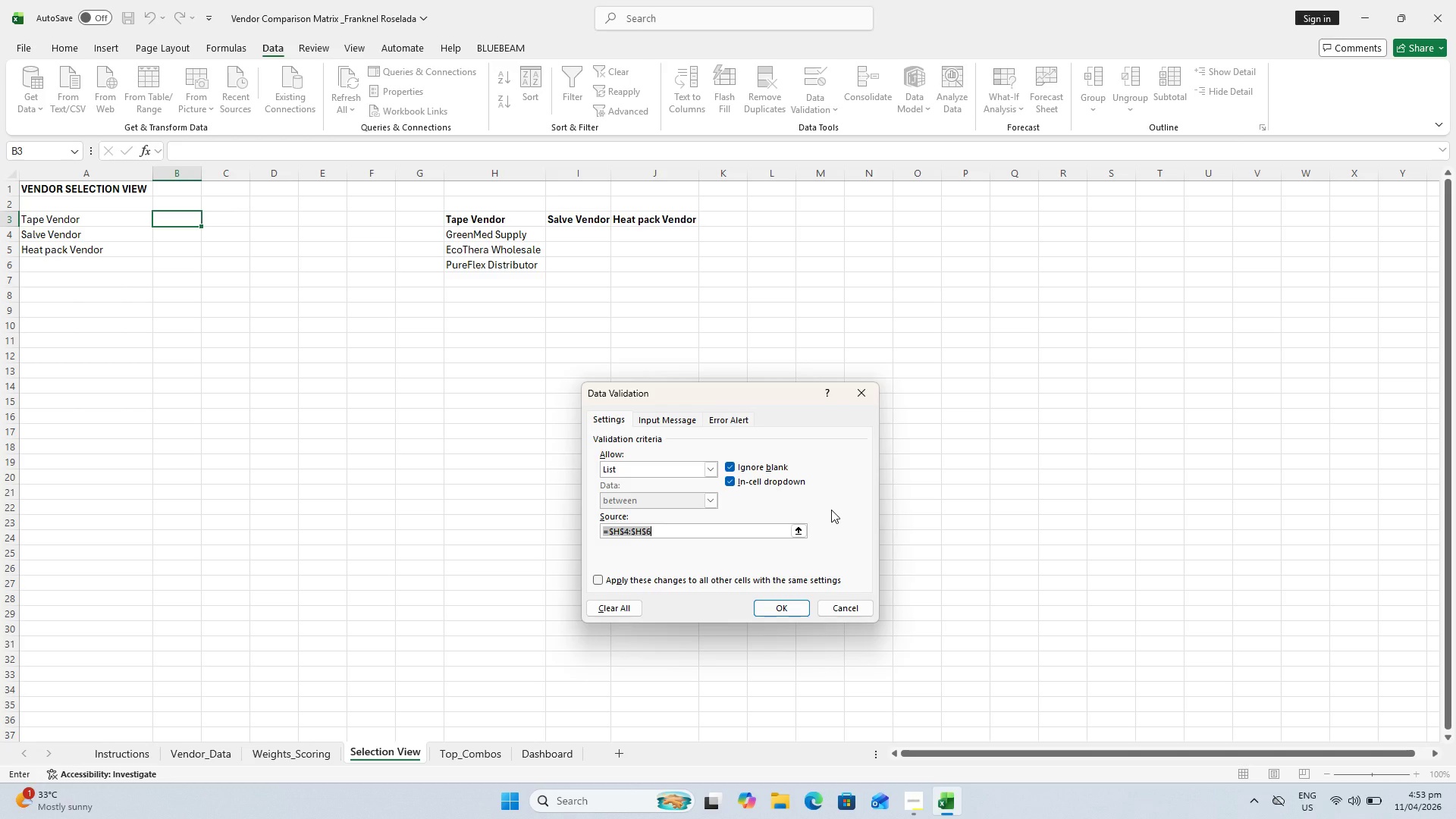 
double_click([177, 234])
 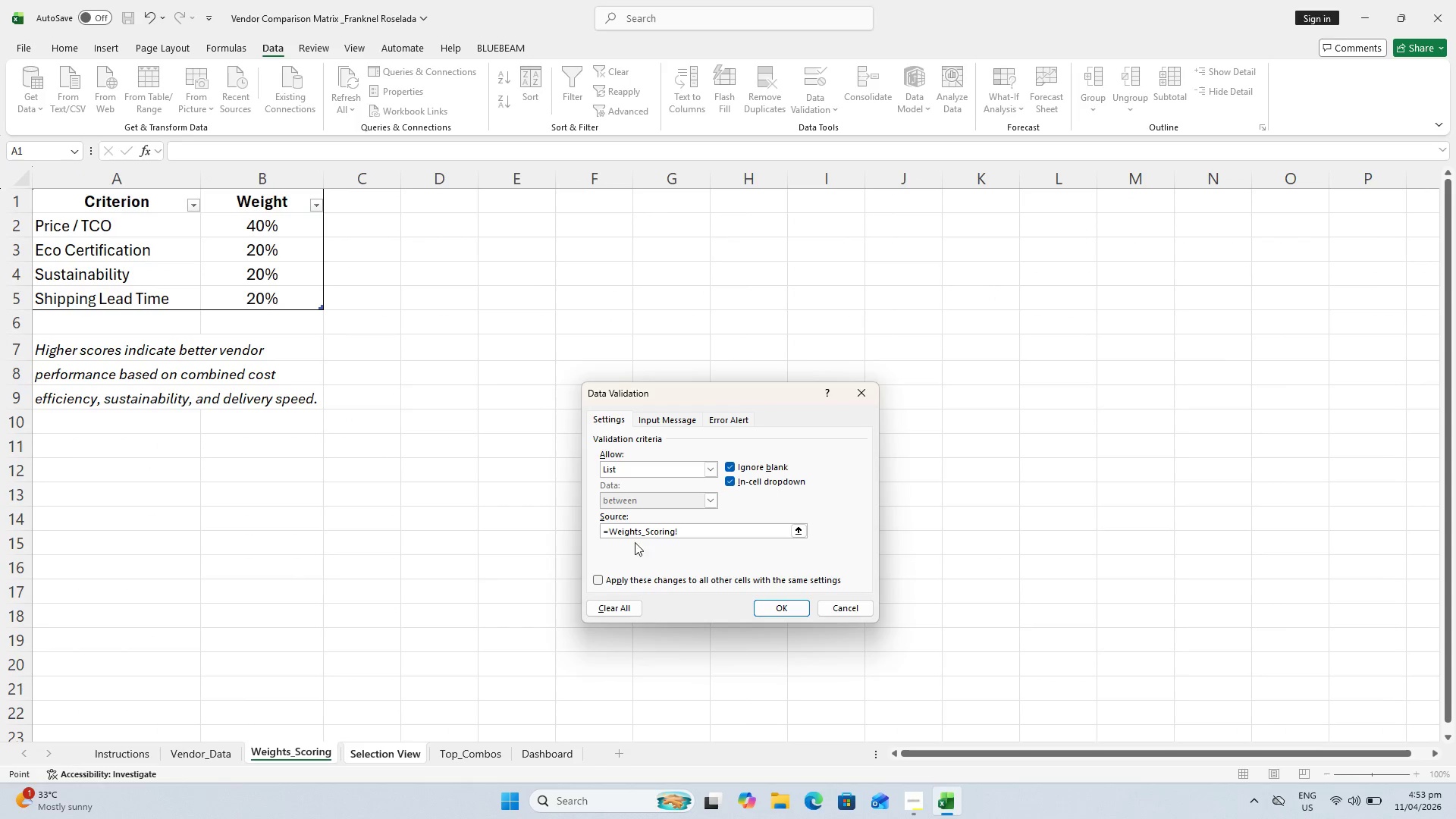 
key(Escape)
 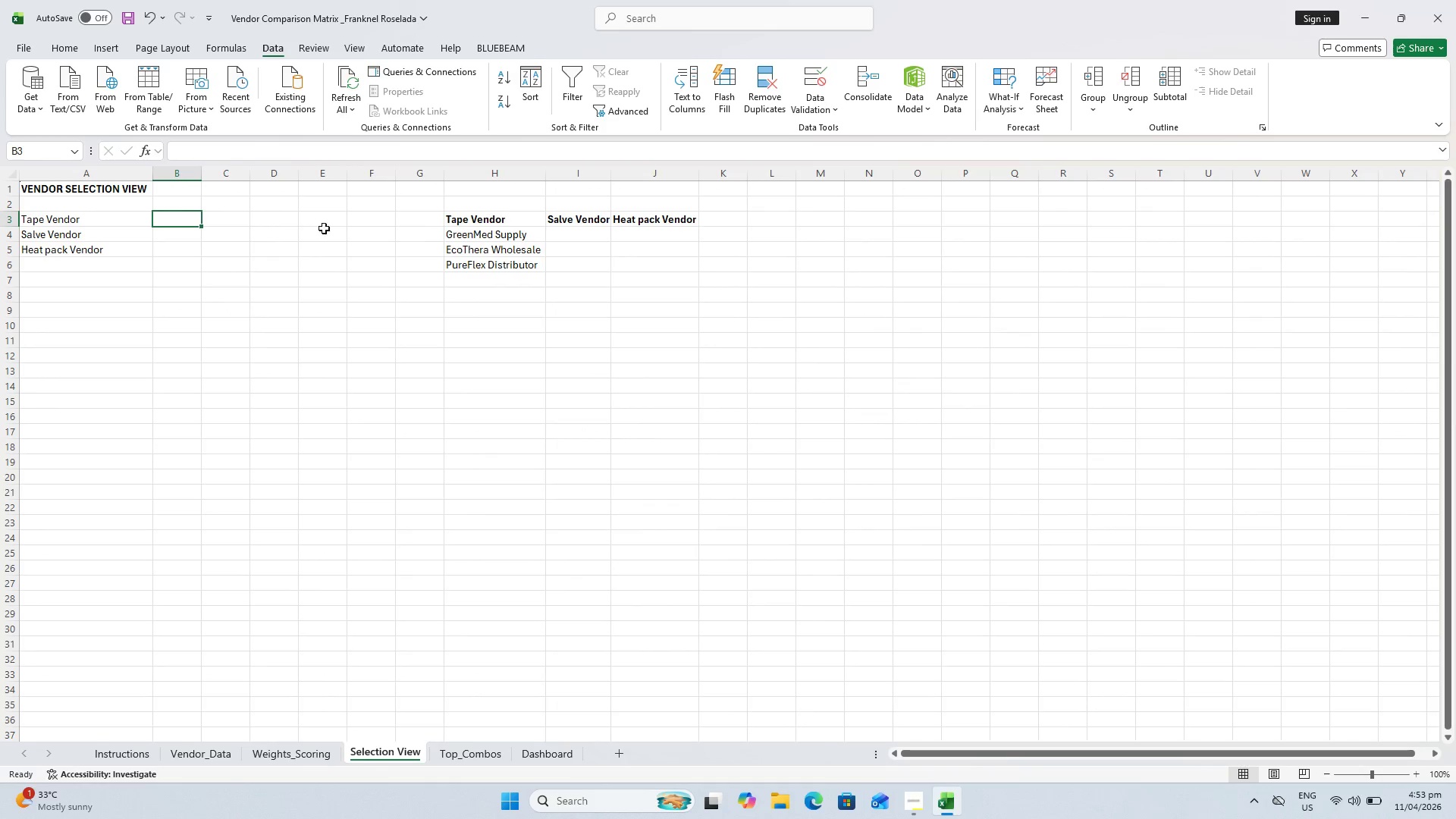 
left_click([184, 218])
 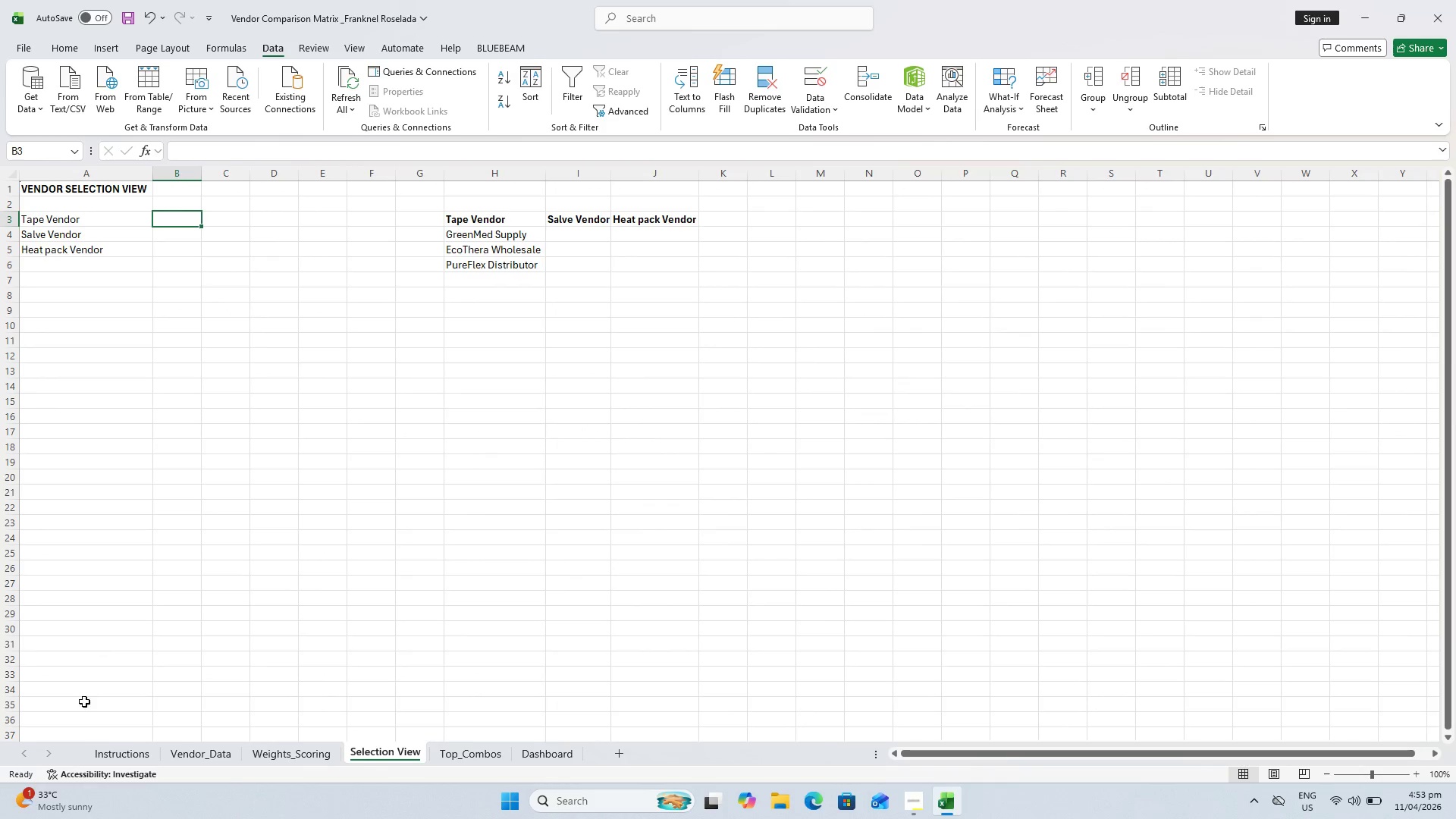 
left_click([224, 752])
 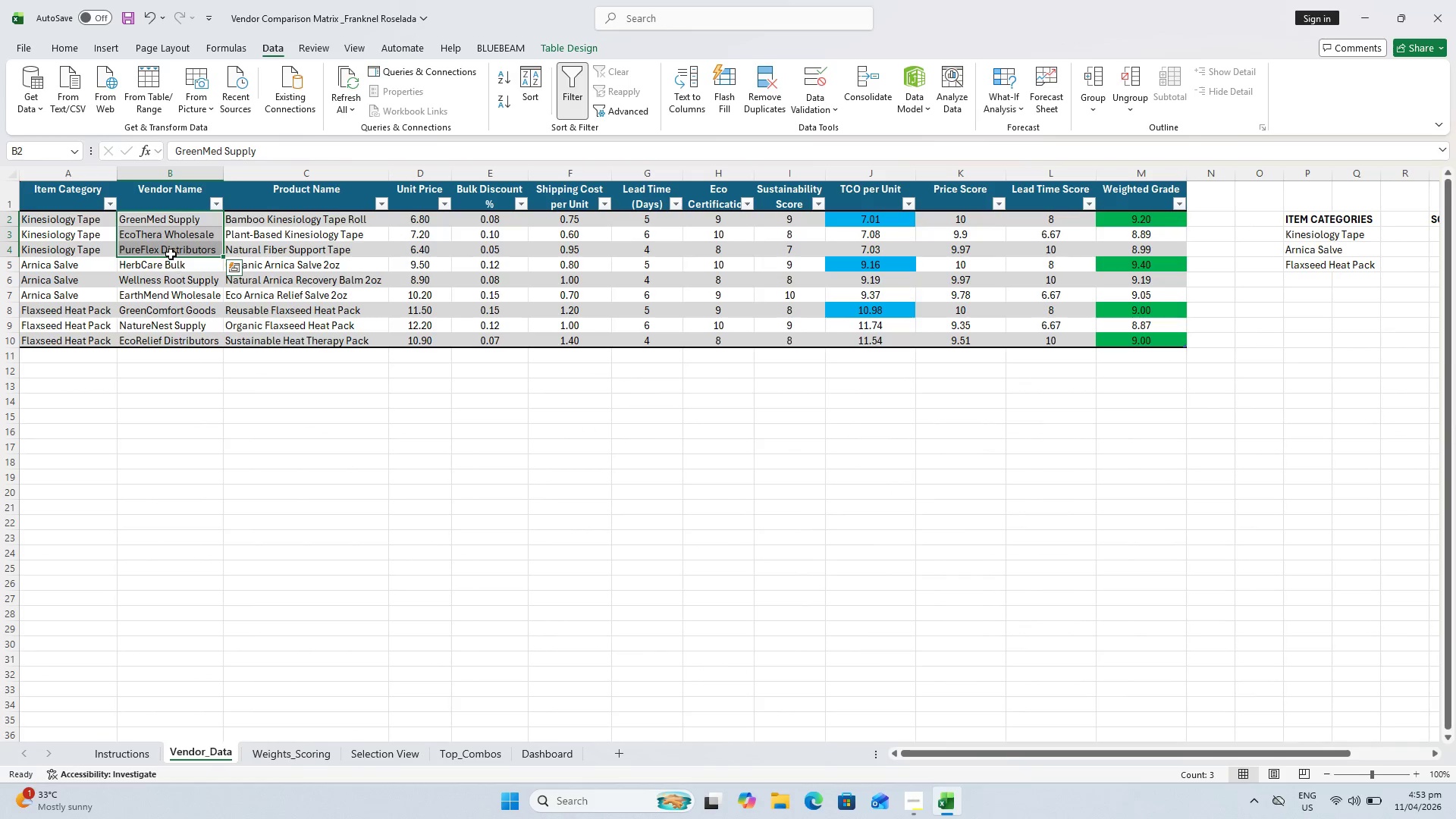 
left_click_drag(start_coordinate=[152, 262], to_coordinate=[148, 295])
 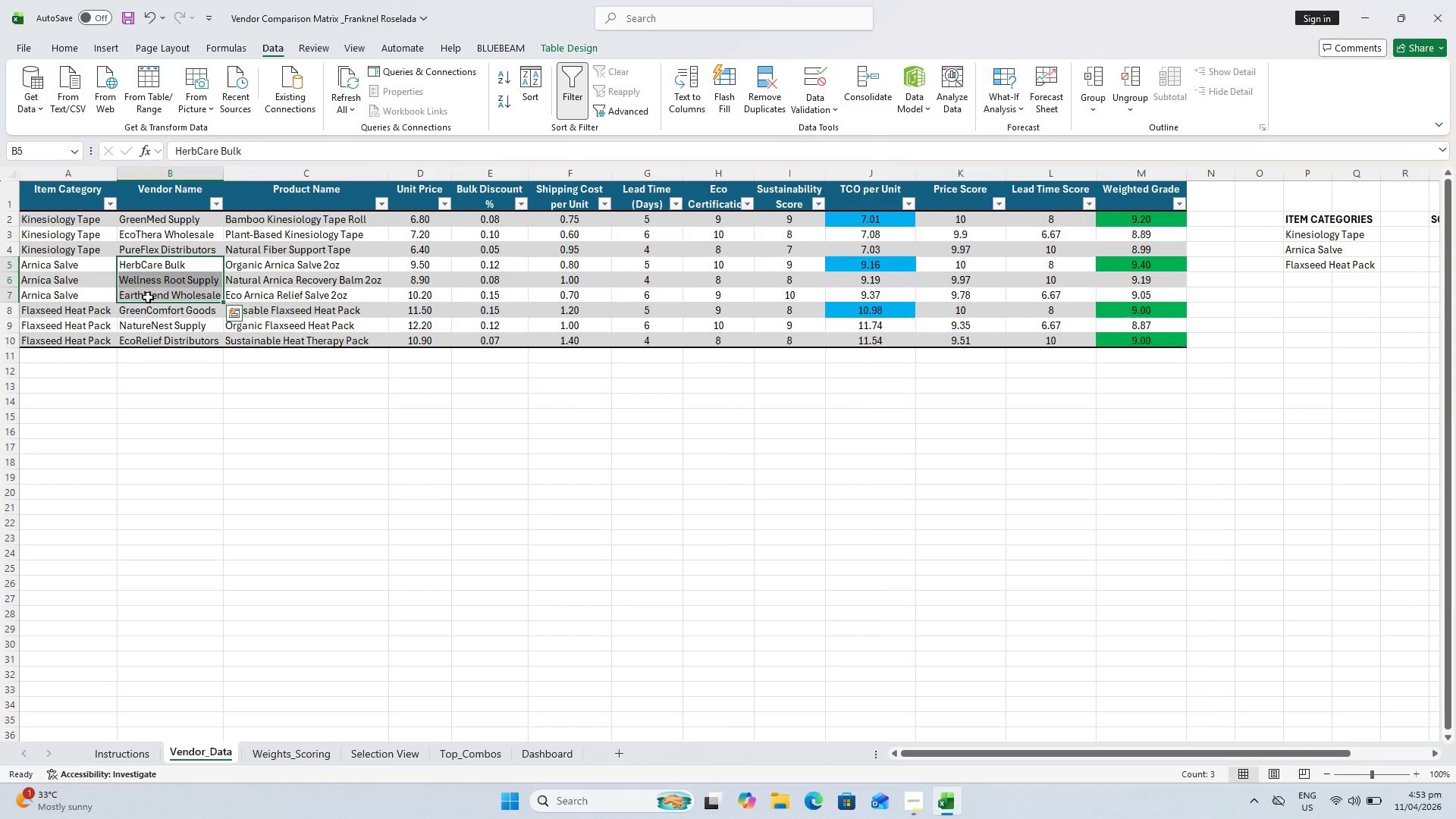 
key(Control+C)
 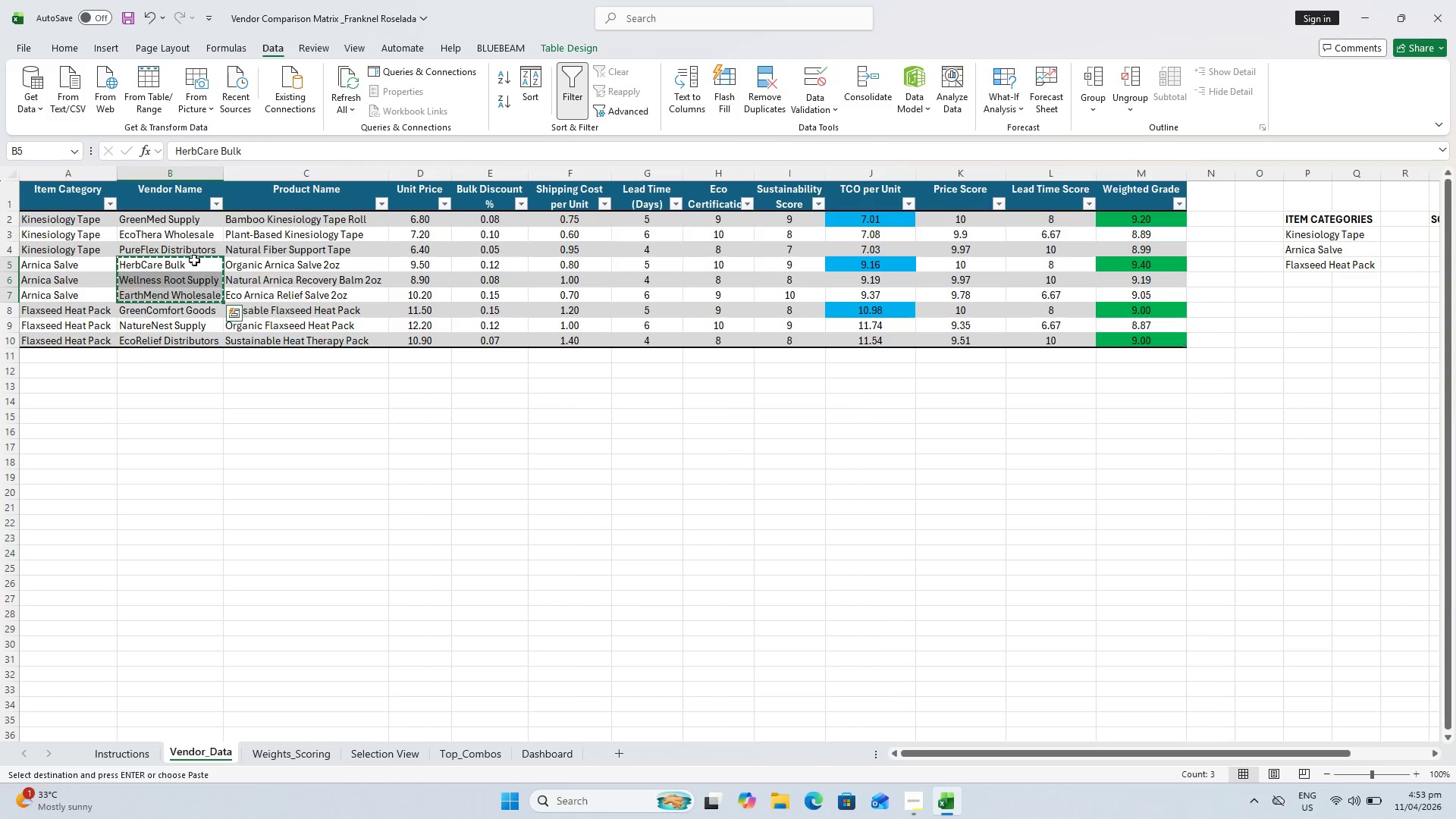 
key(Escape)
 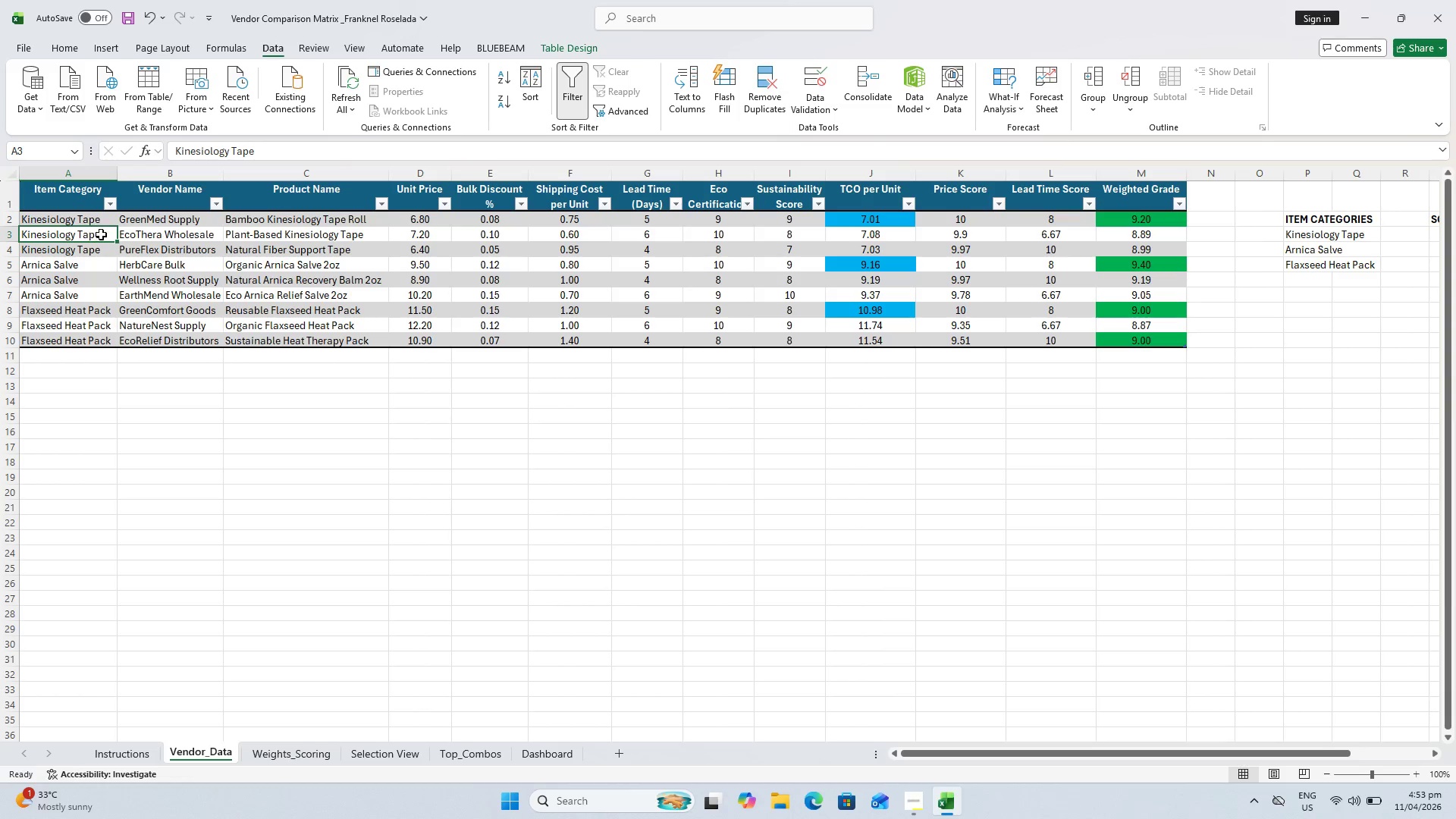 
double_click([151, 233])
 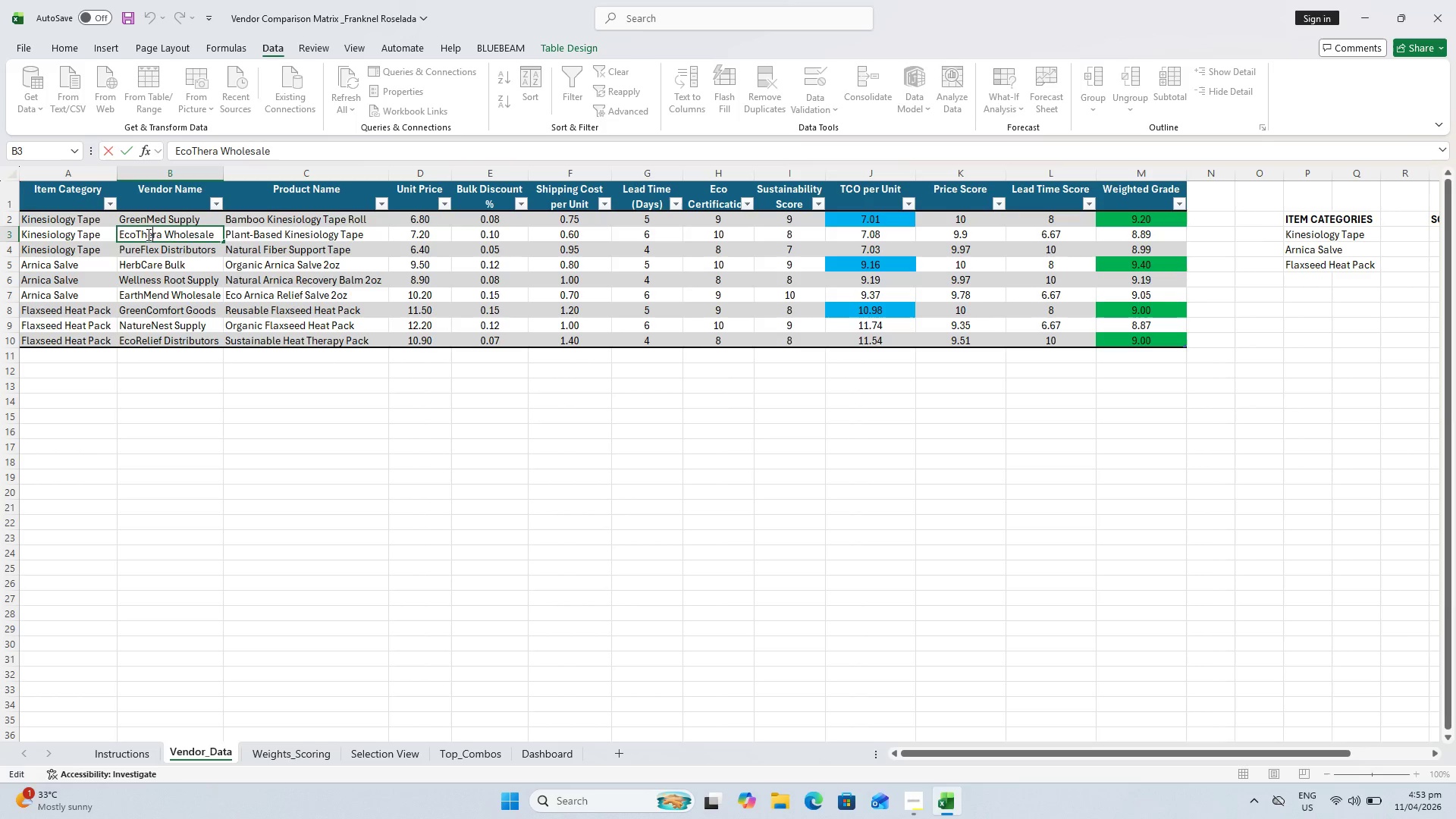 
key(Escape)
 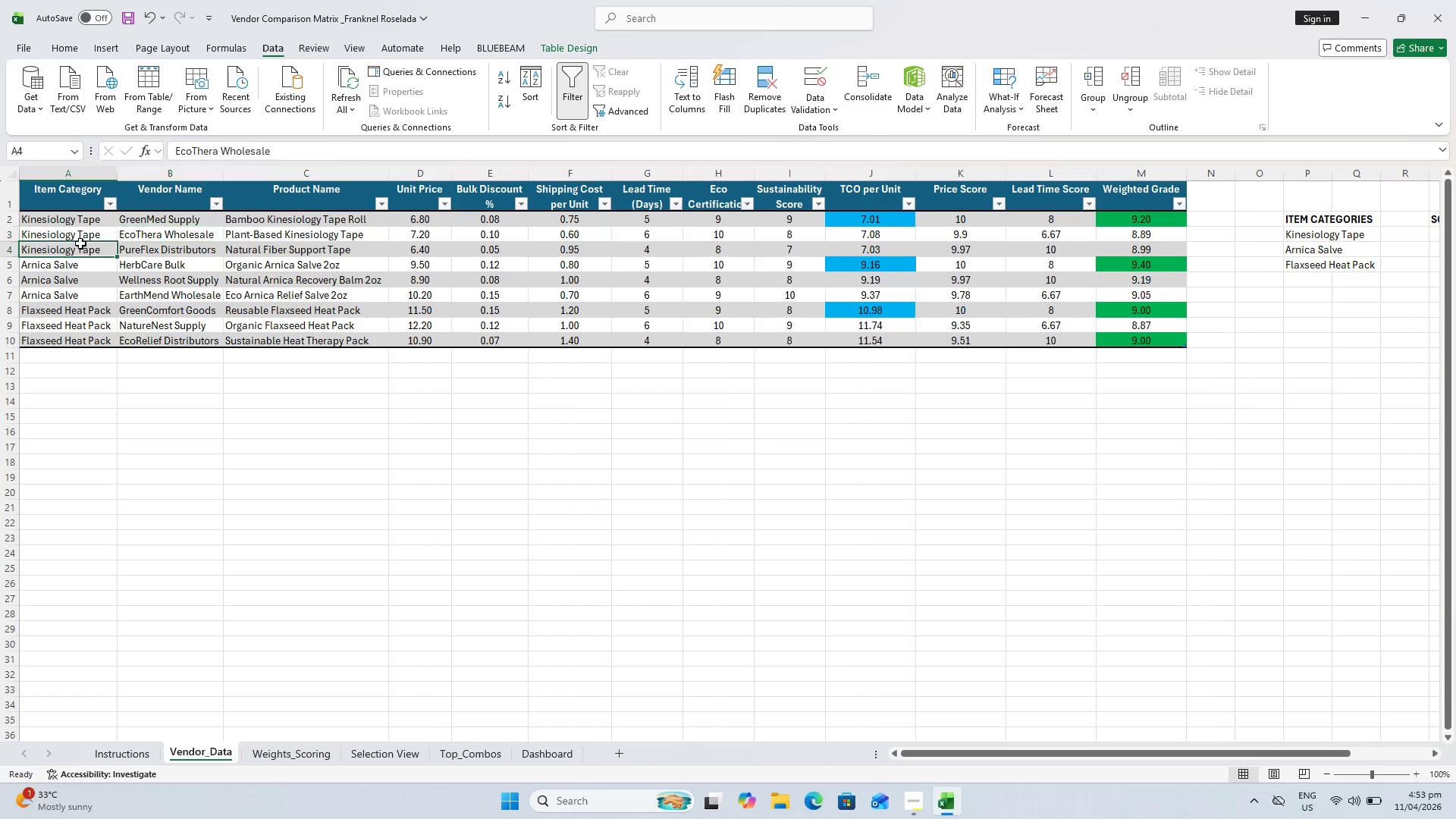 
double_click([80, 243])
 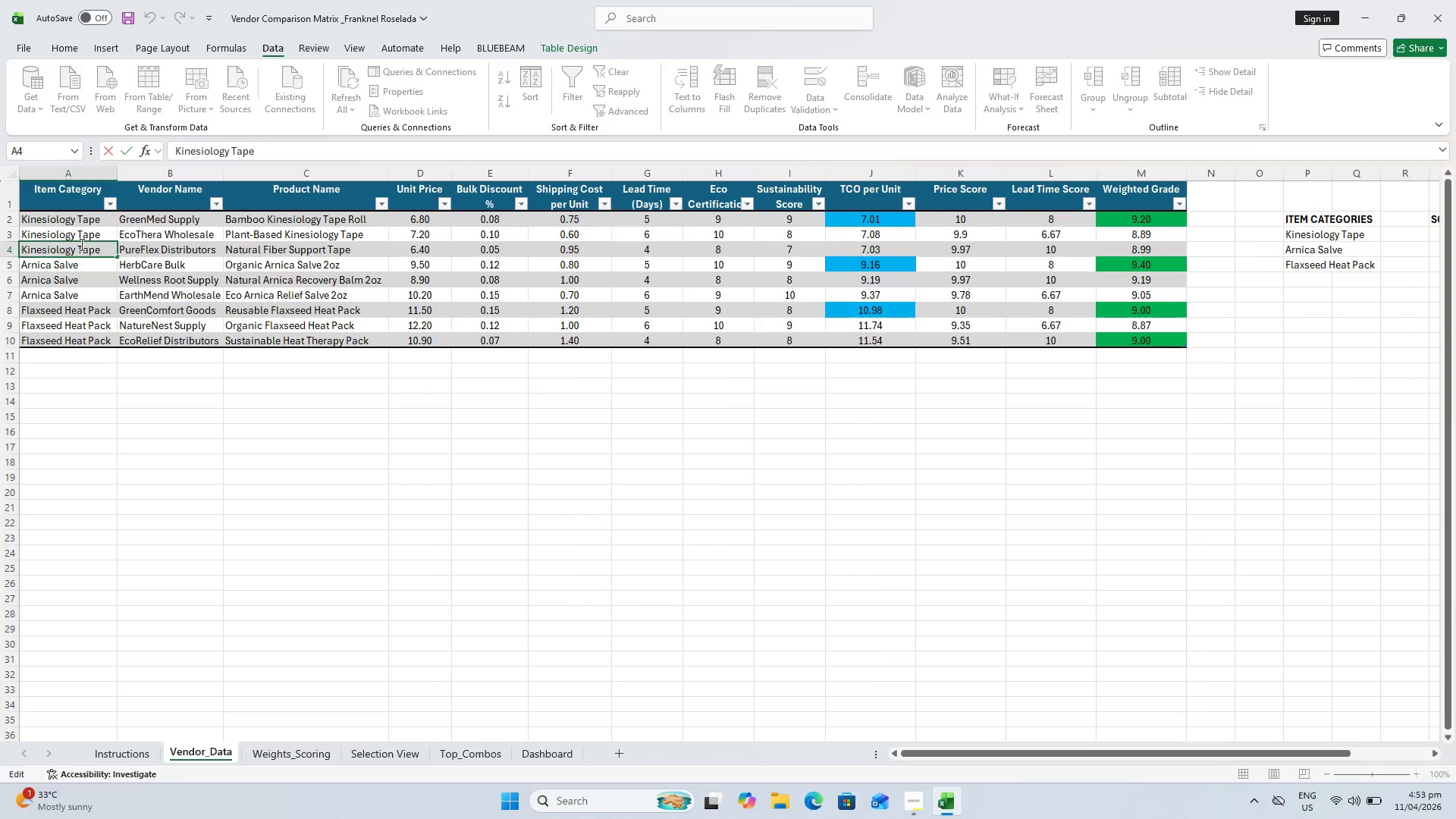 
key(Escape)
 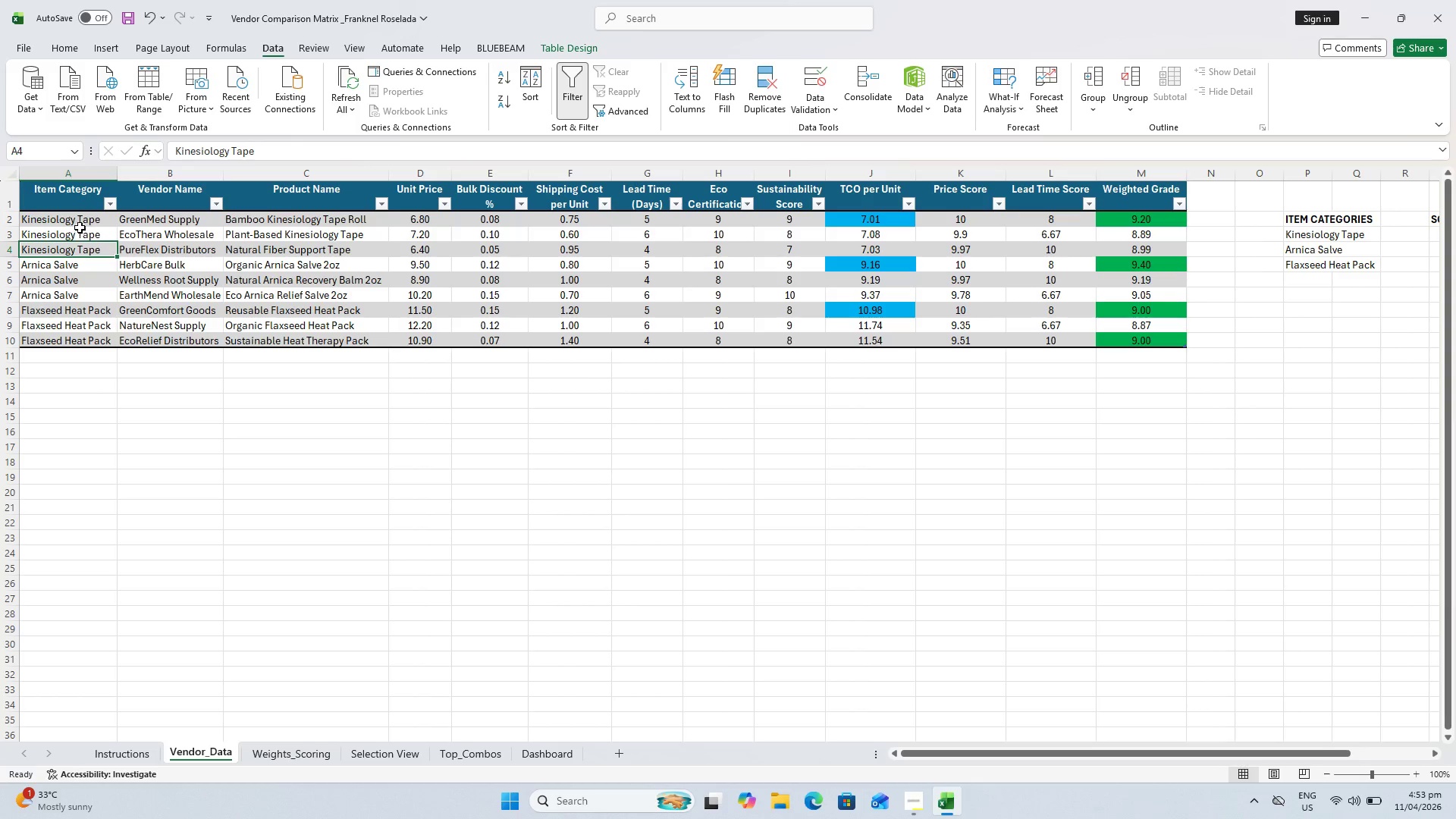 
left_click([80, 227])
 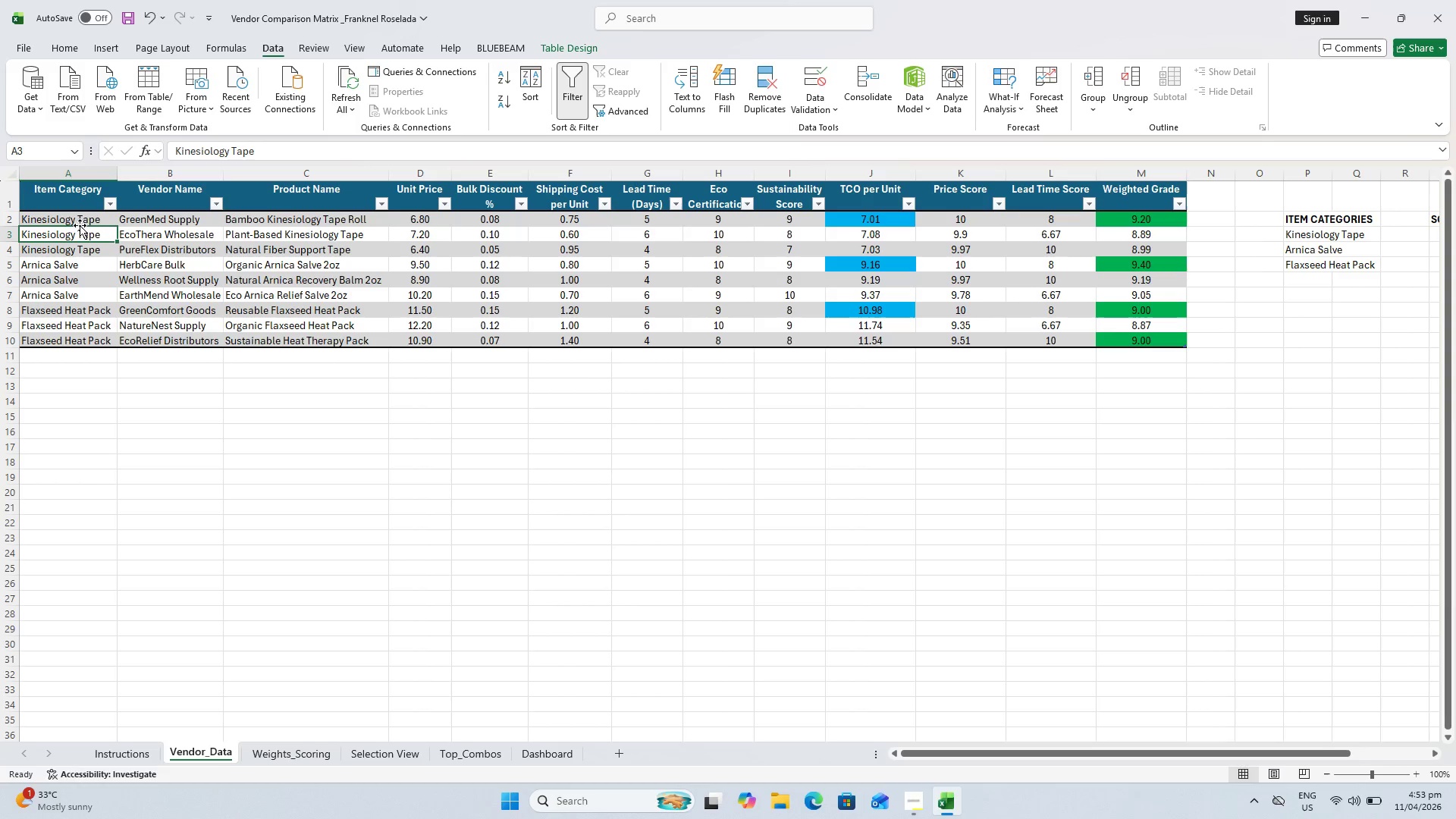 
left_click([80, 224])
 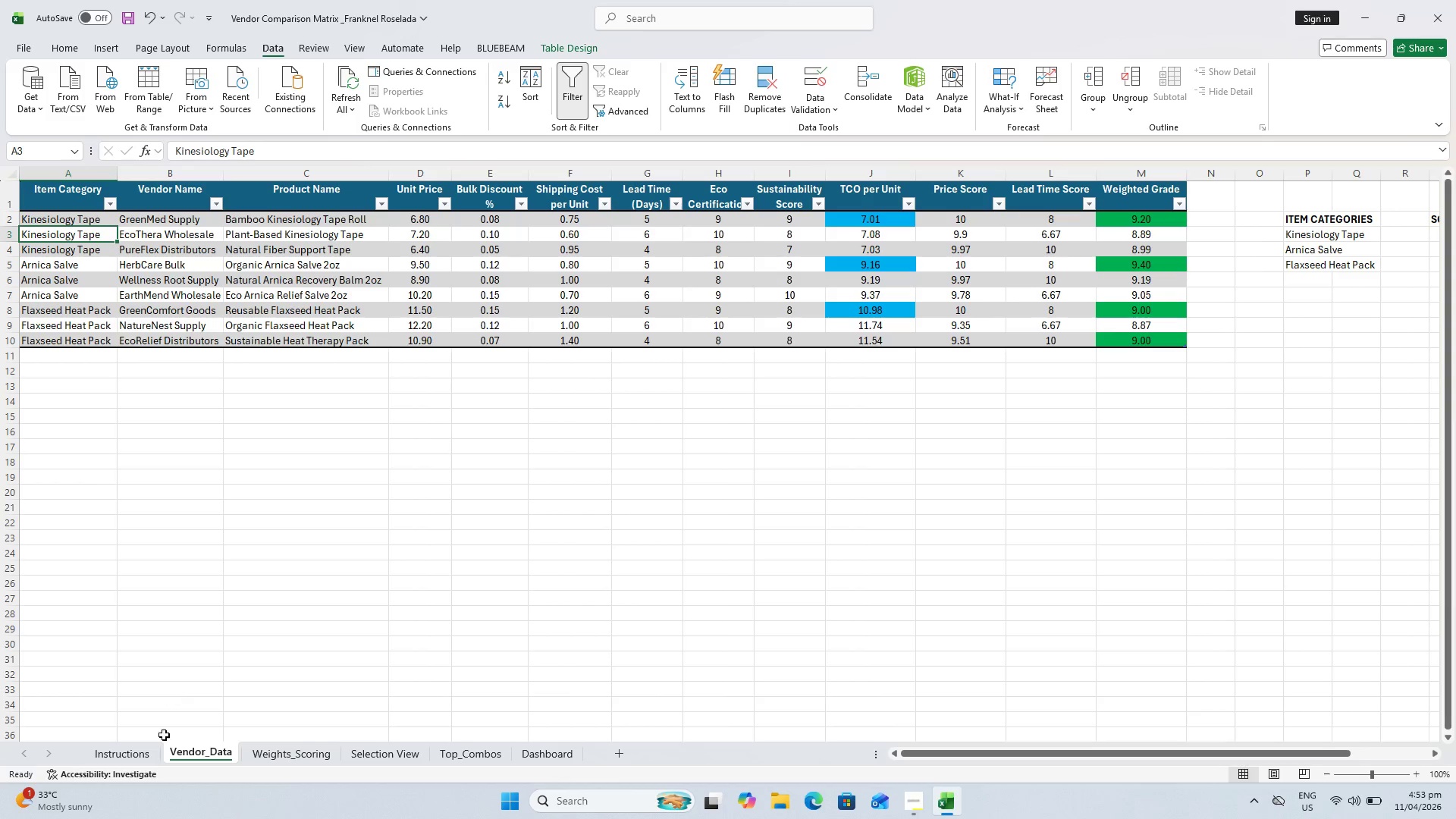 
left_click([158, 744])
 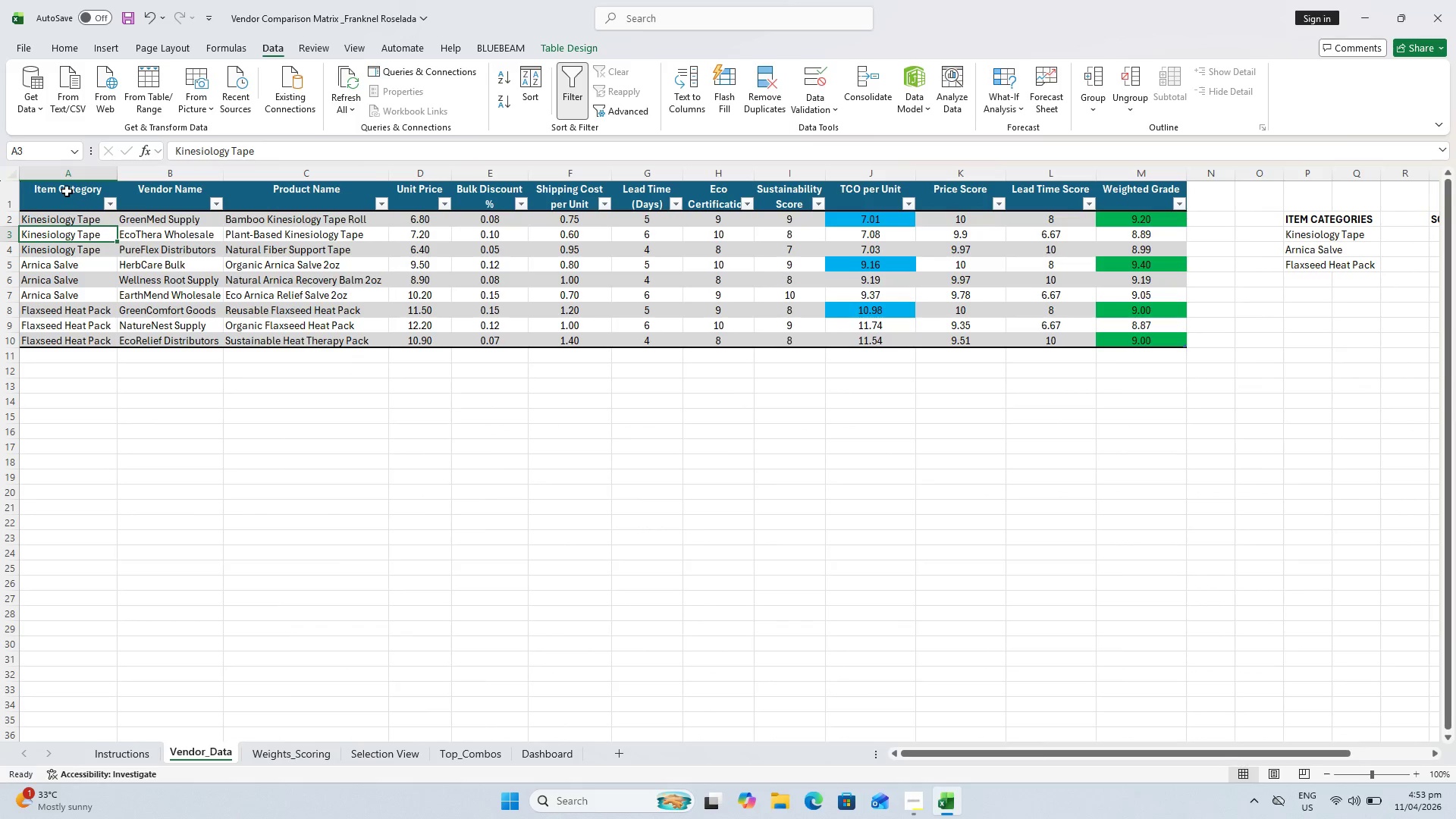 
left_click([80, 227])
 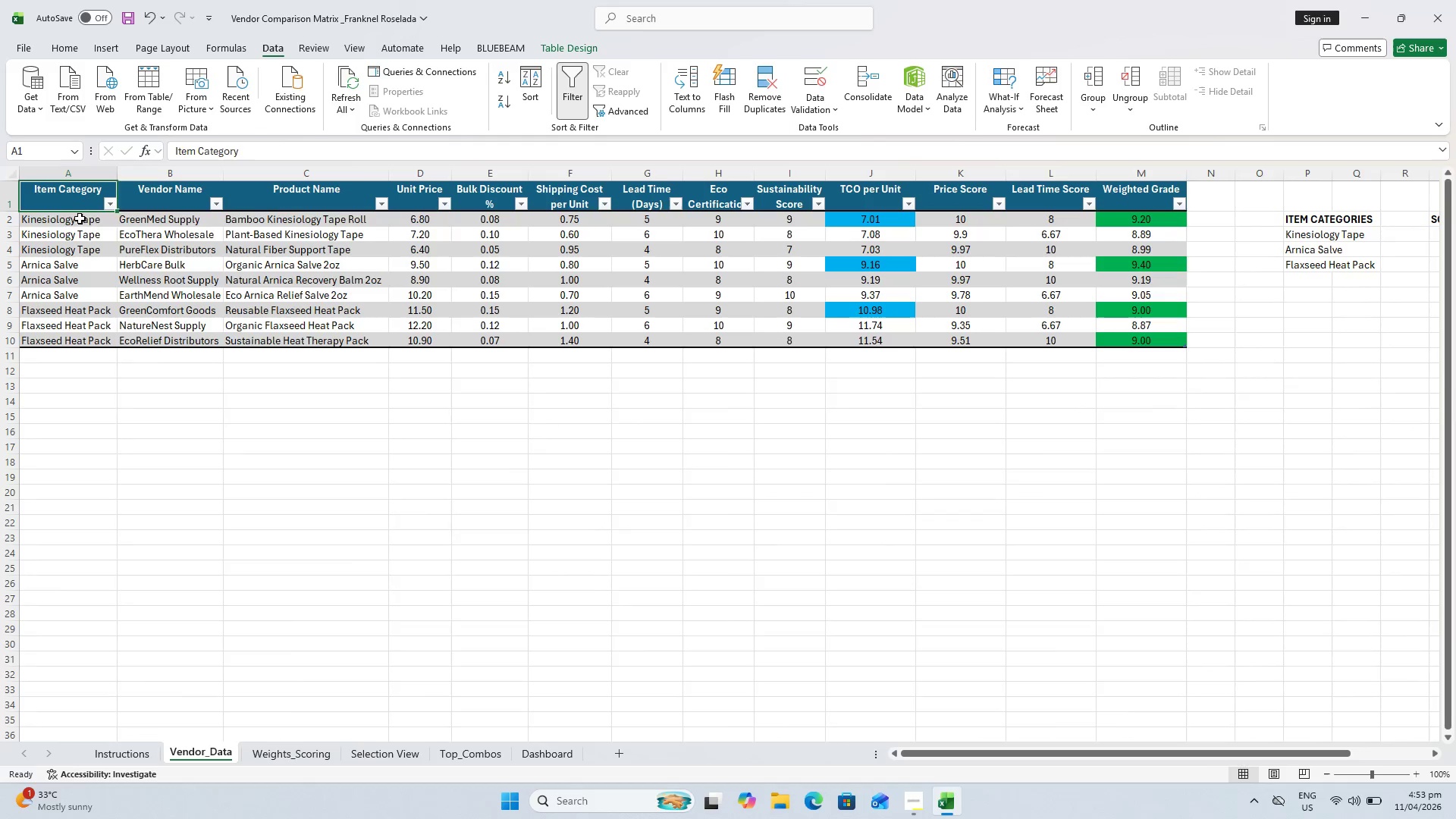 
triple_click([80, 218])
 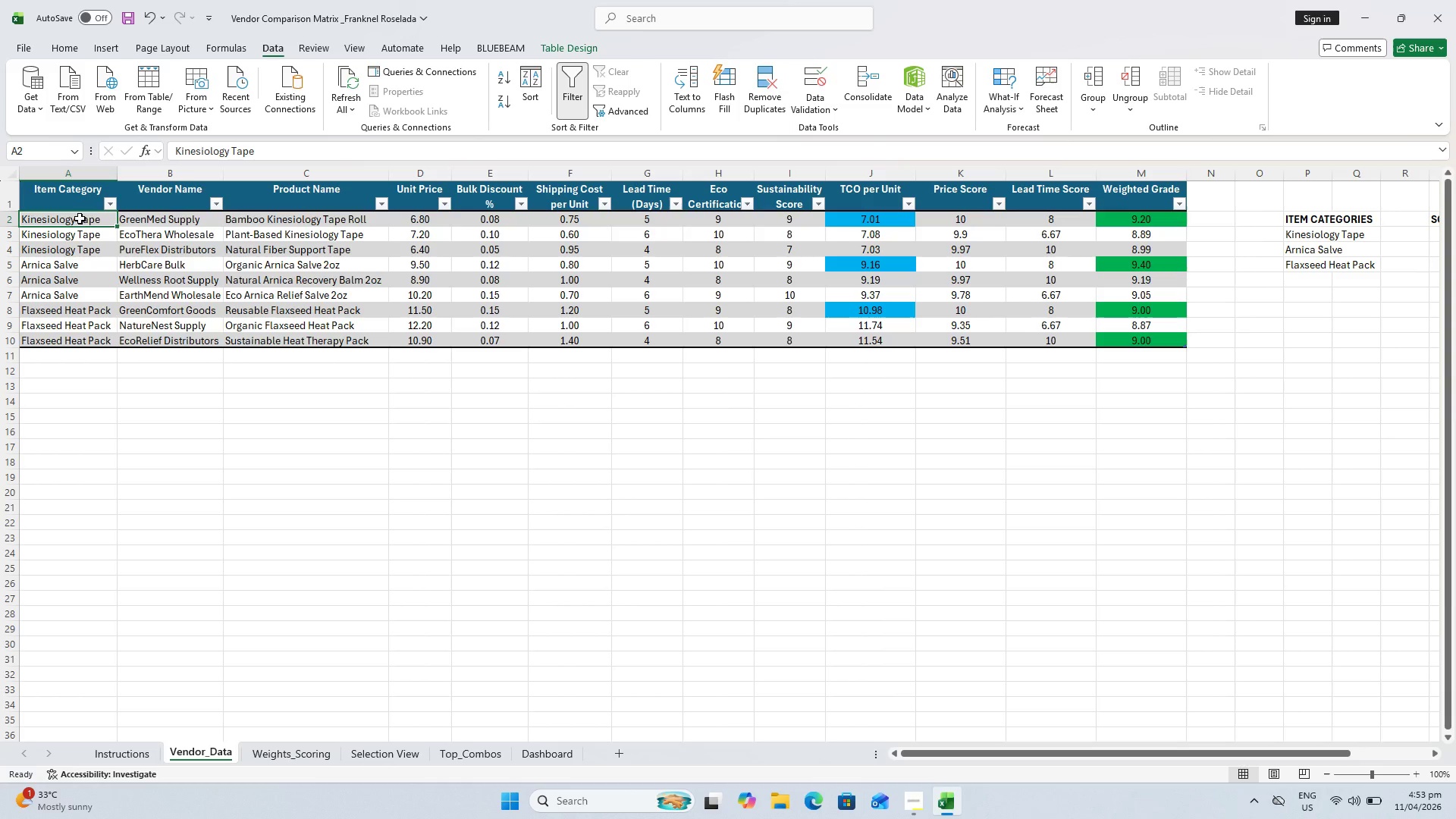 
triple_click([80, 218])
 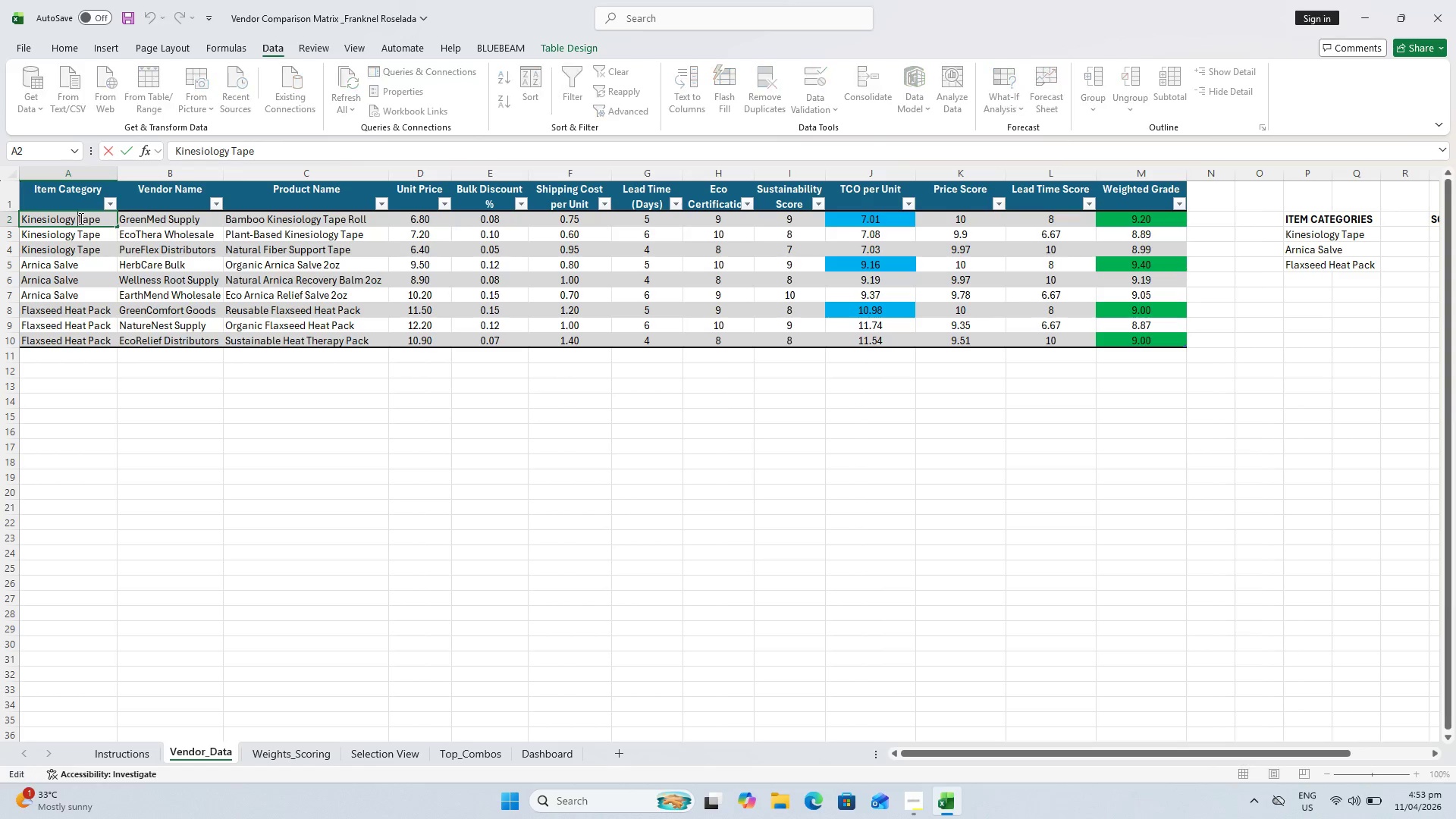 
triple_click([80, 218])
 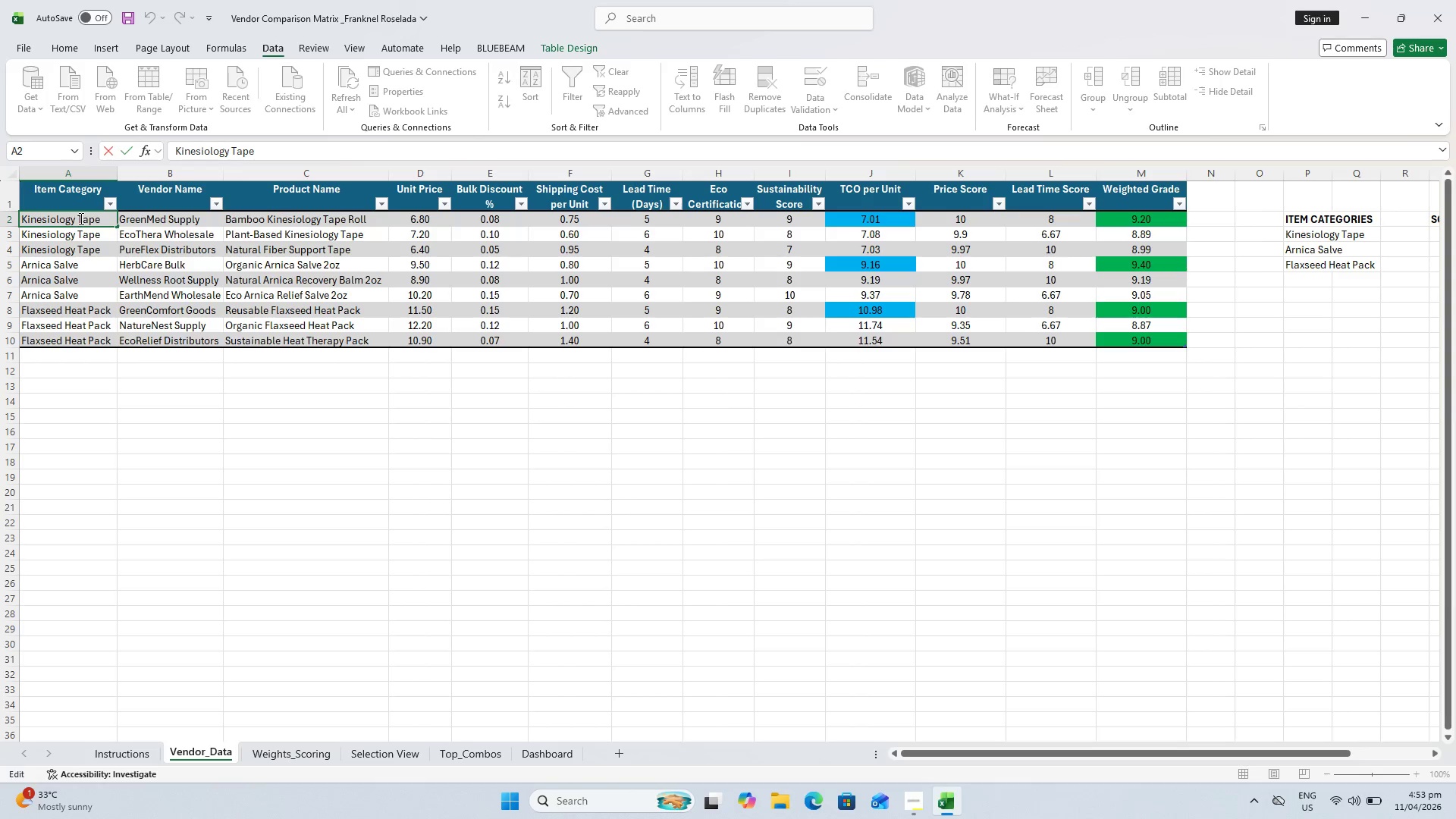 
key(Escape)
 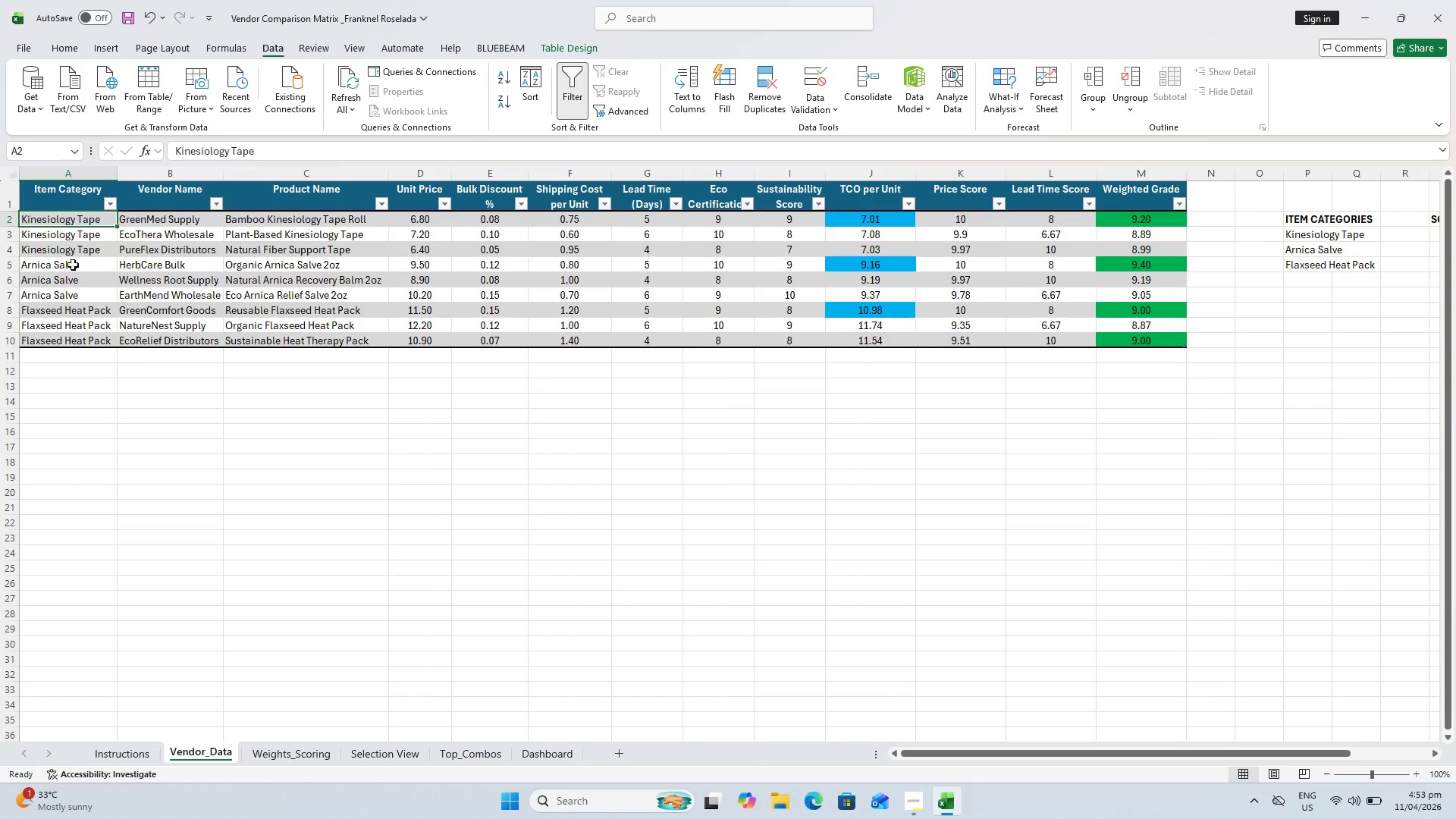 
double_click([73, 264])
 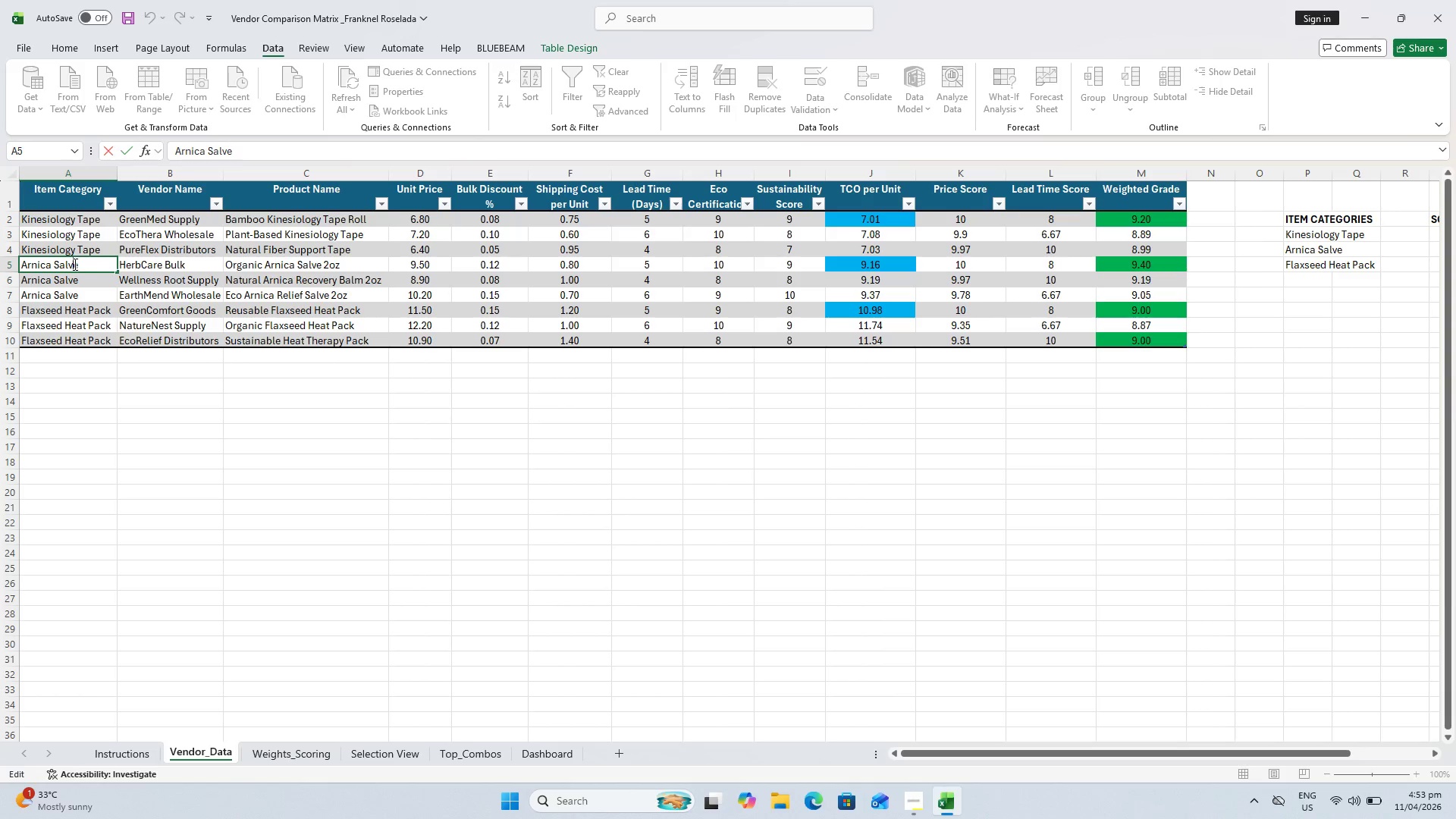 
key(Escape)
 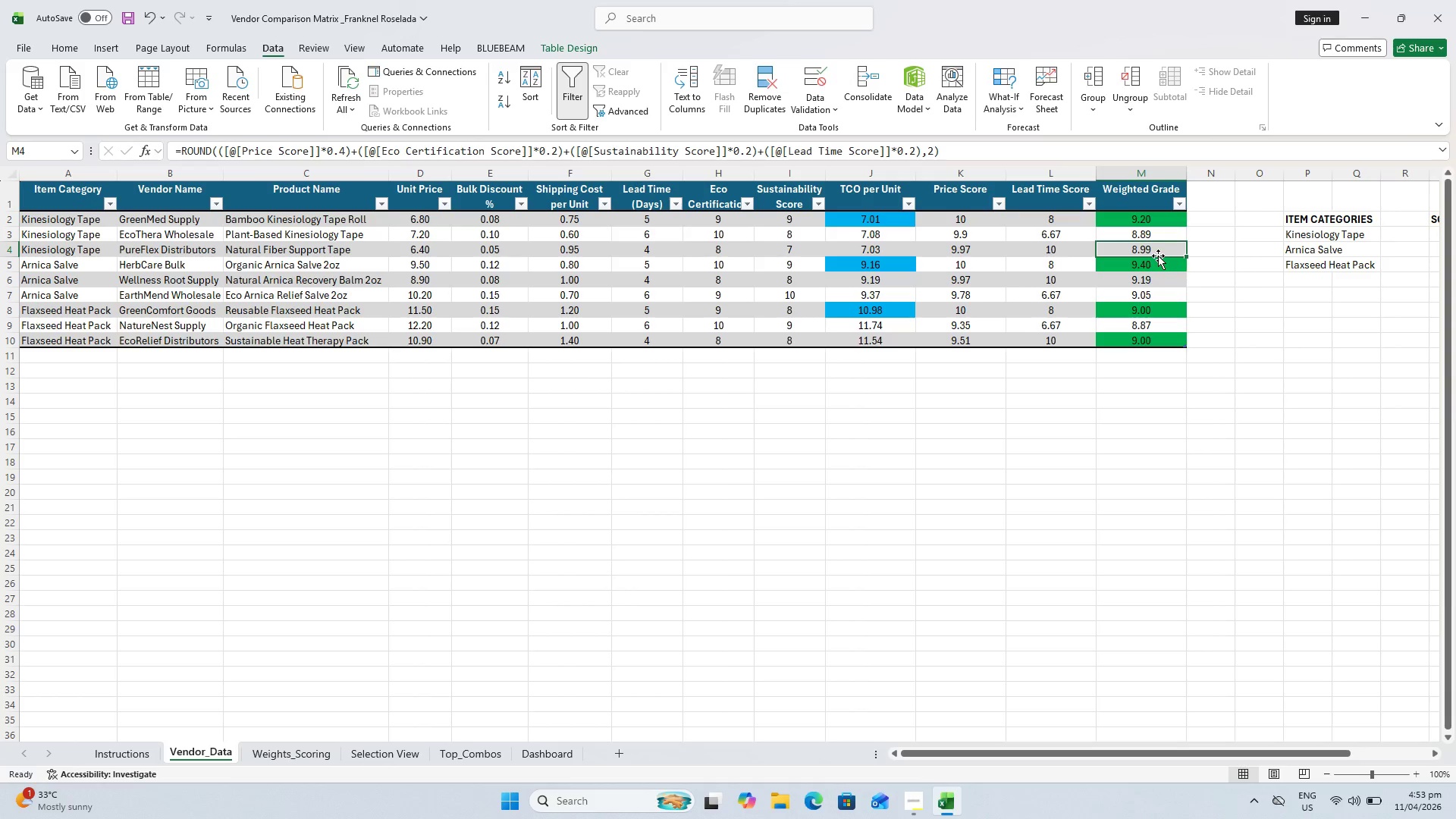 
key(Escape)
 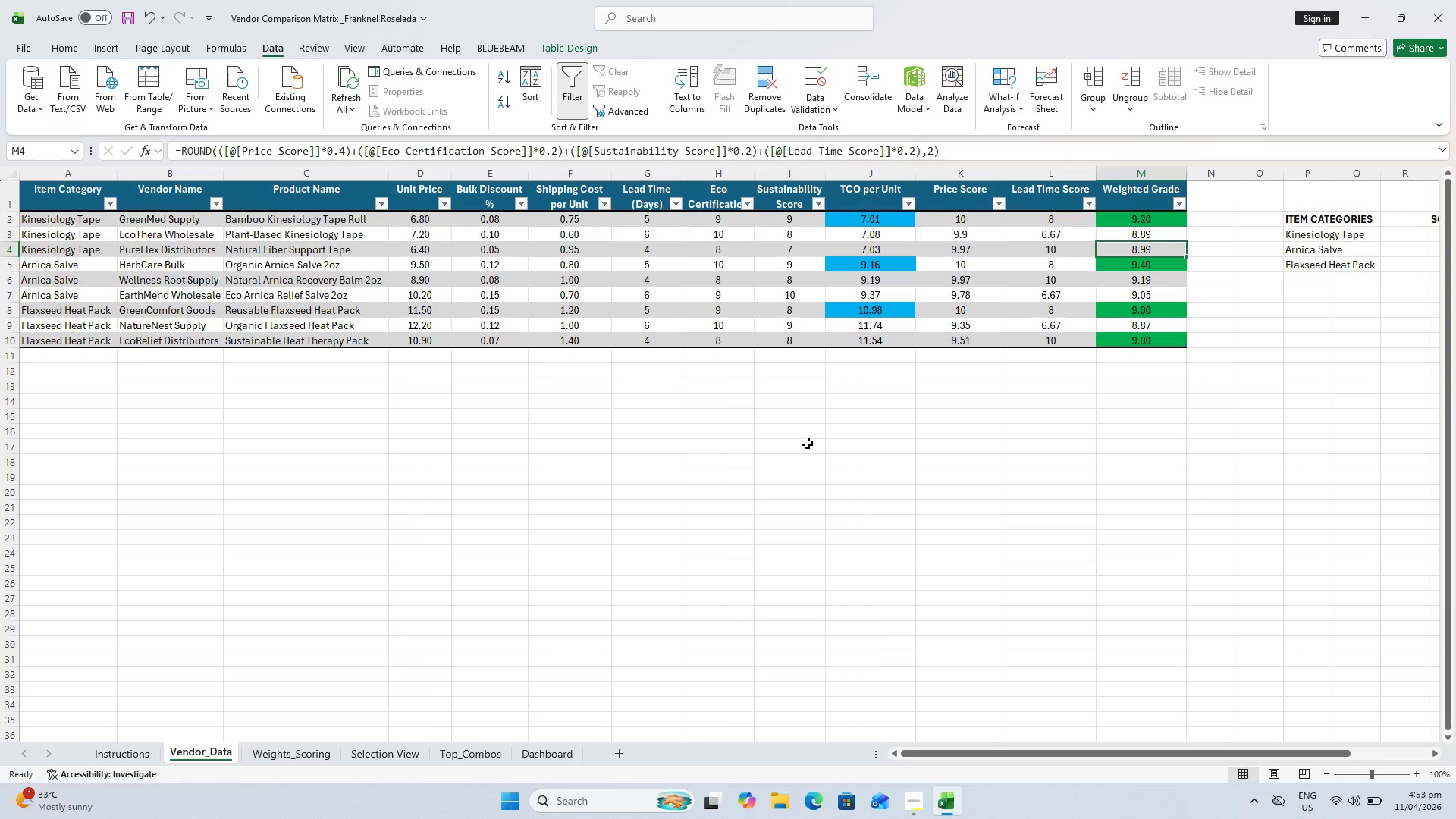 
wait(16.58)
 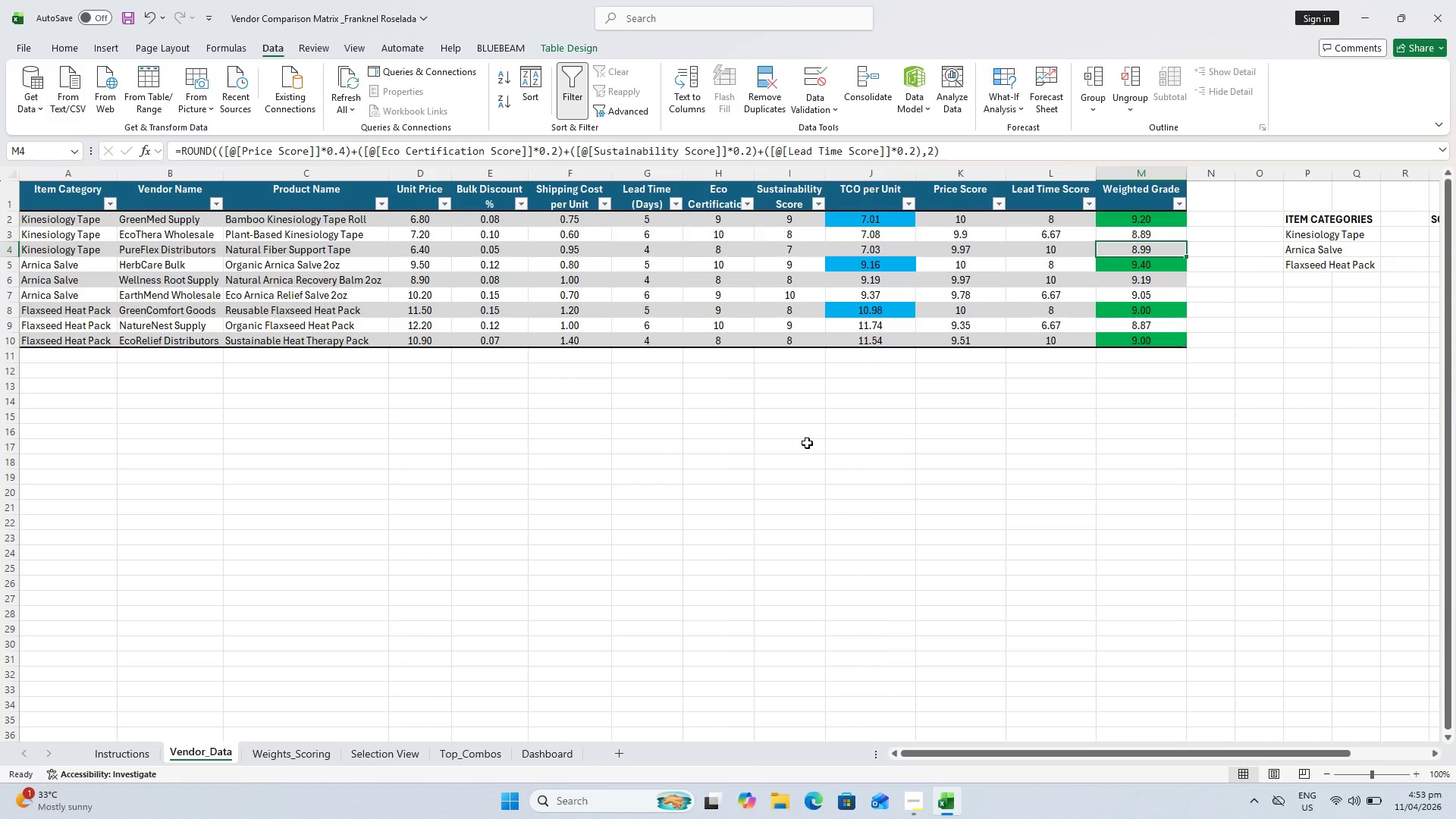 
key(Escape)
 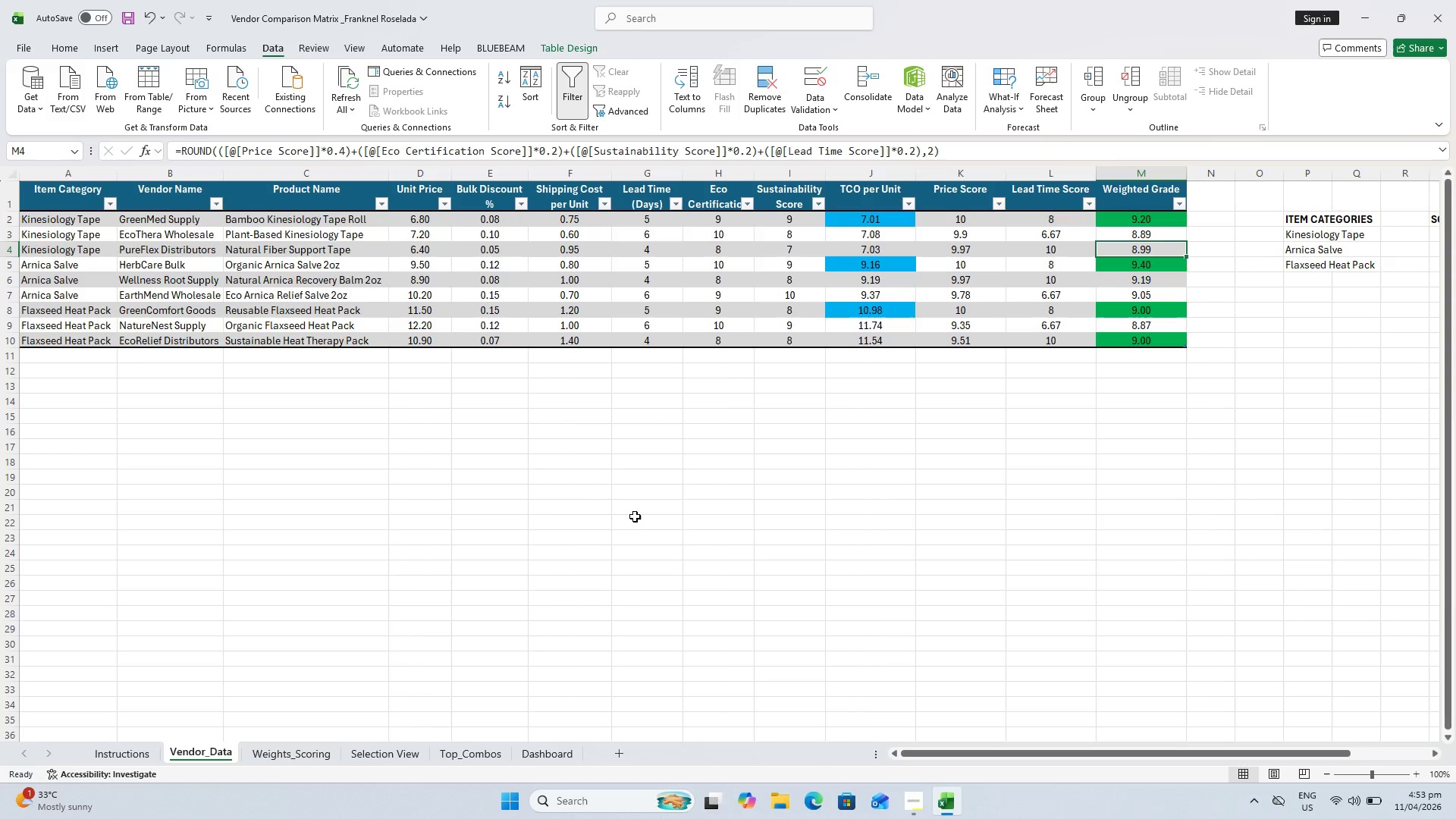 
key(Escape)
 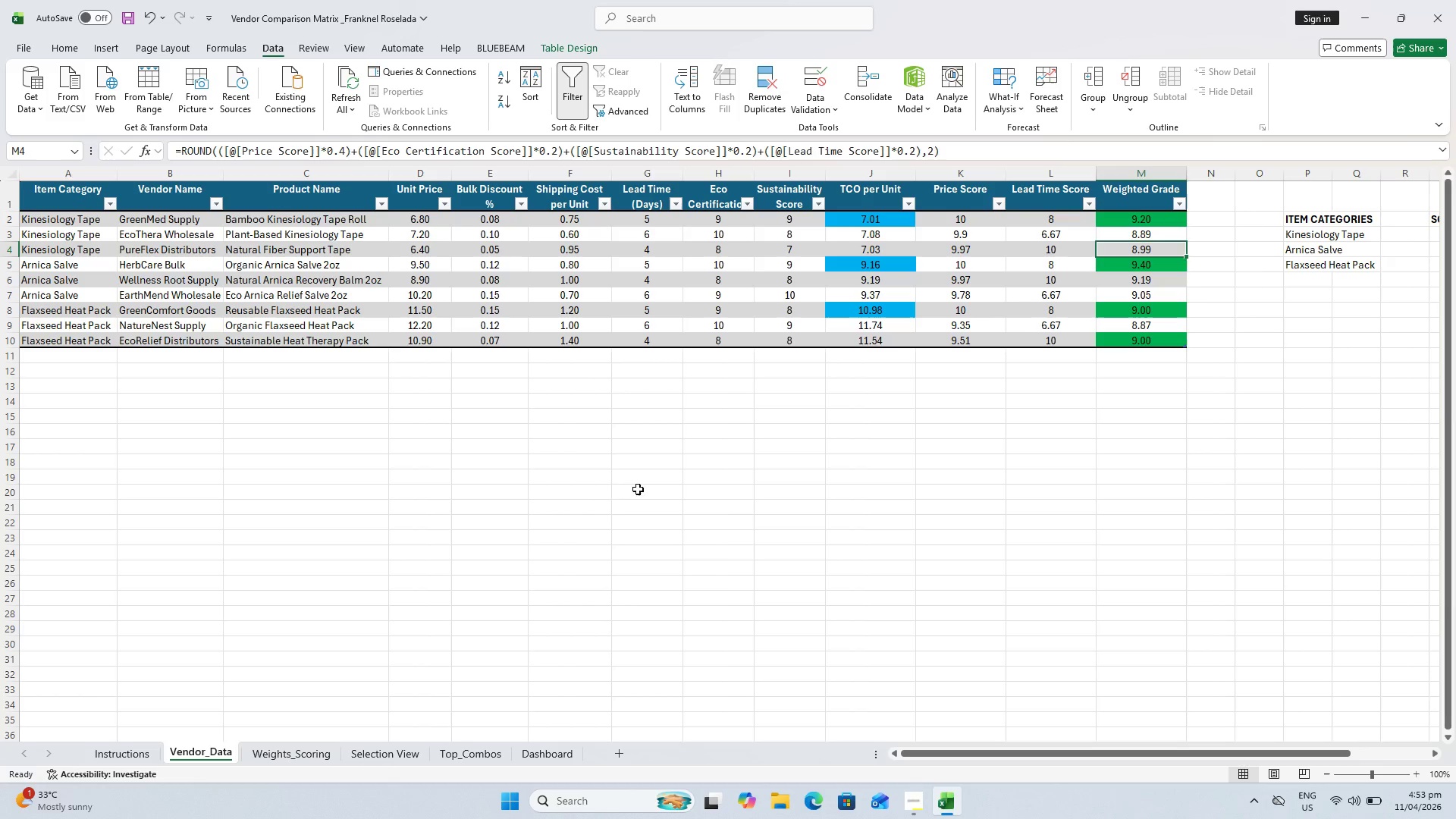 
key(Escape)
 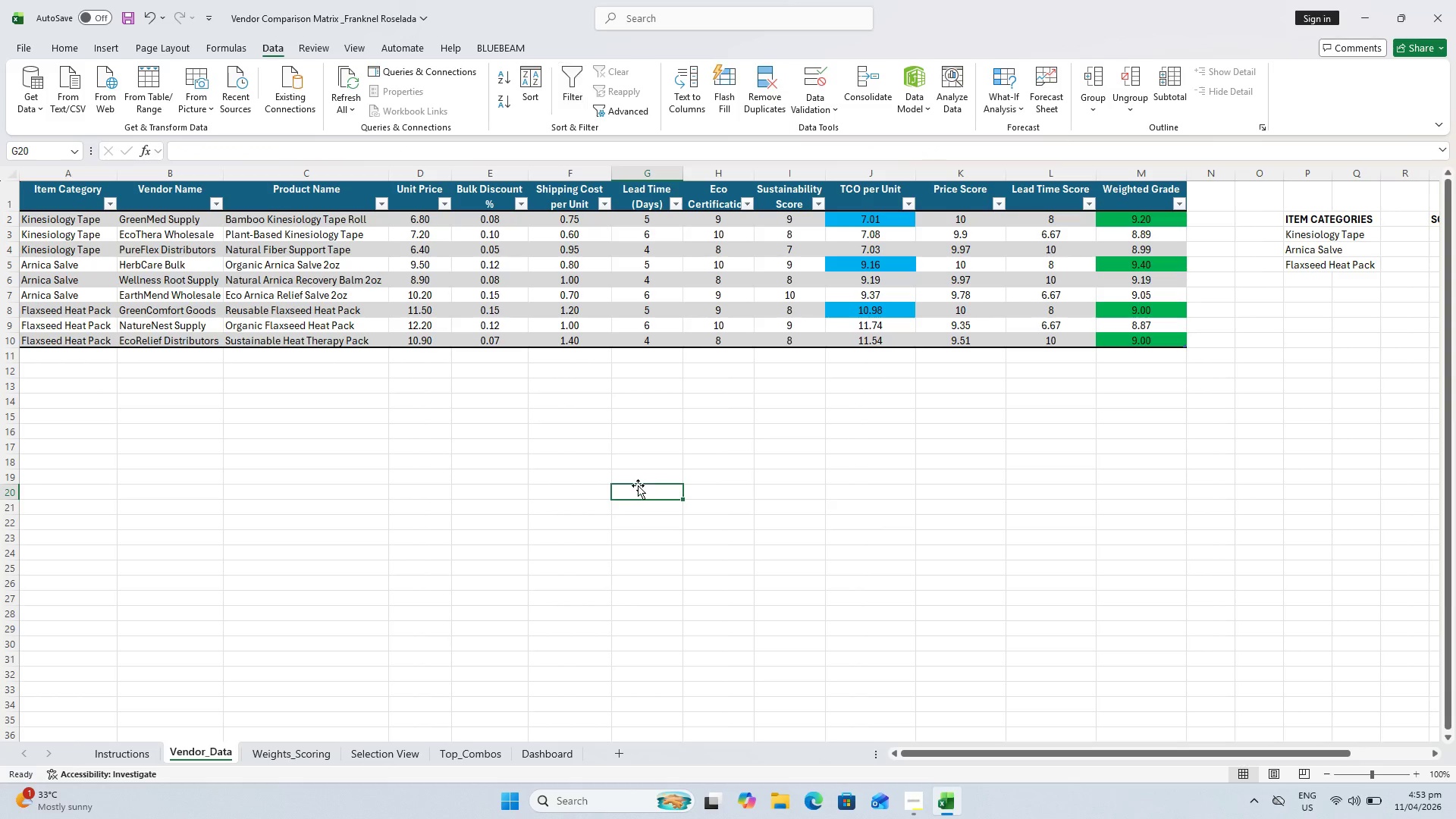 
key(Escape)
 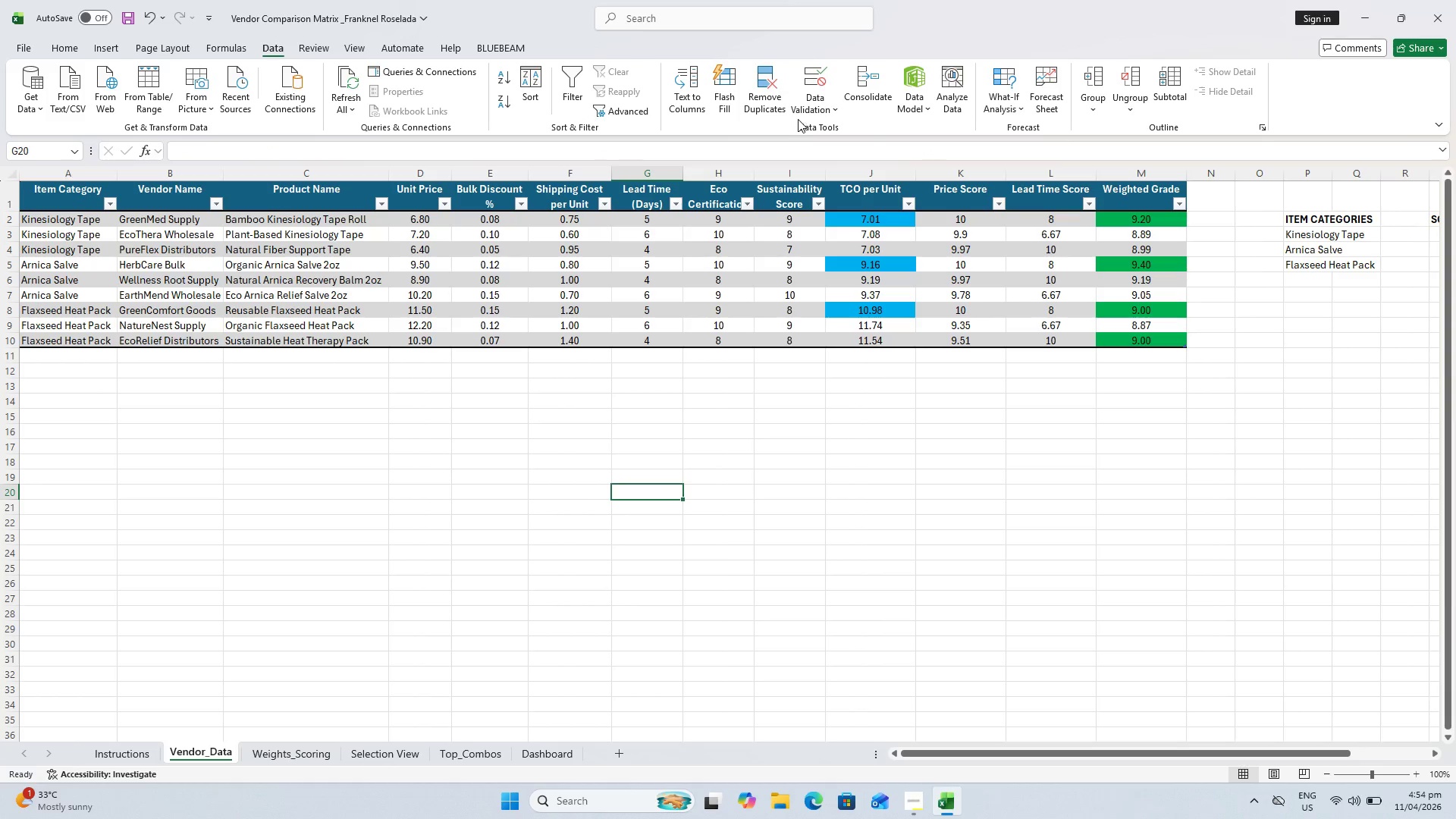 
left_click([813, 111])
 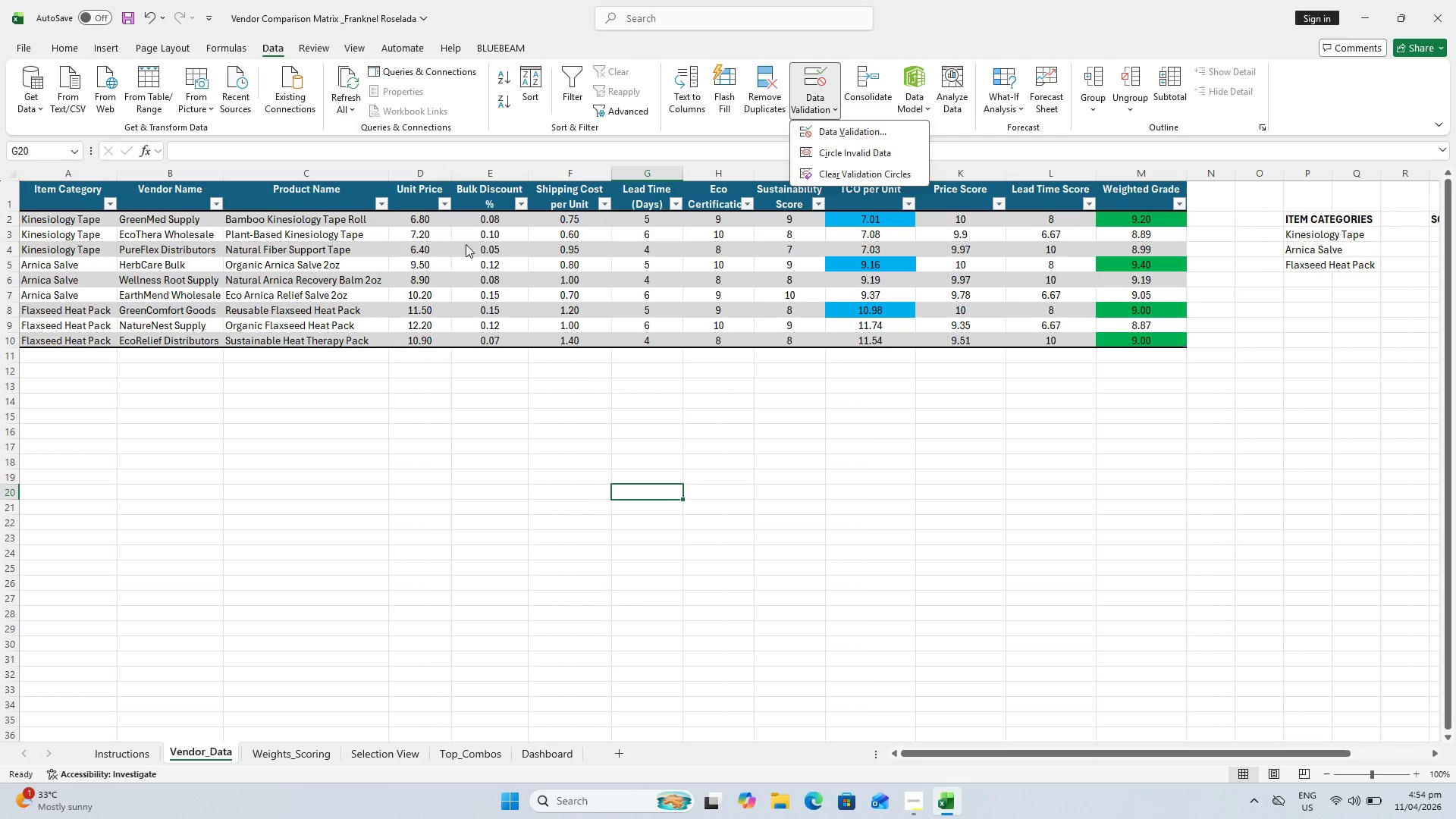 
double_click([86, 269])
 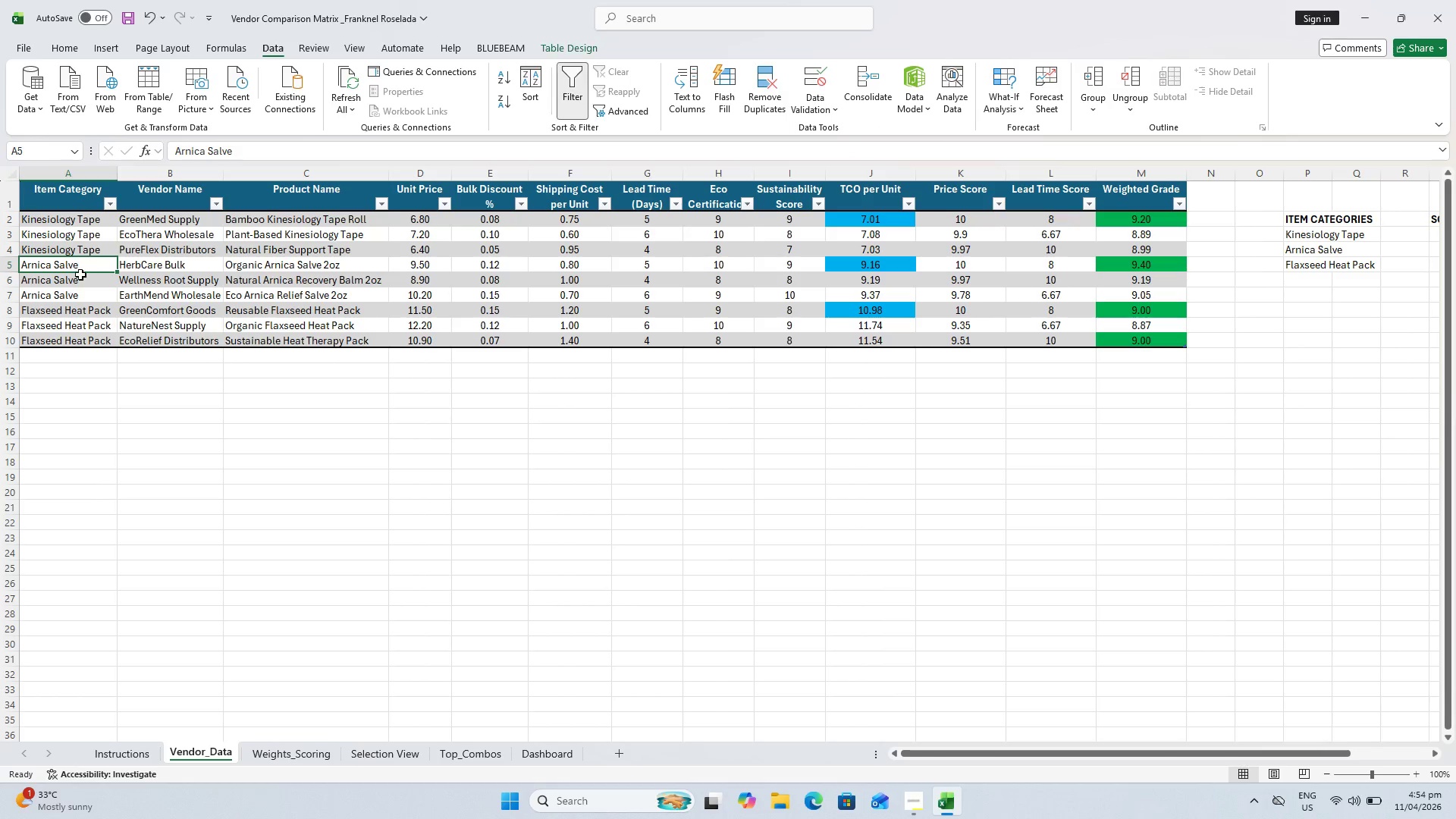 
triple_click([80, 275])
 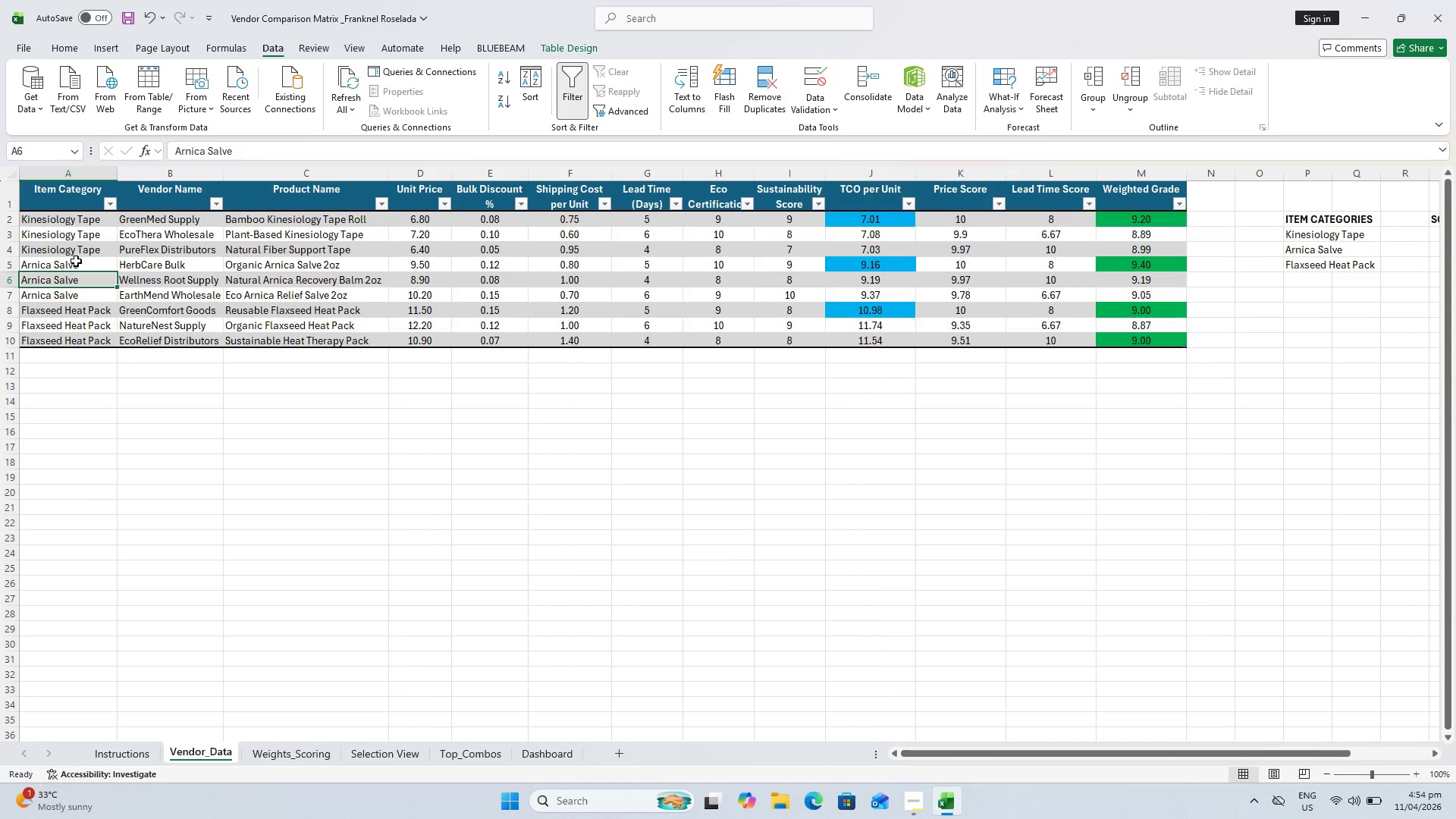 
triple_click([76, 260])
 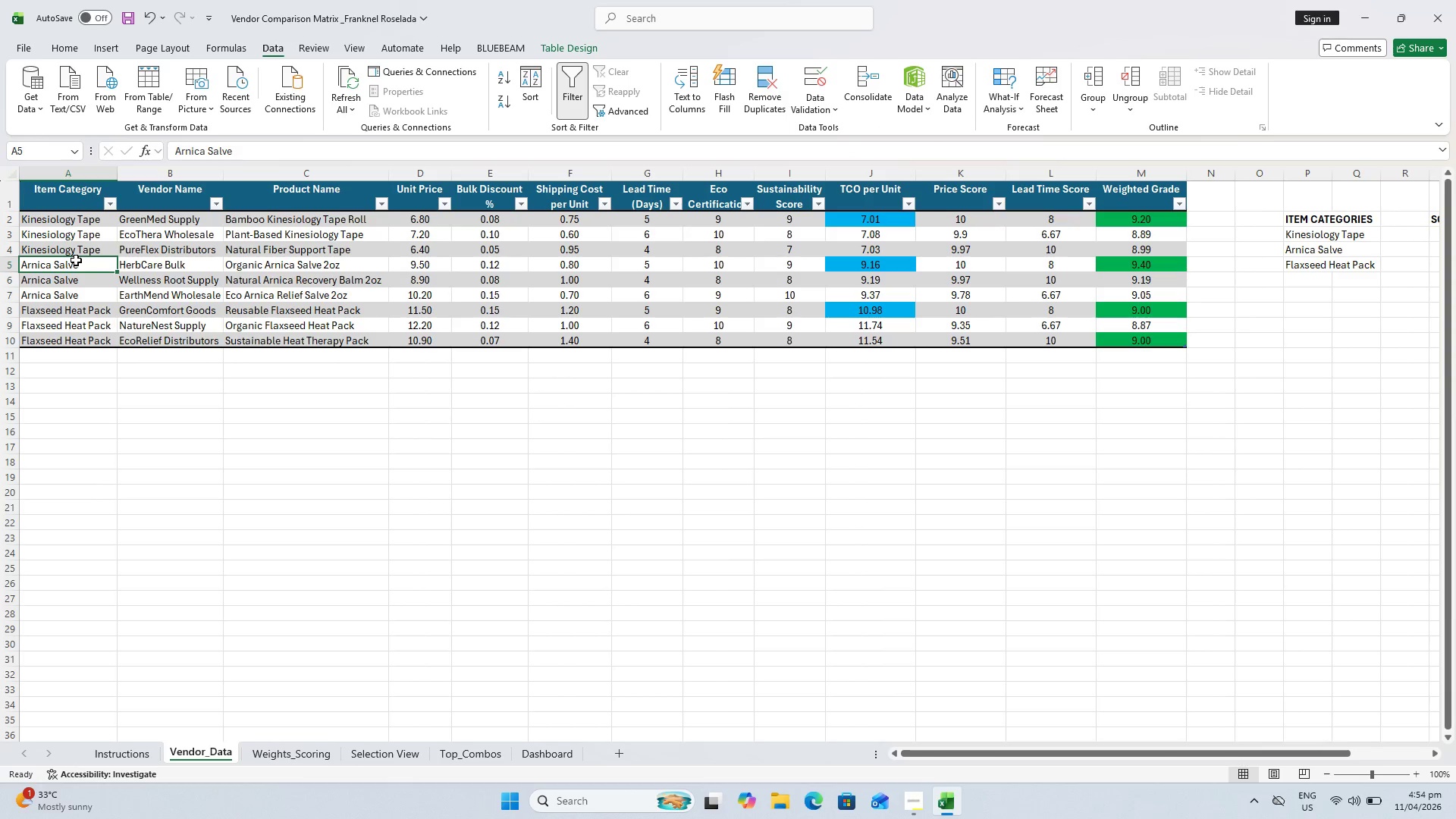 
triple_click([76, 260])
 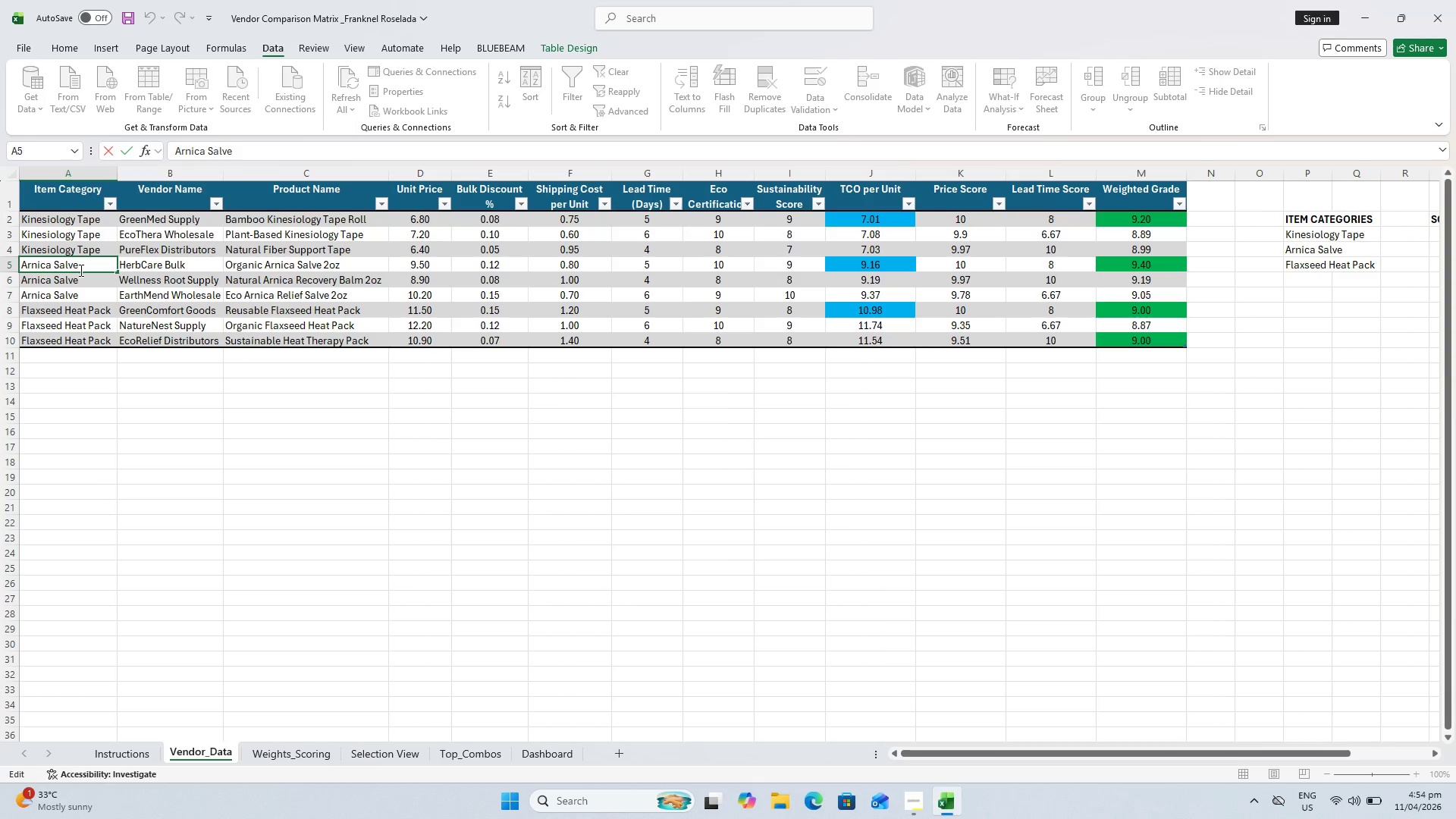 
key(Escape)
 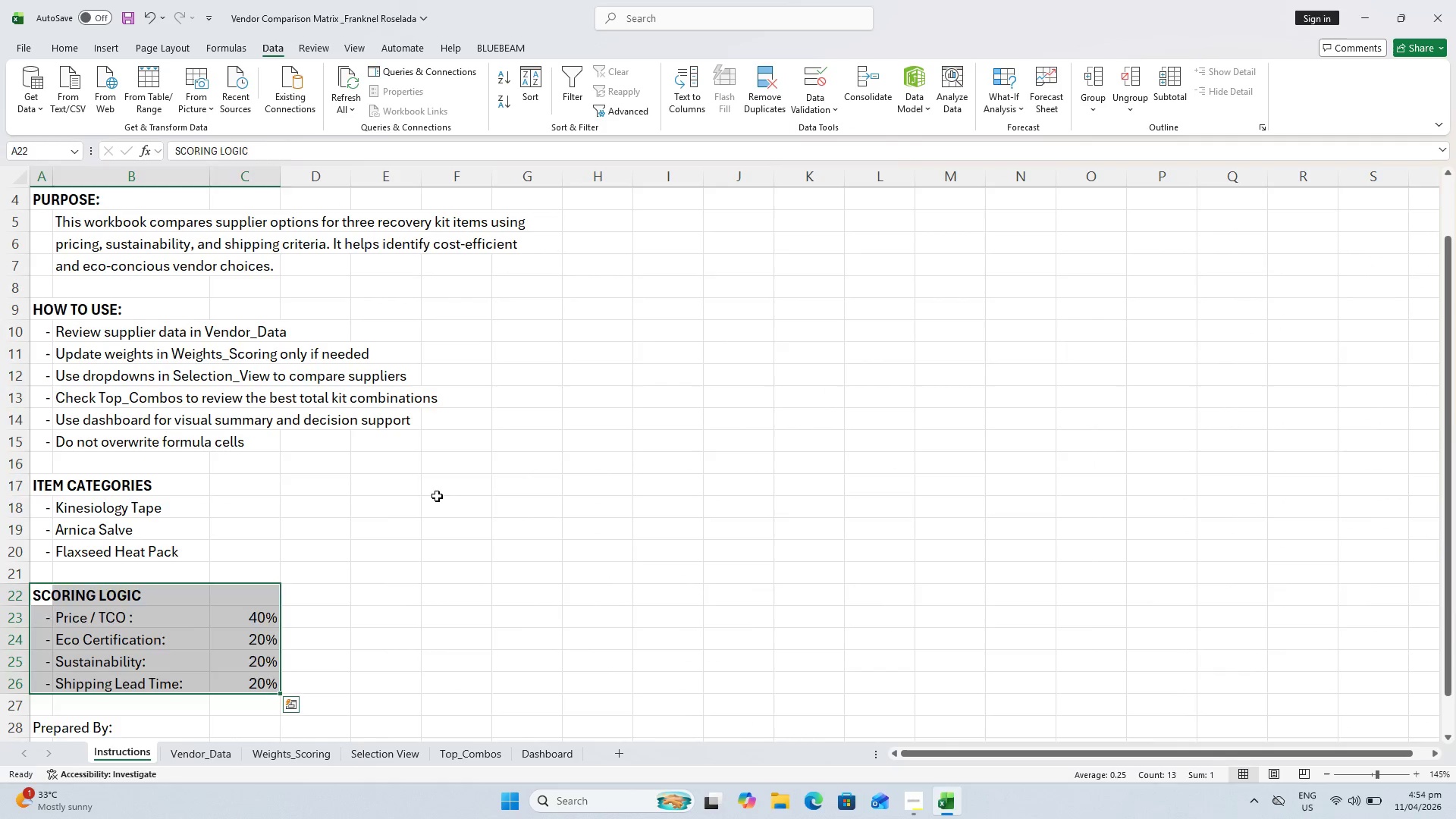 
key(Escape)
 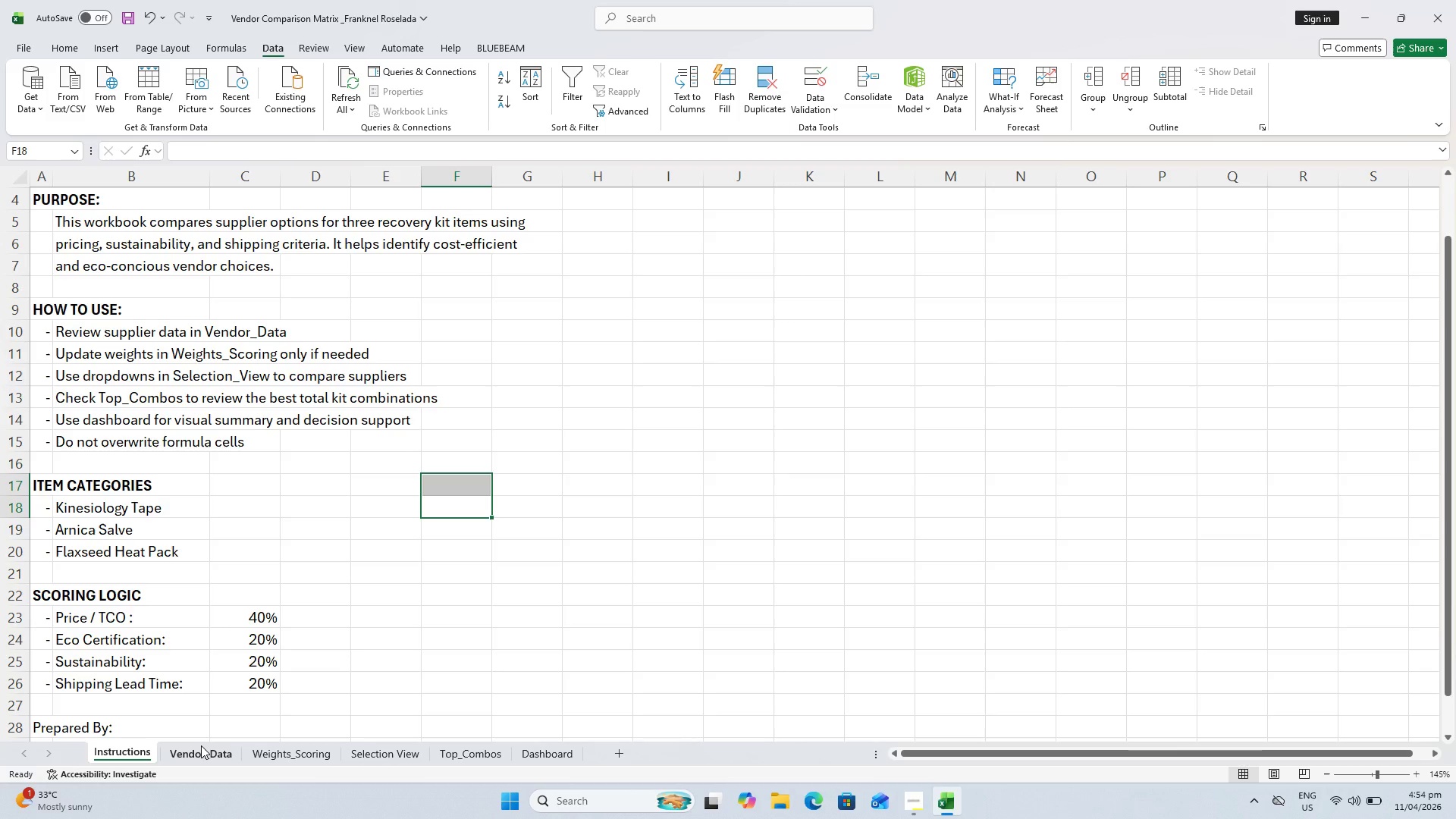 
left_click_drag(start_coordinate=[201, 745], to_coordinate=[199, 741])
 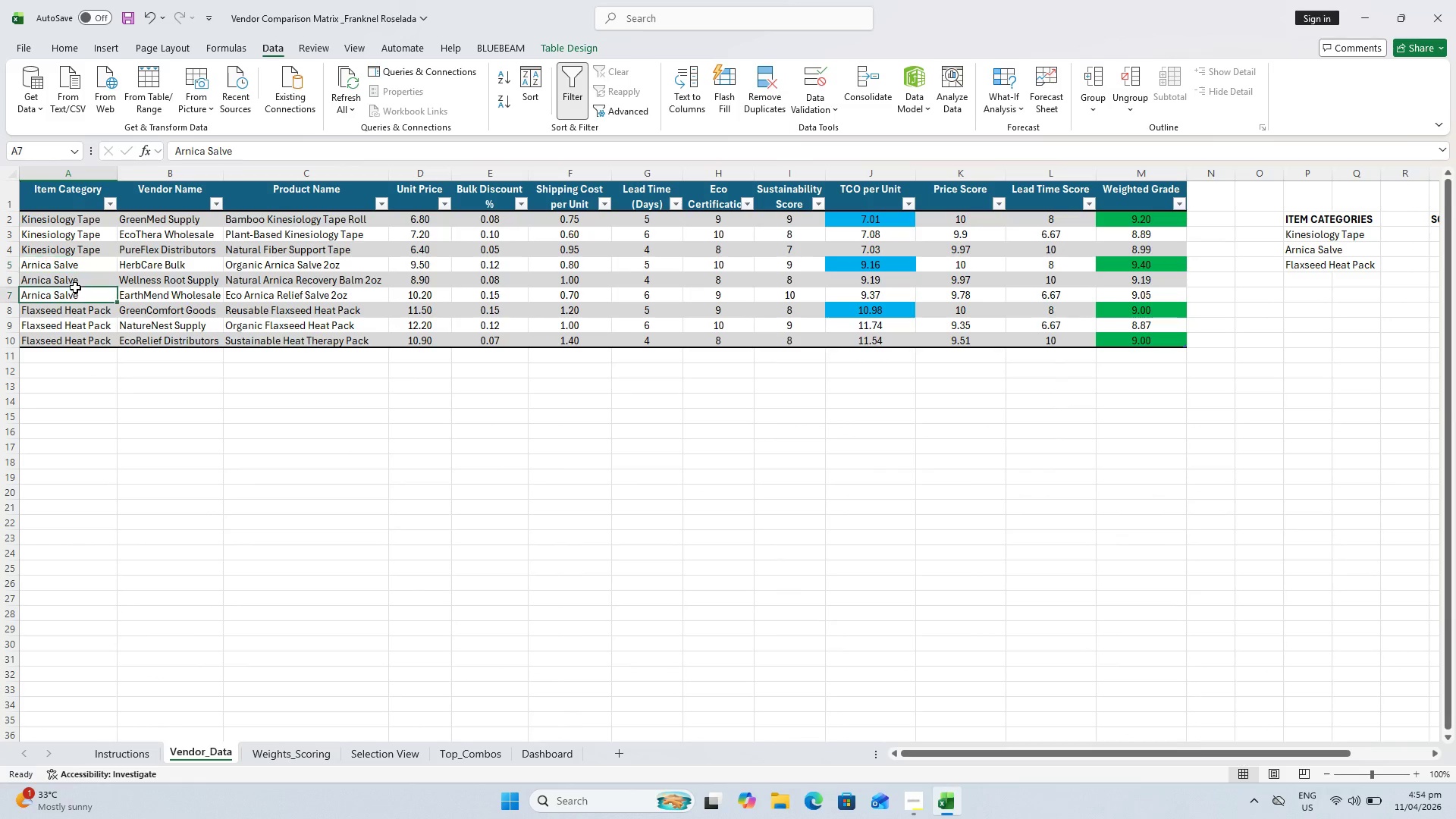 
double_click([75, 287])
 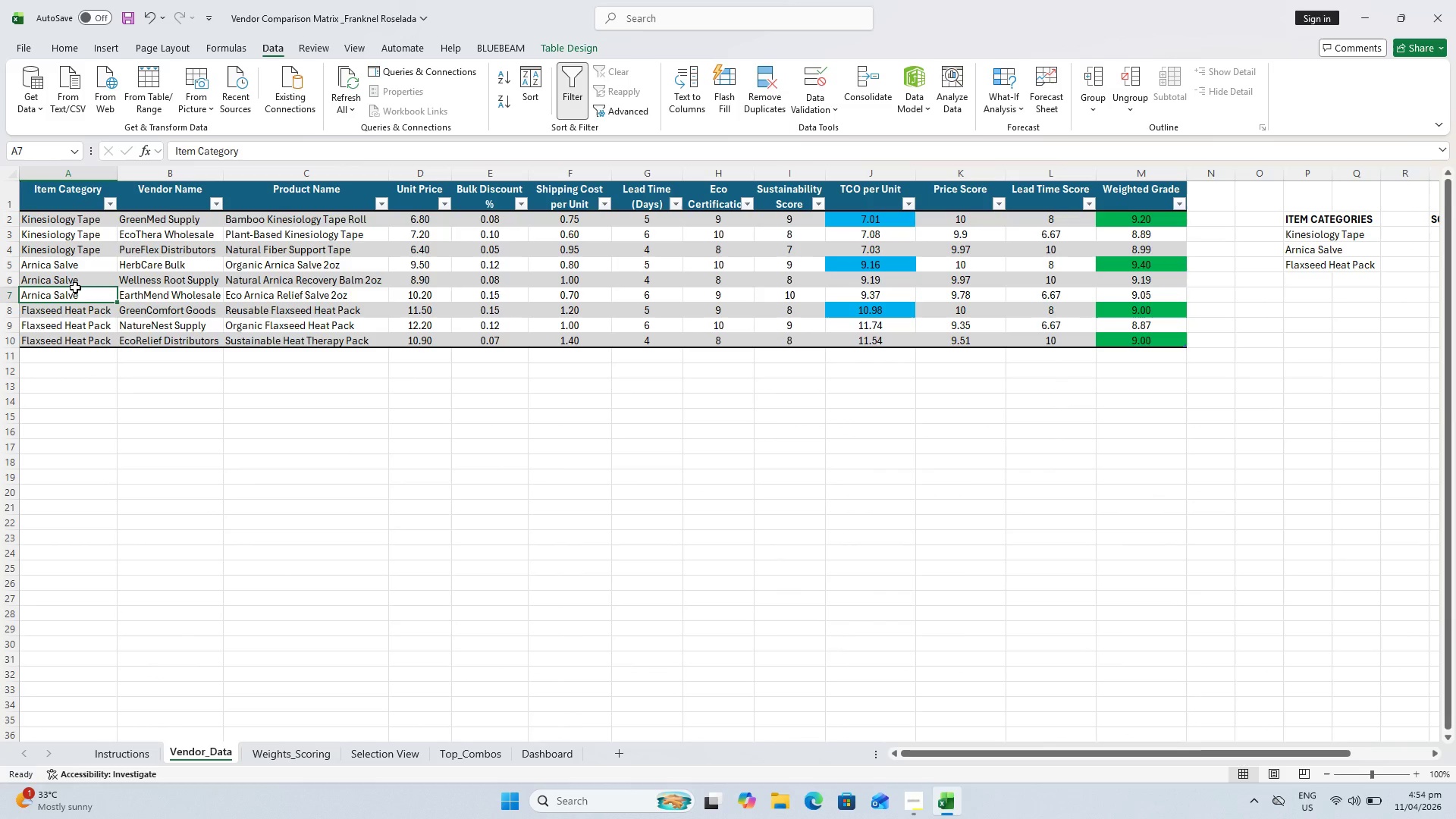 
triple_click([75, 287])
 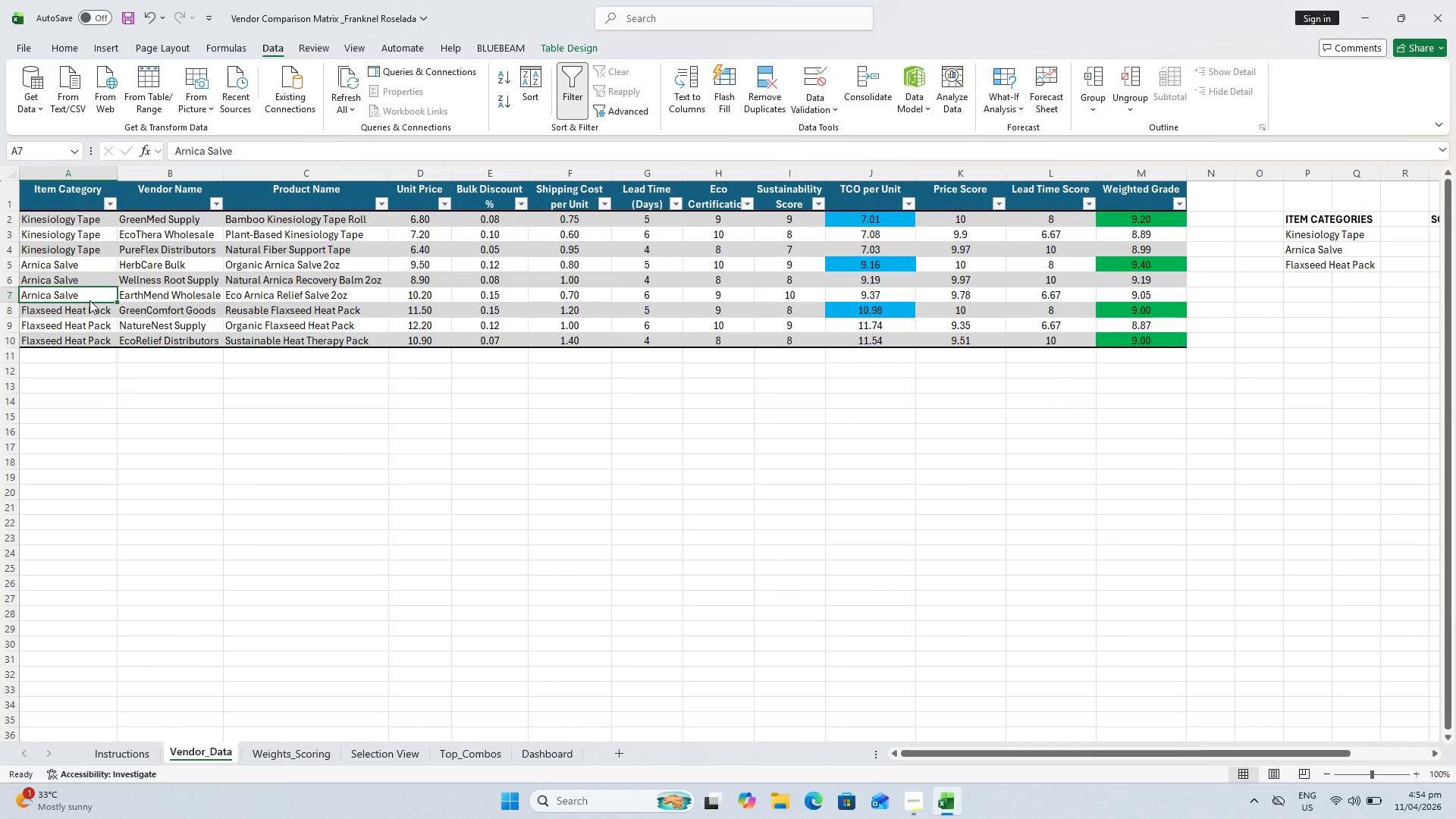 
double_click([89, 300])
 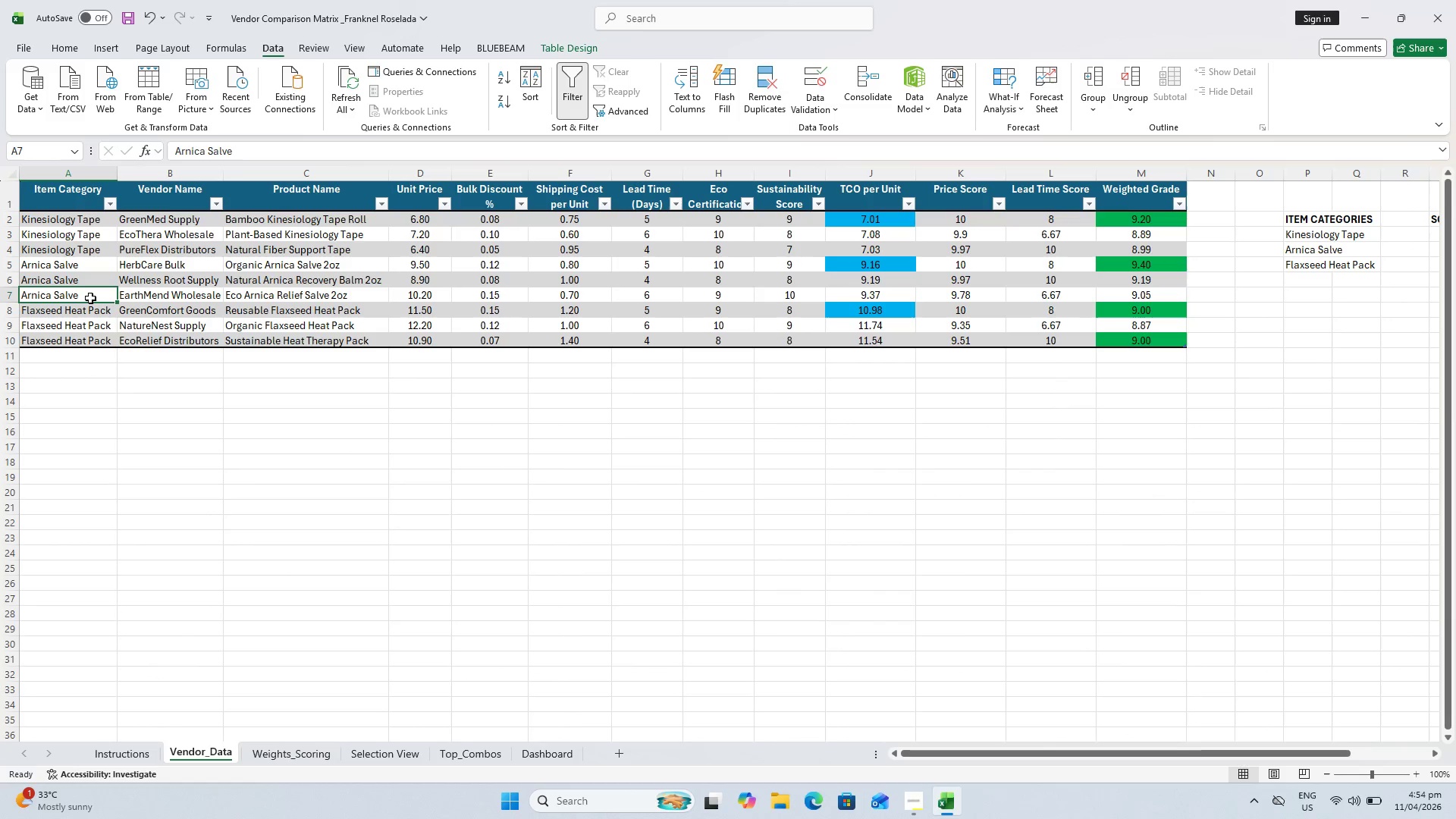 
double_click([90, 298])
 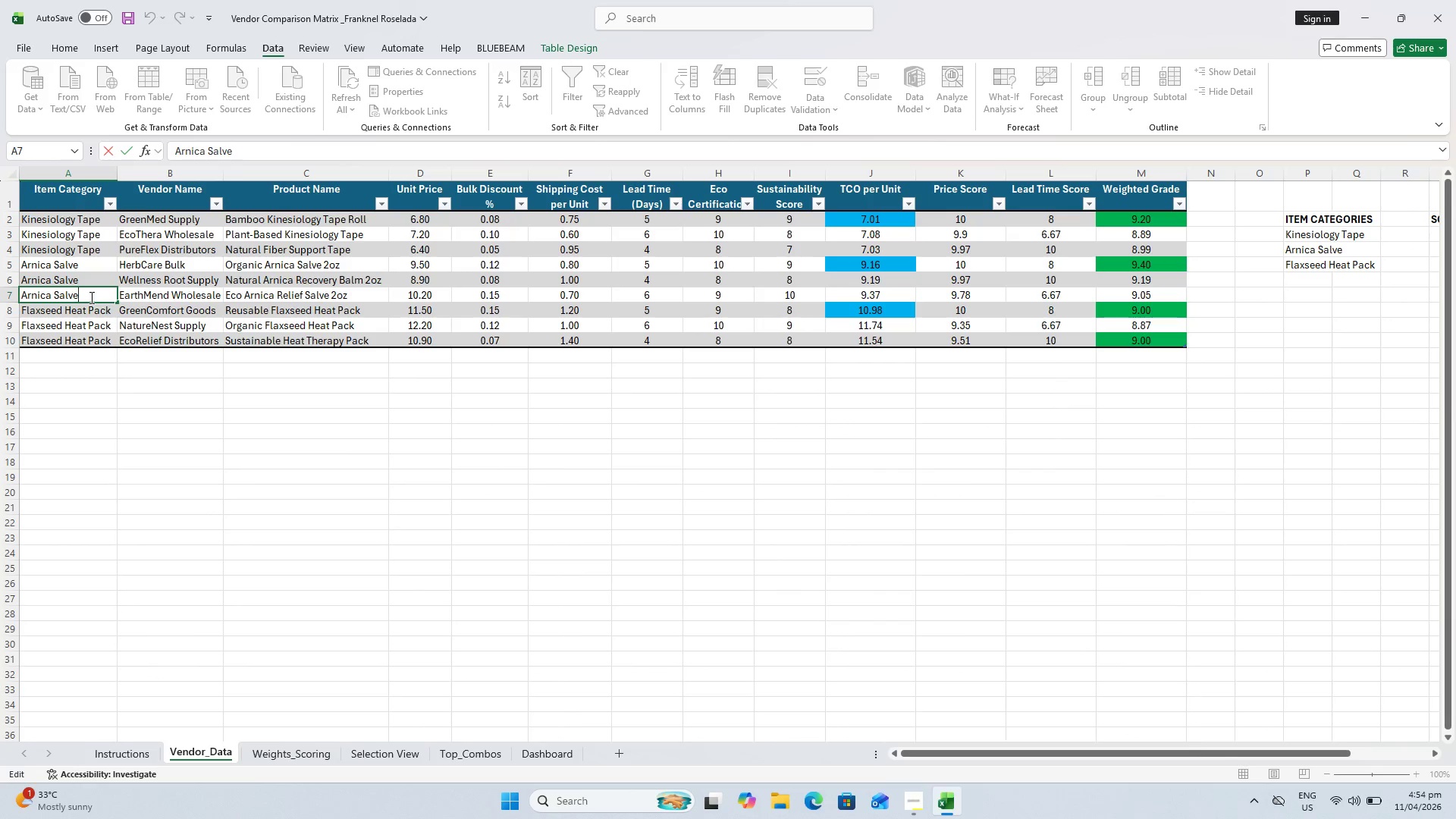 
key(Escape)
 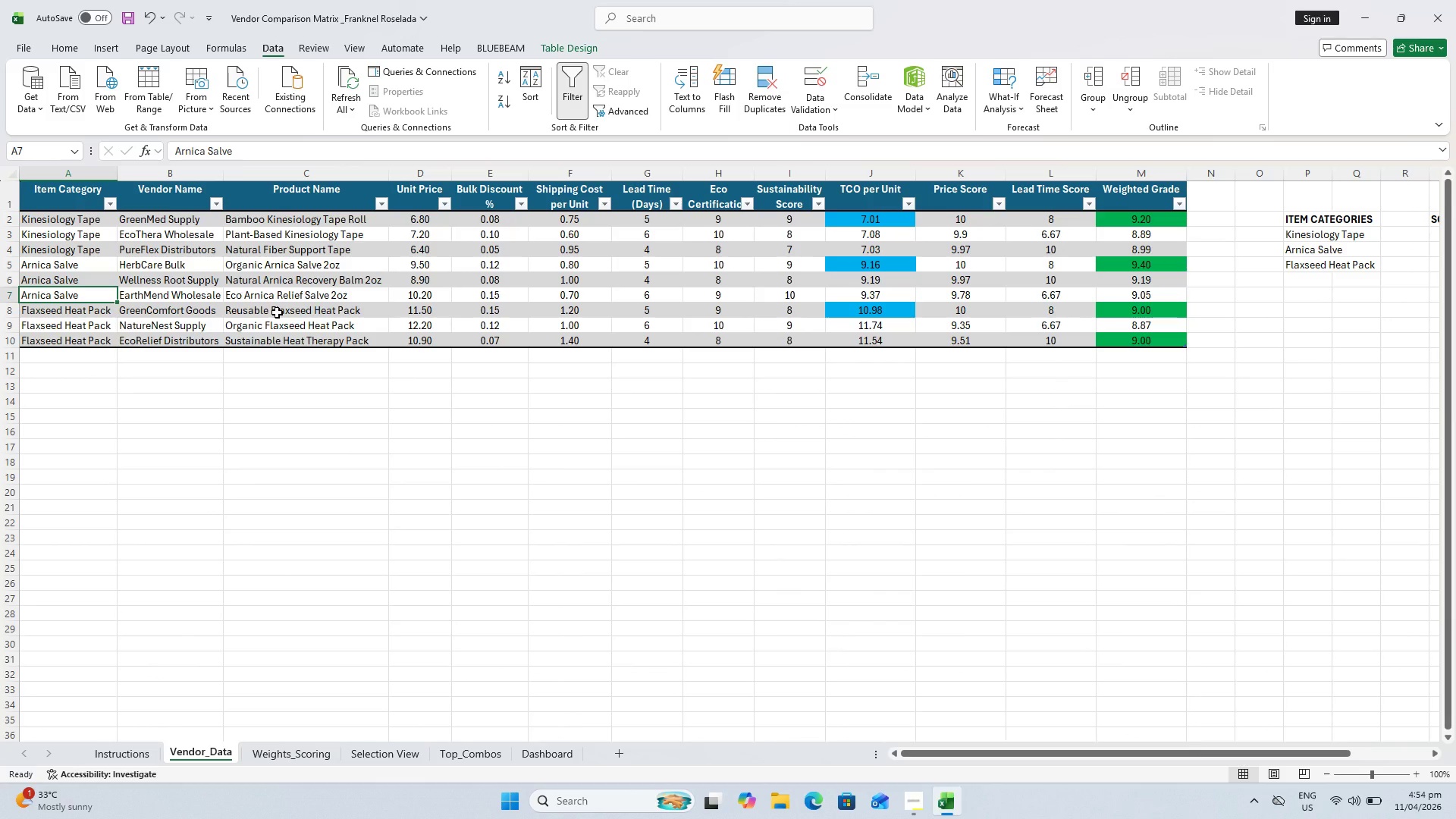 
key(Control+S)
 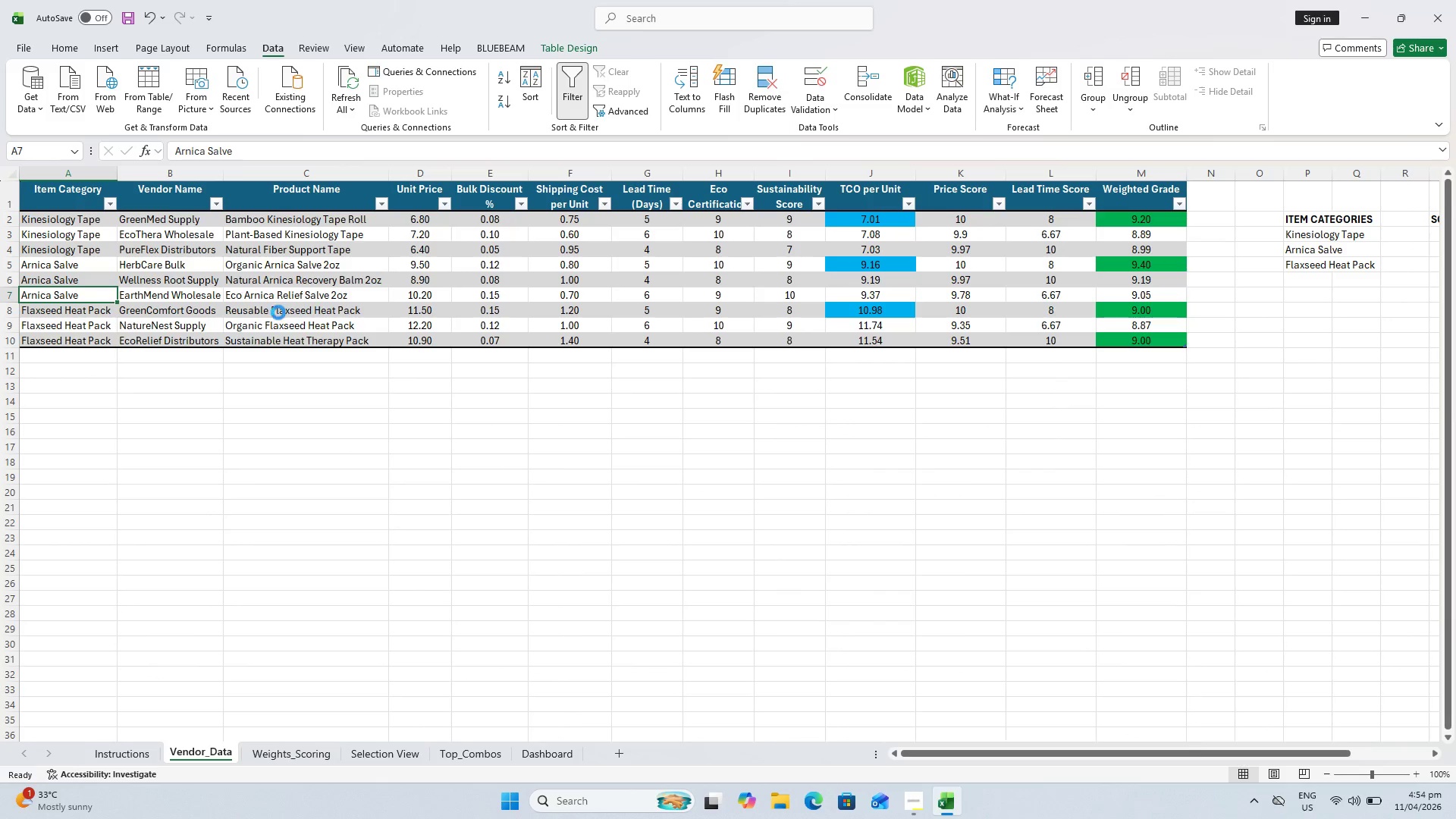 
key(Control+S)
 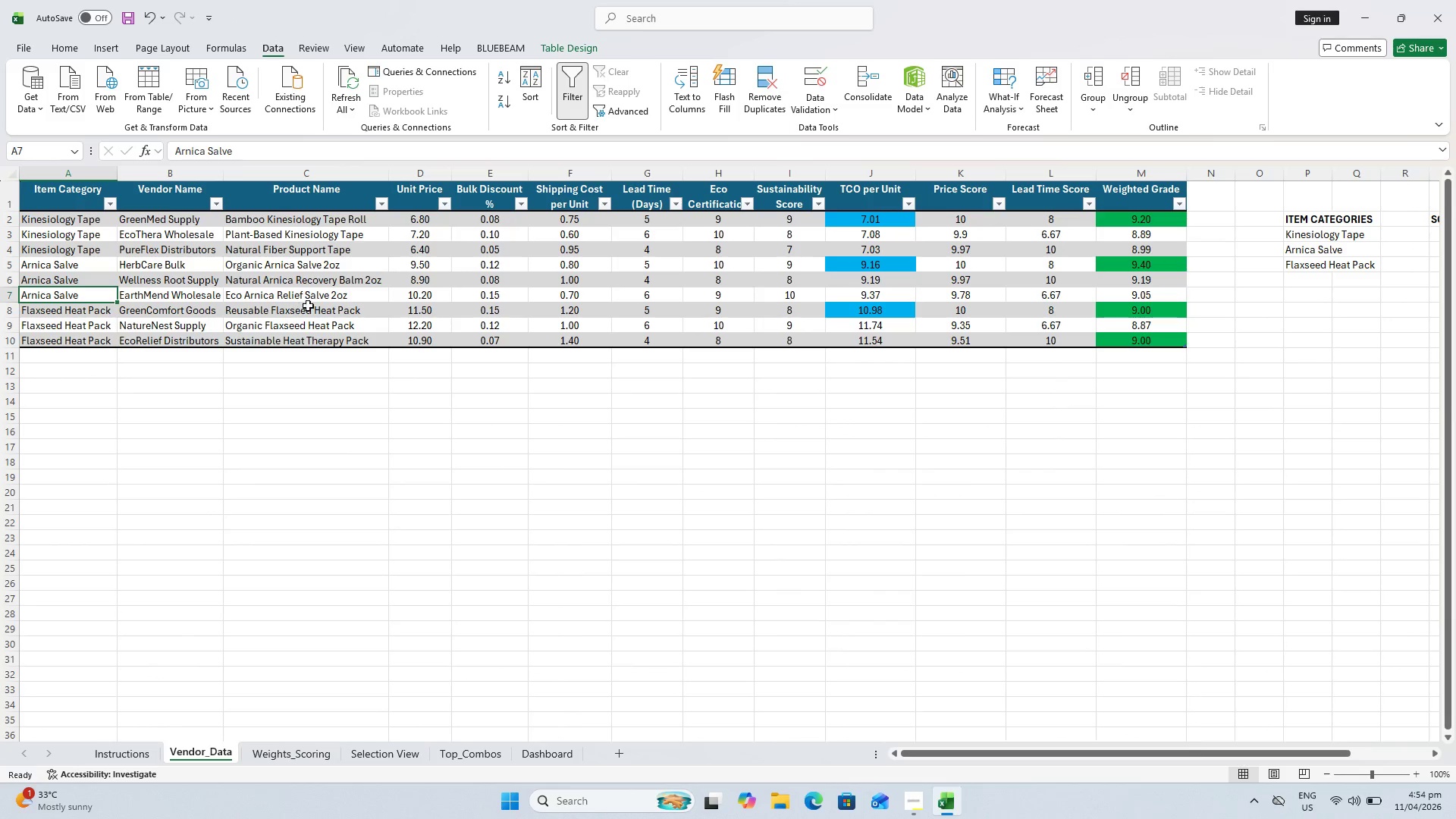 
key(Control+S)
 